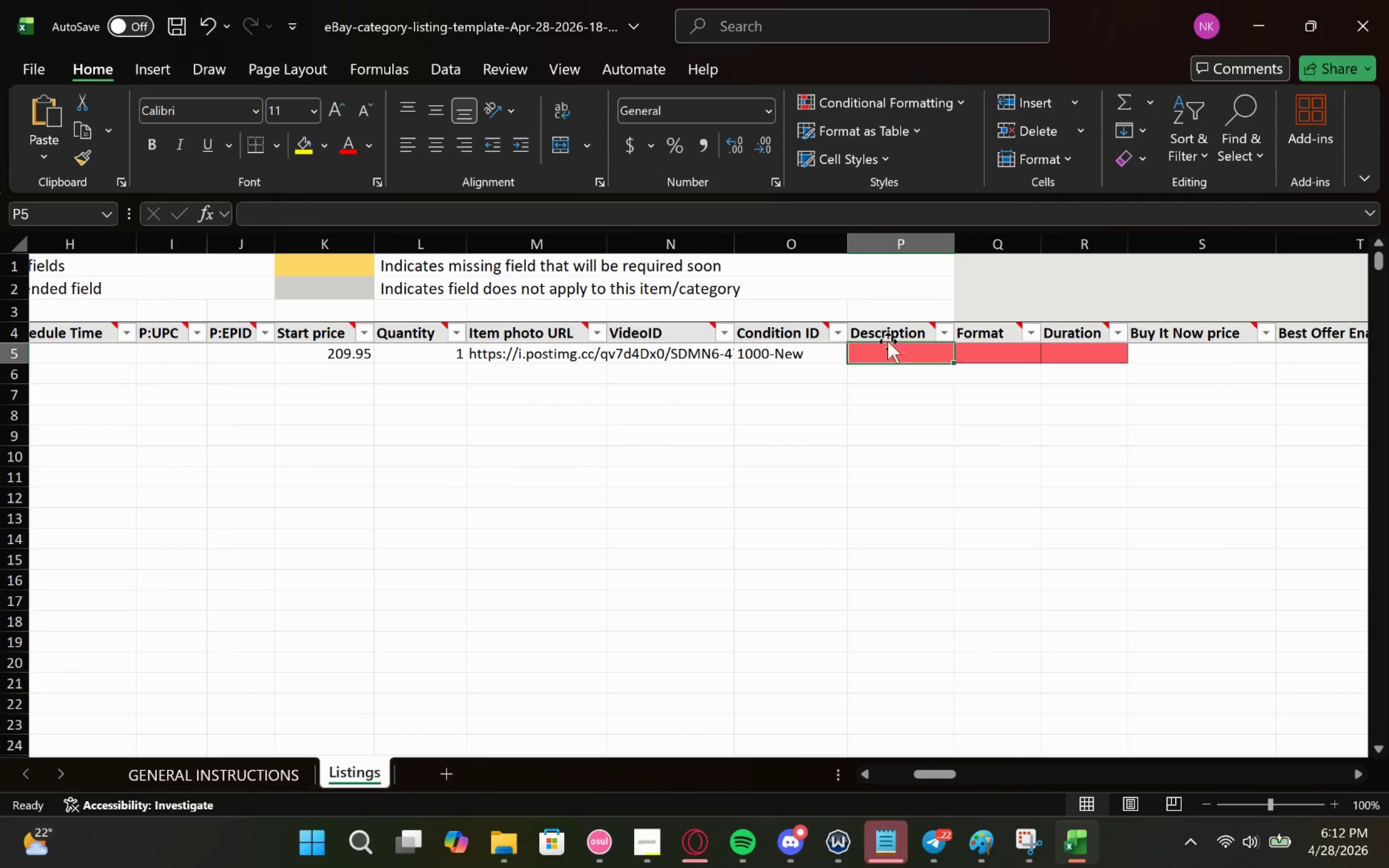 
key(Control+V)
 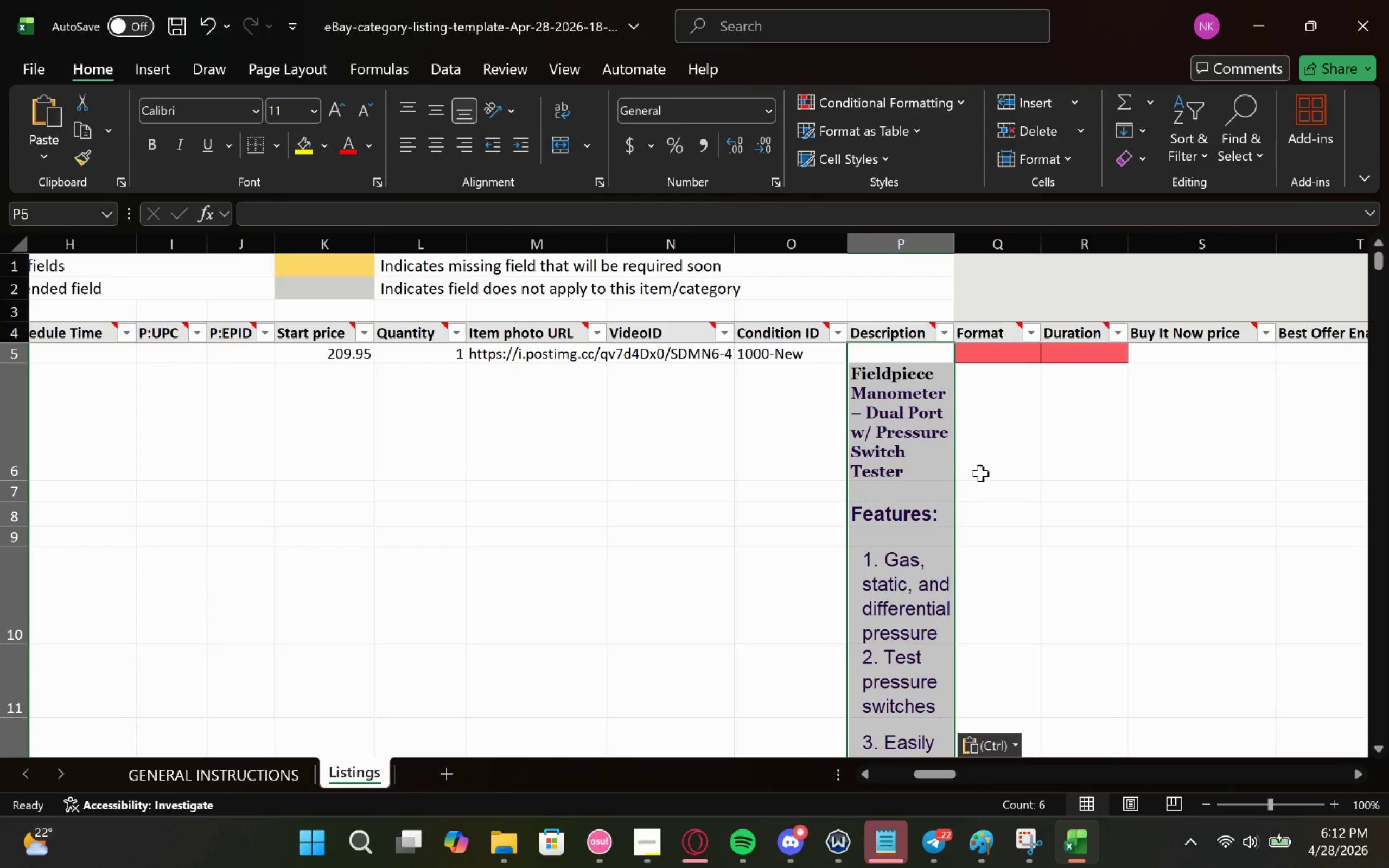 
left_click([998, 447])
 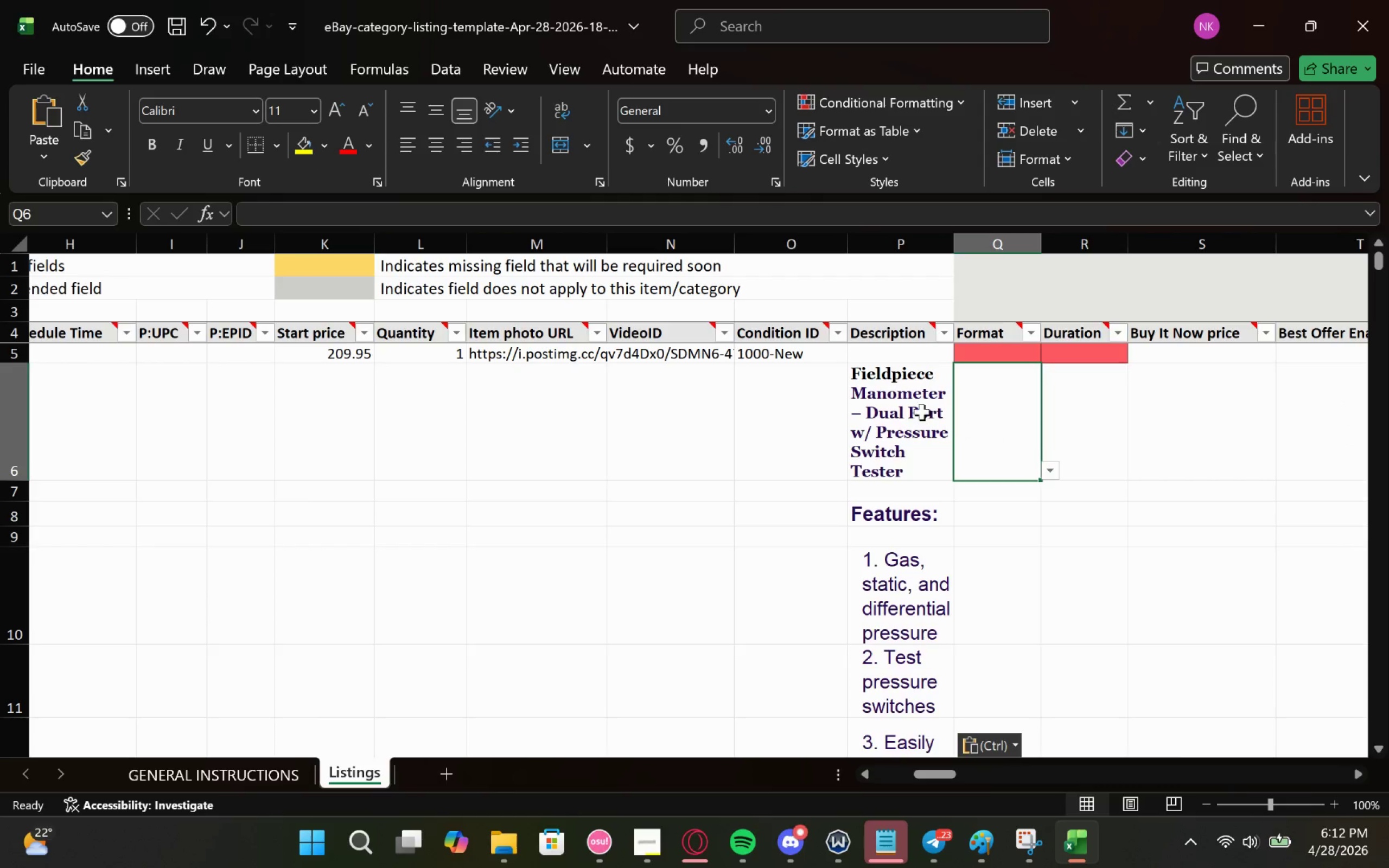 
left_click([916, 410])
 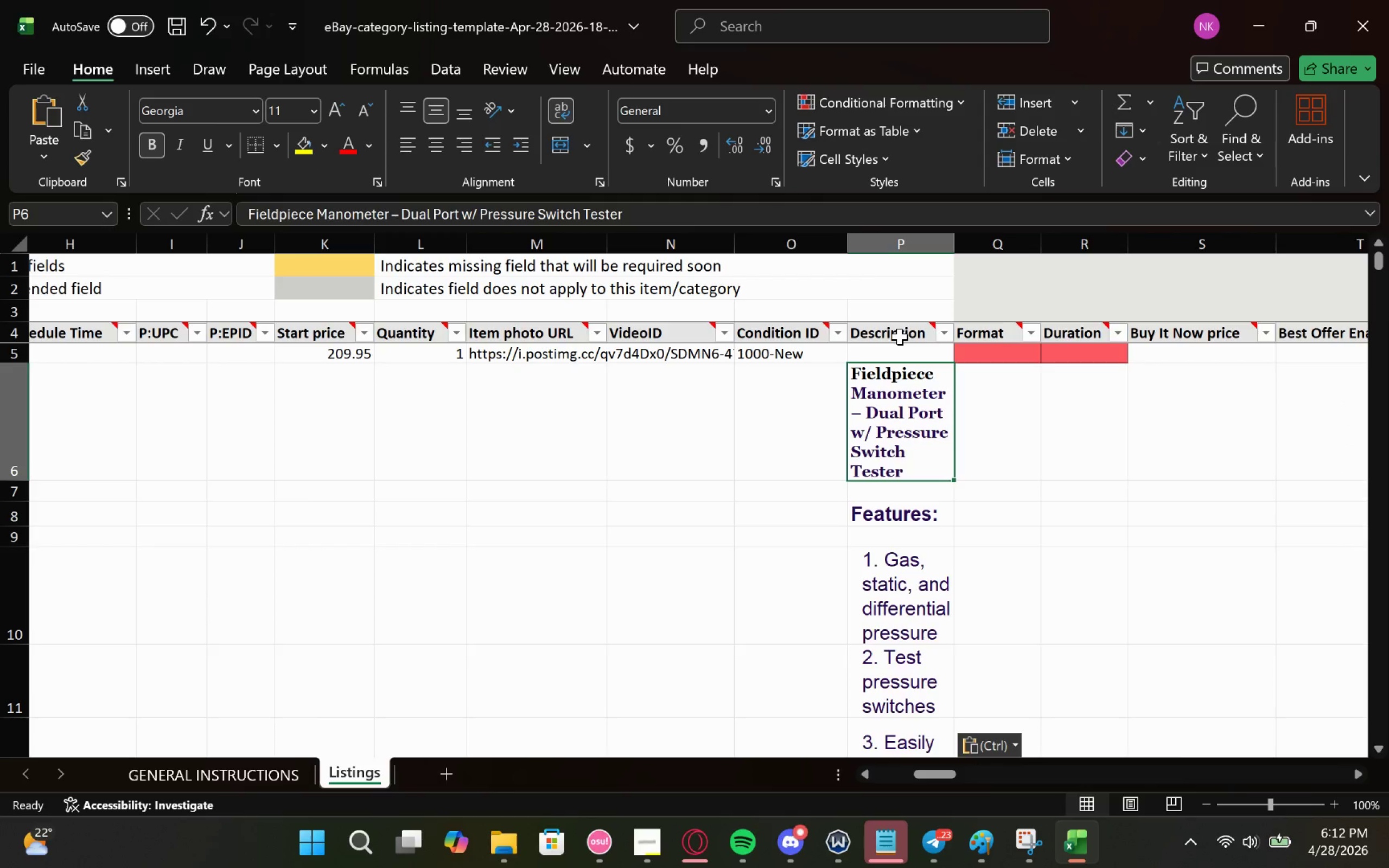 
key(Control+Z)
 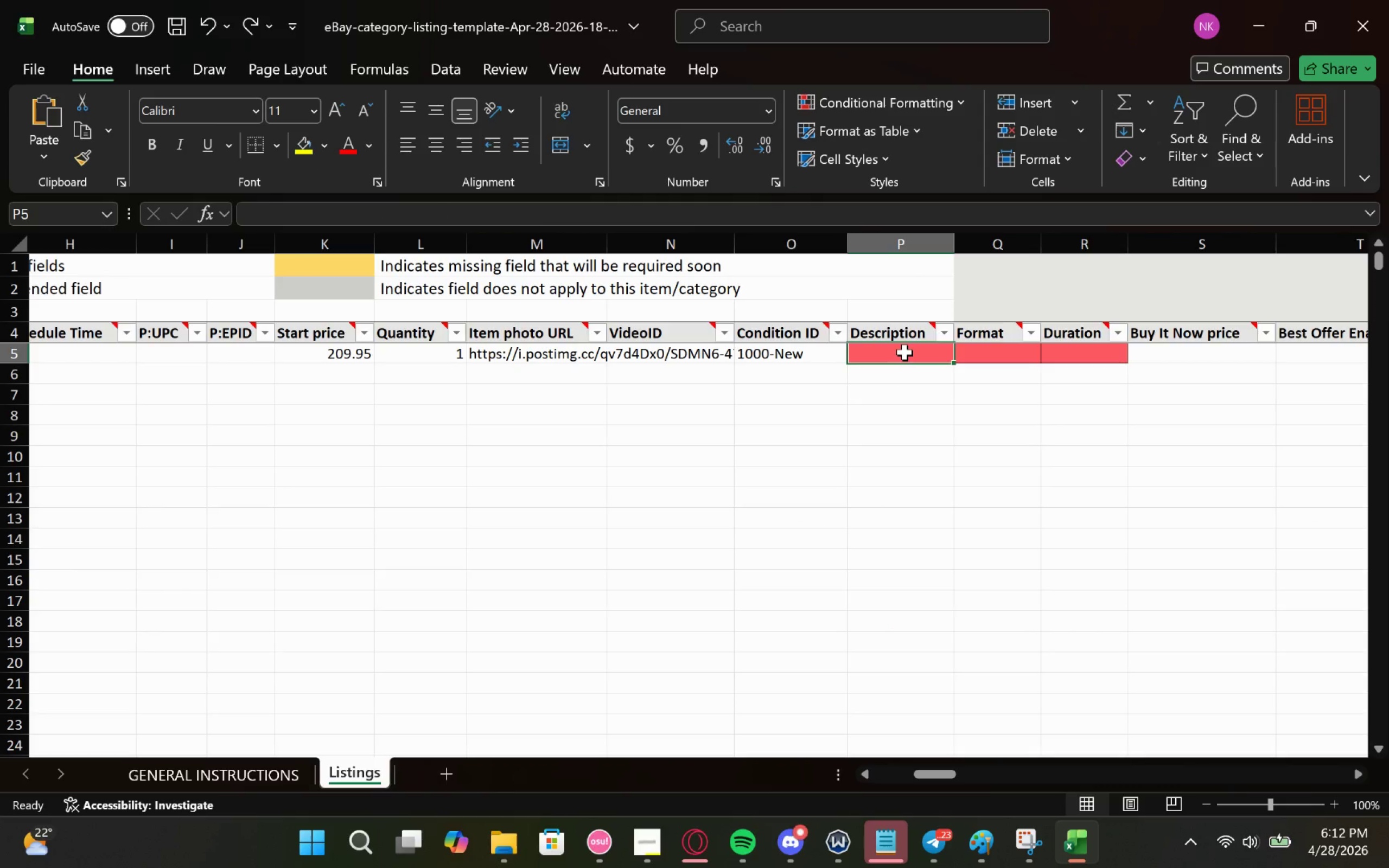 
double_click([904, 352])
 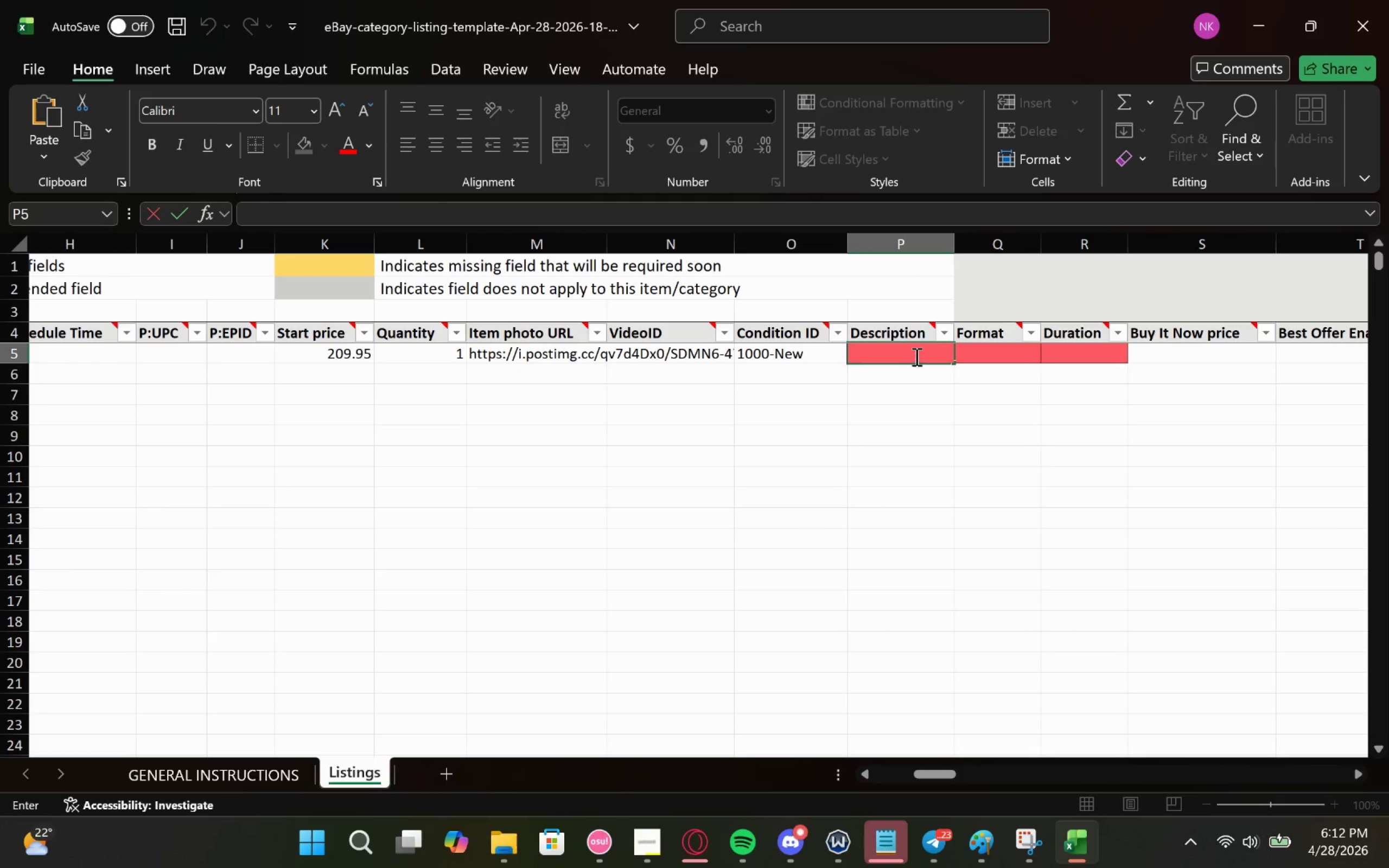 
key(Control+V)
 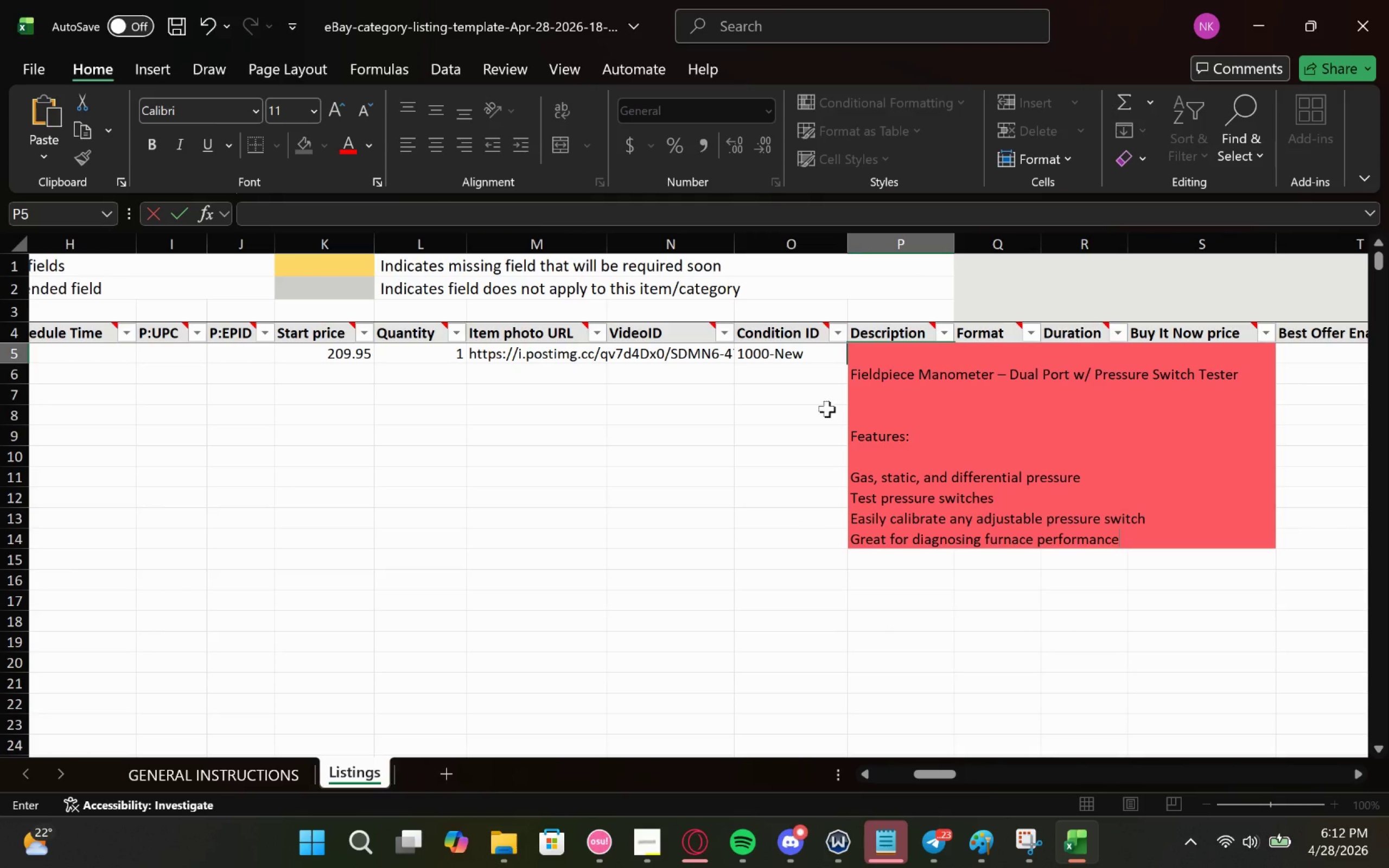 
left_click([819, 389])
 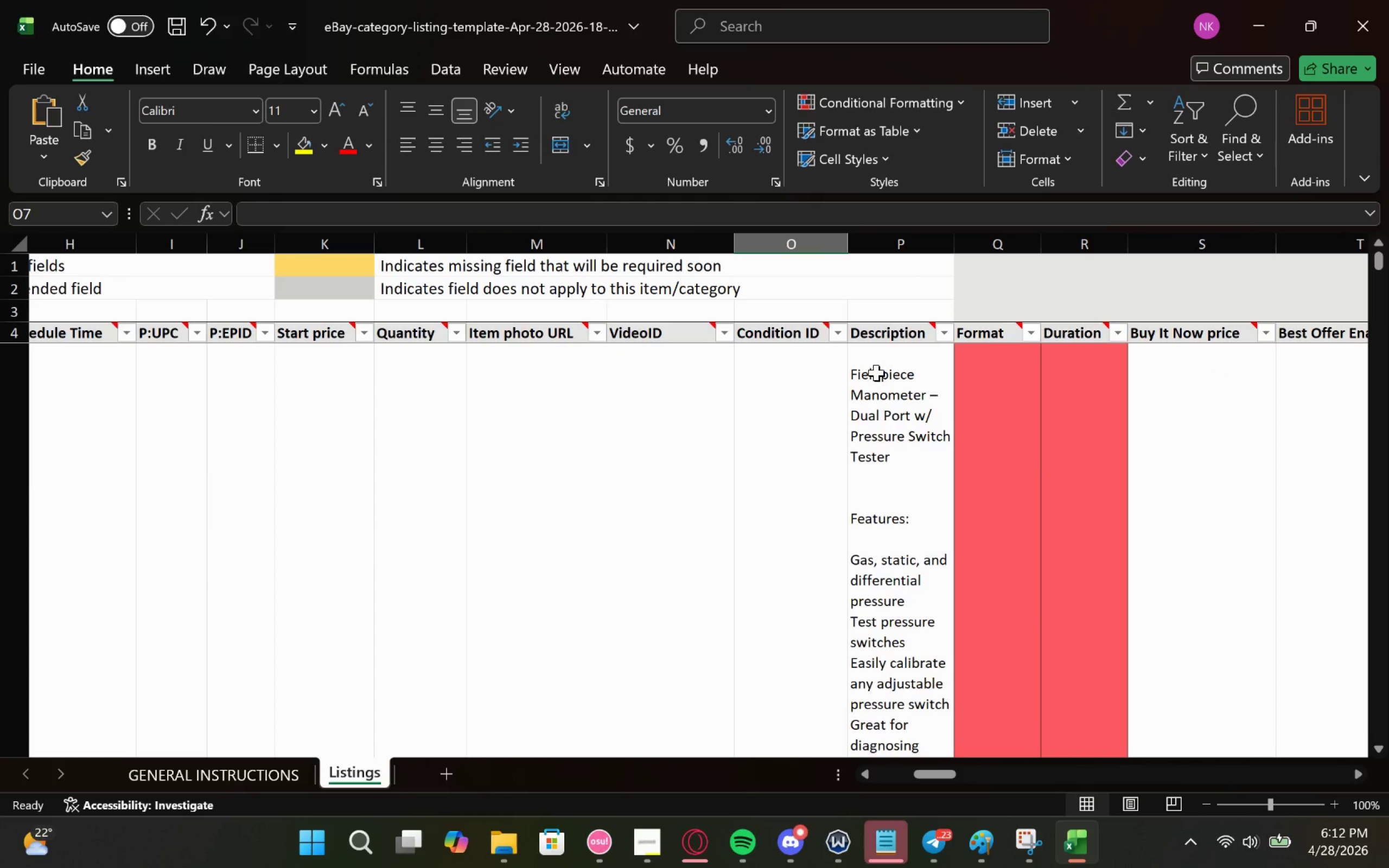 
left_click([876, 373])
 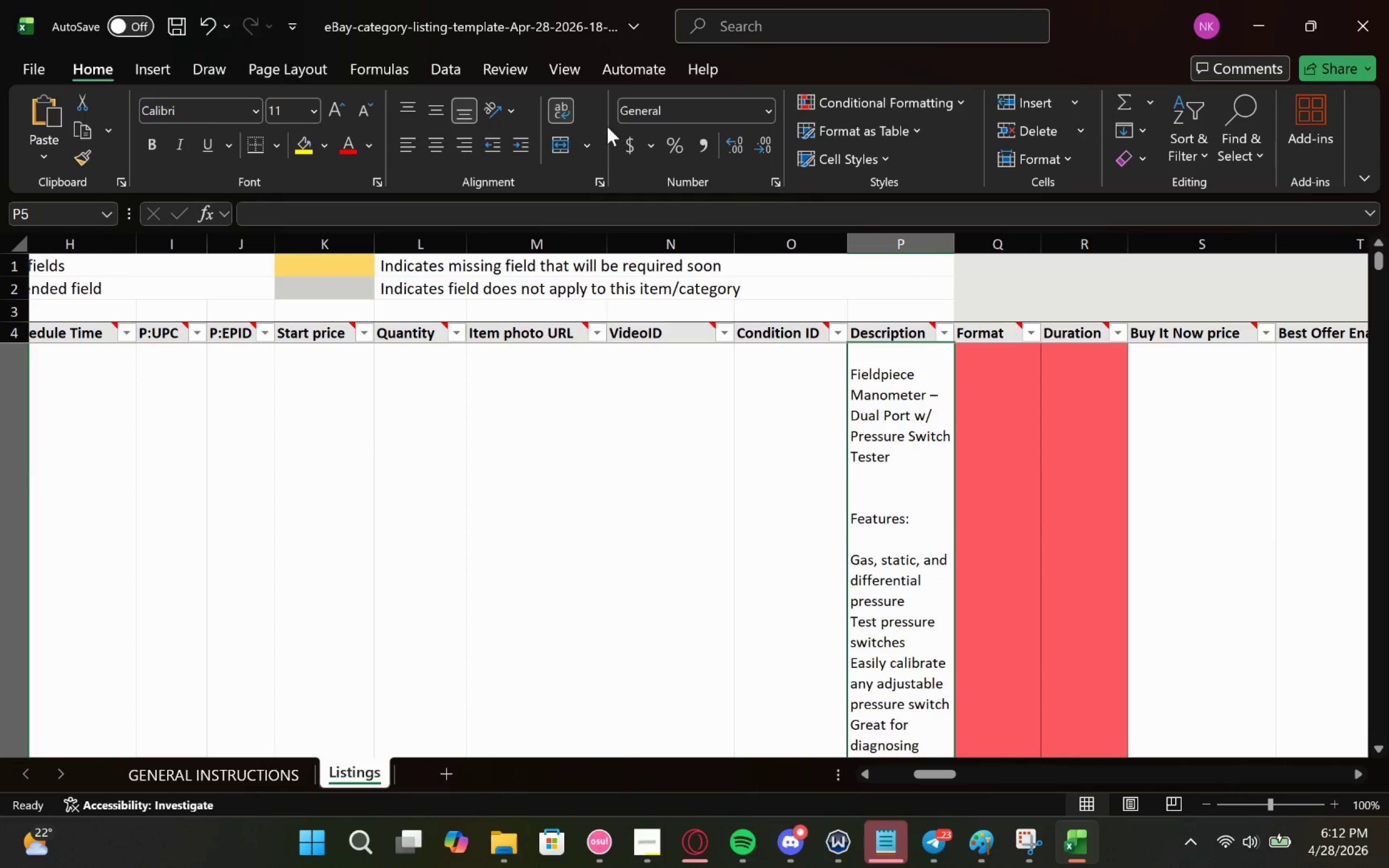 
left_click([558, 112])
 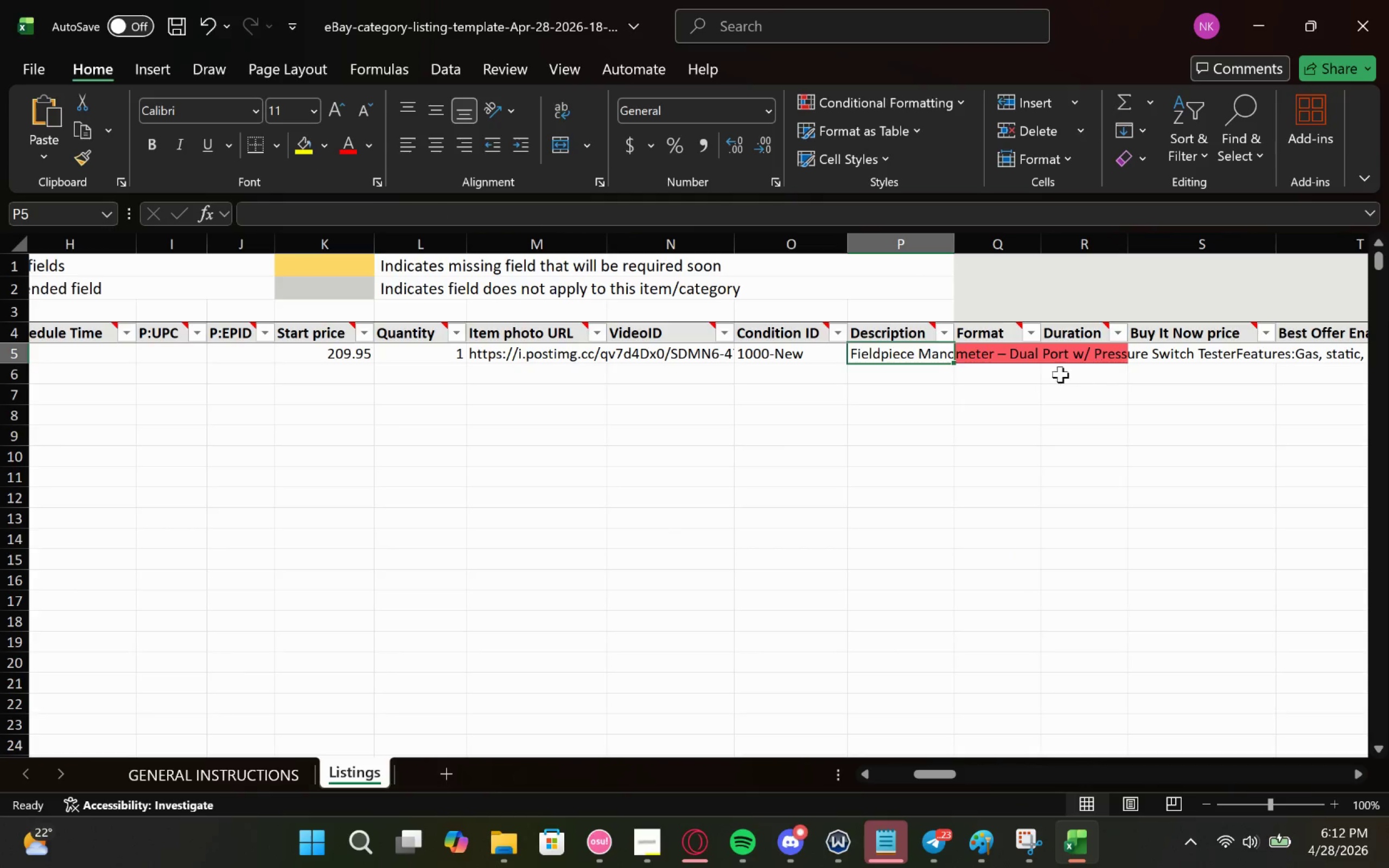 
left_click([1010, 358])
 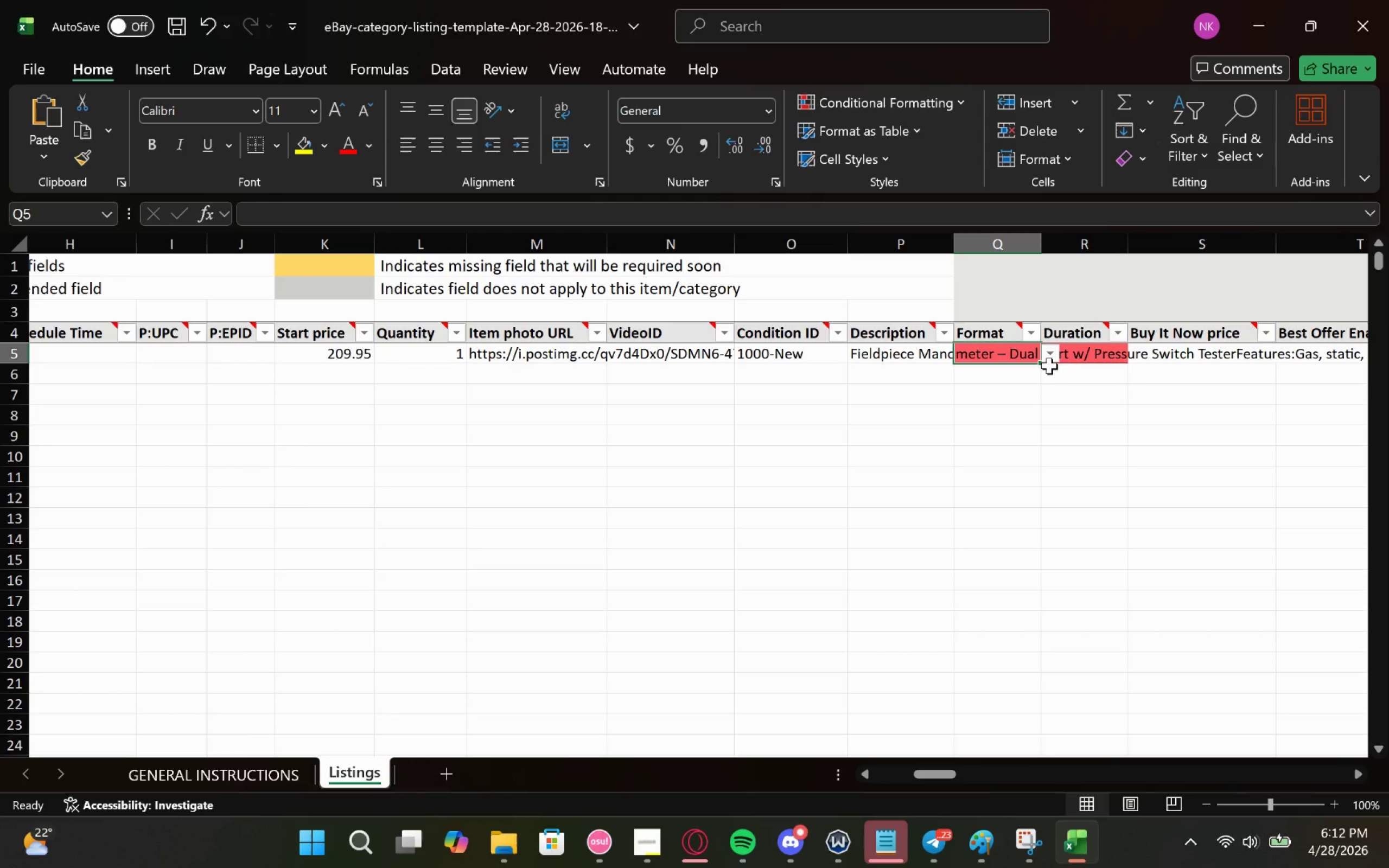 
left_click([1050, 359])
 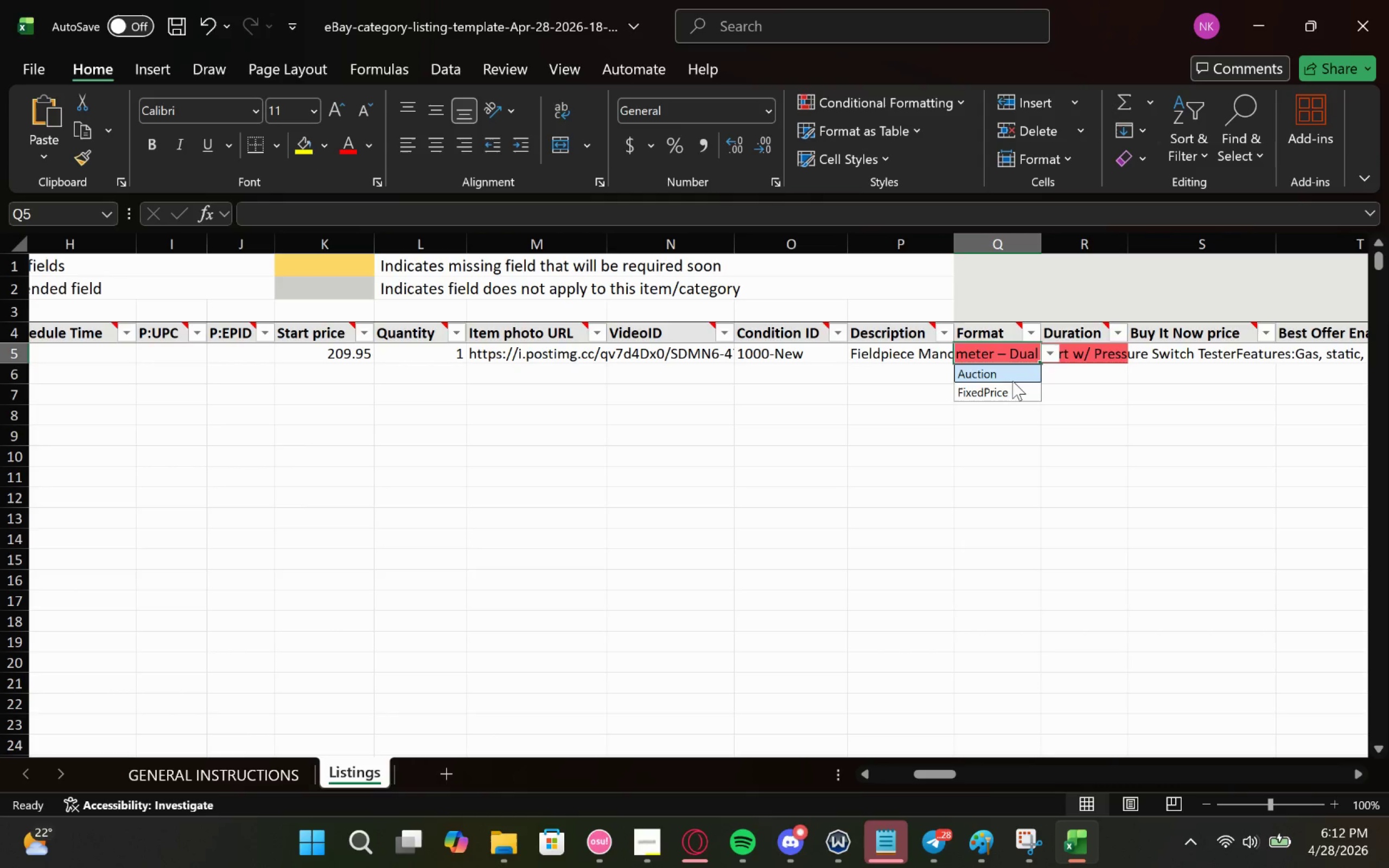 
left_click([1008, 388])
 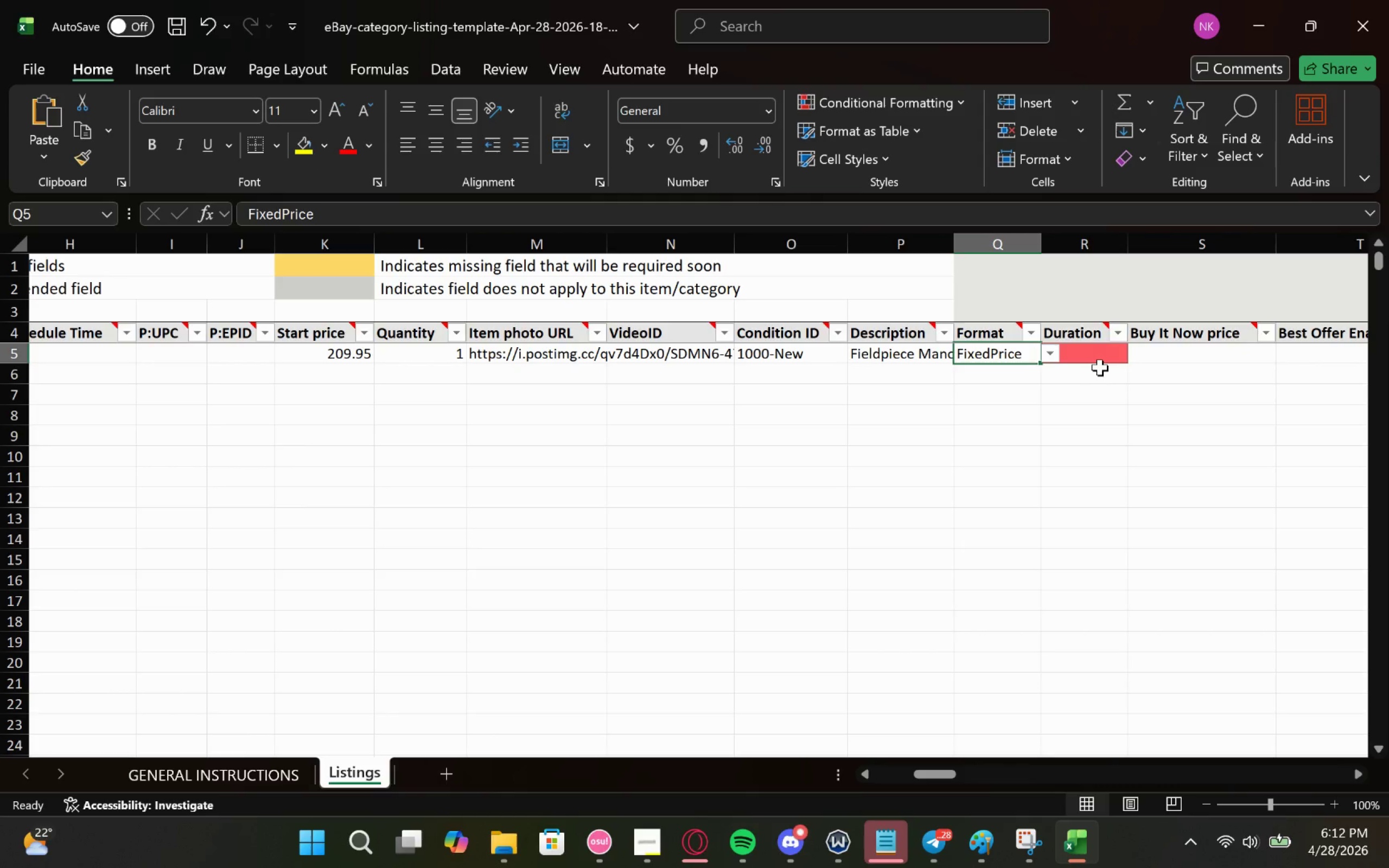 
left_click([1107, 360])
 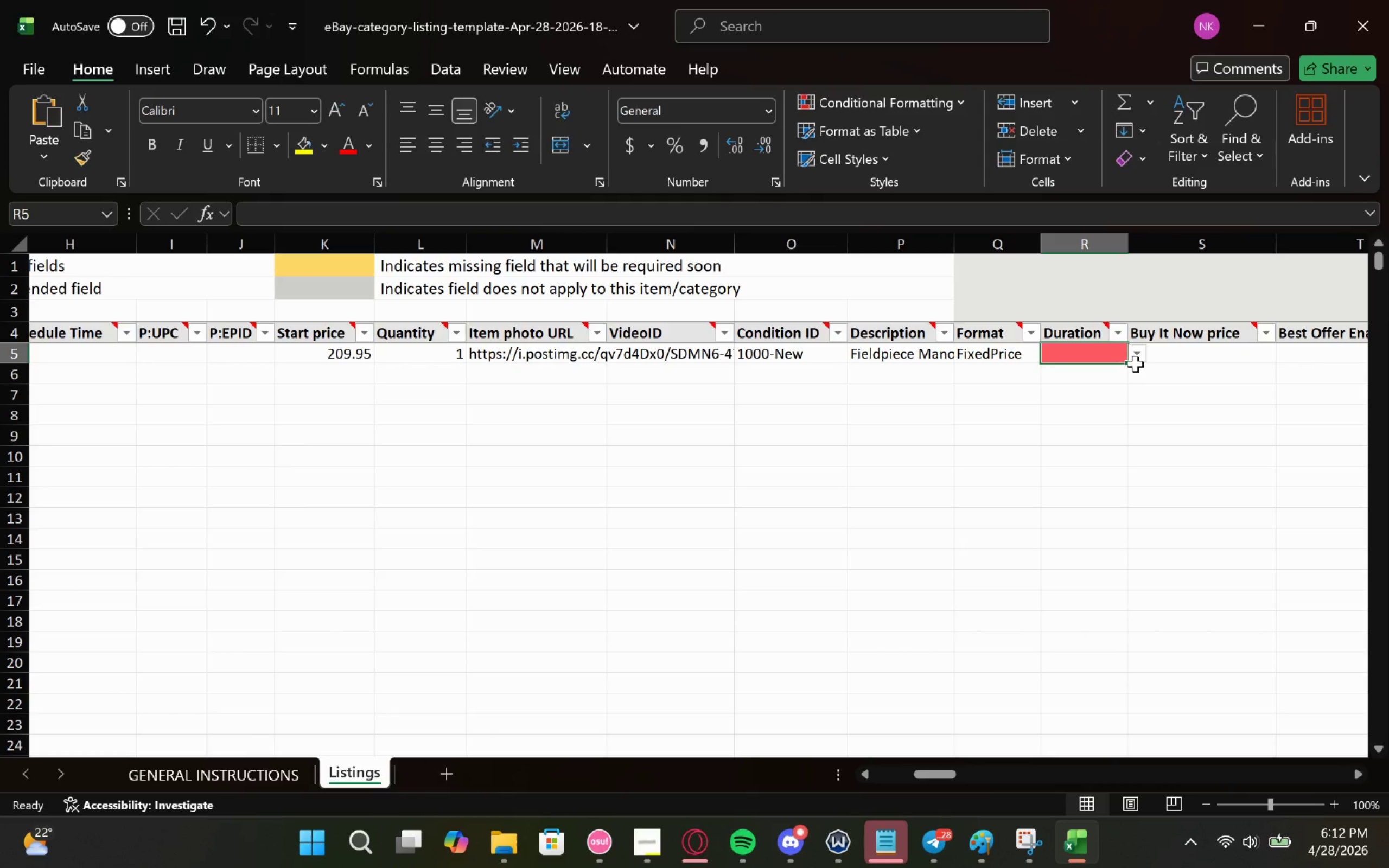 
left_click([1138, 359])
 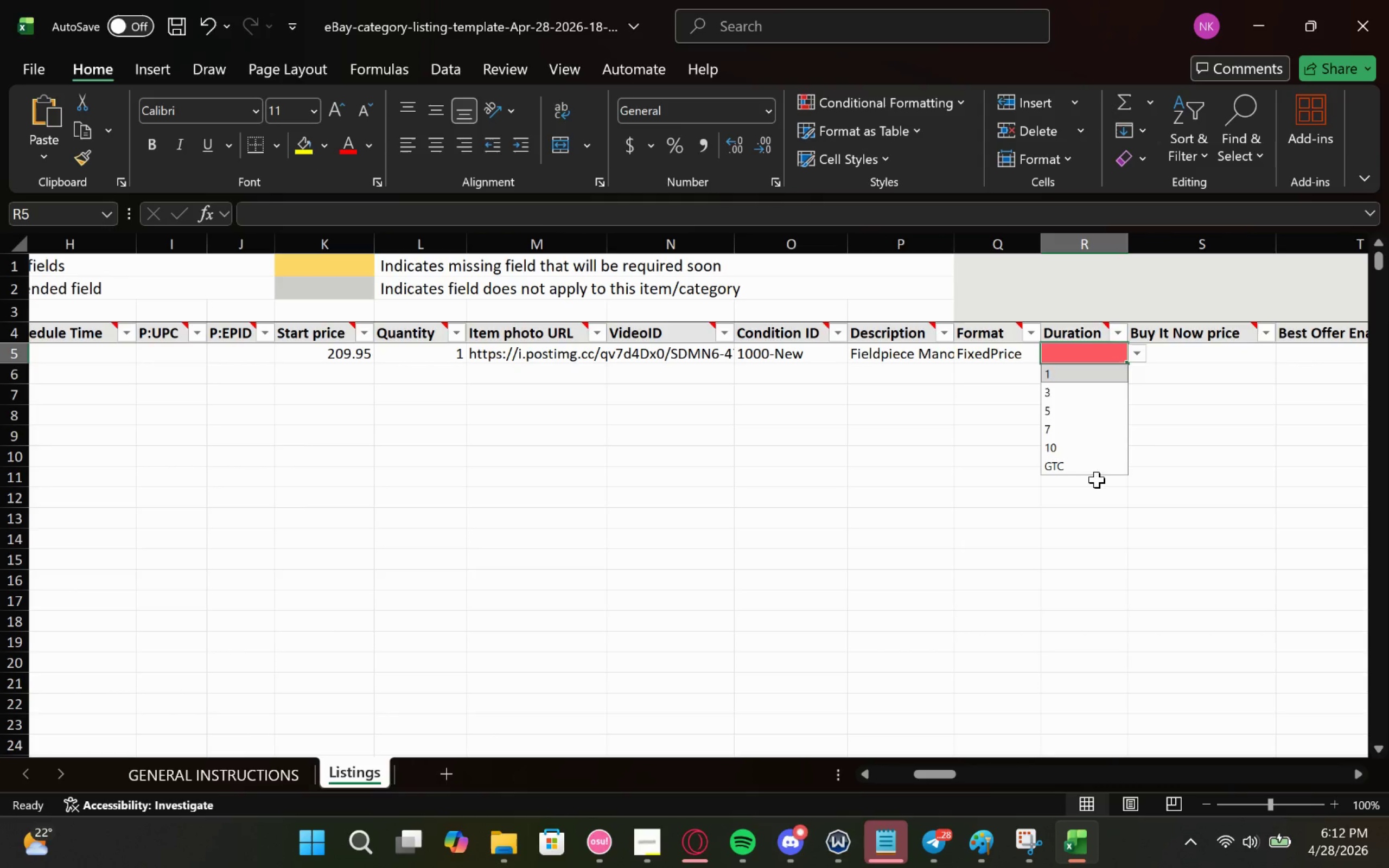 
left_click([1097, 470])
 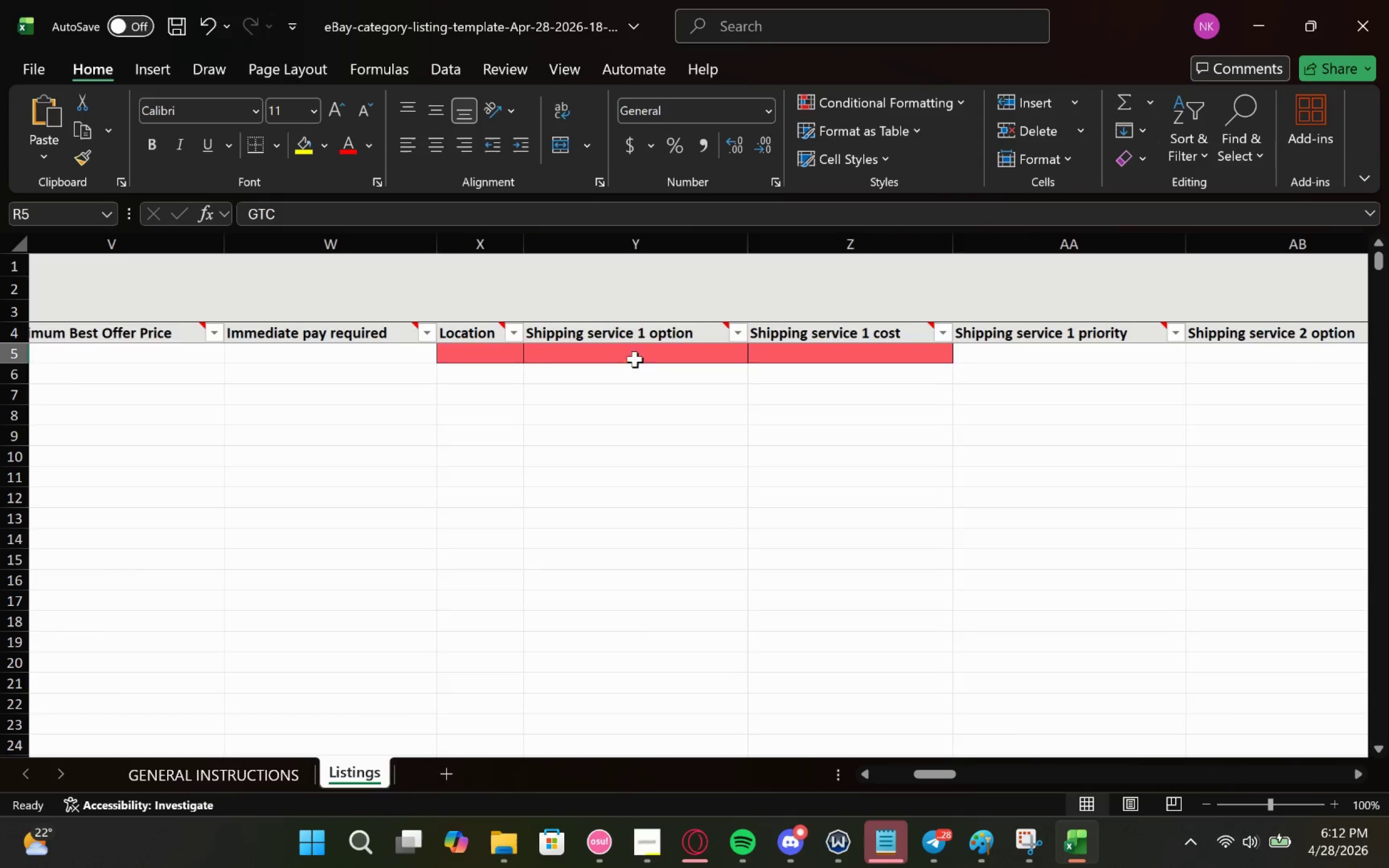 
left_click([462, 349])
 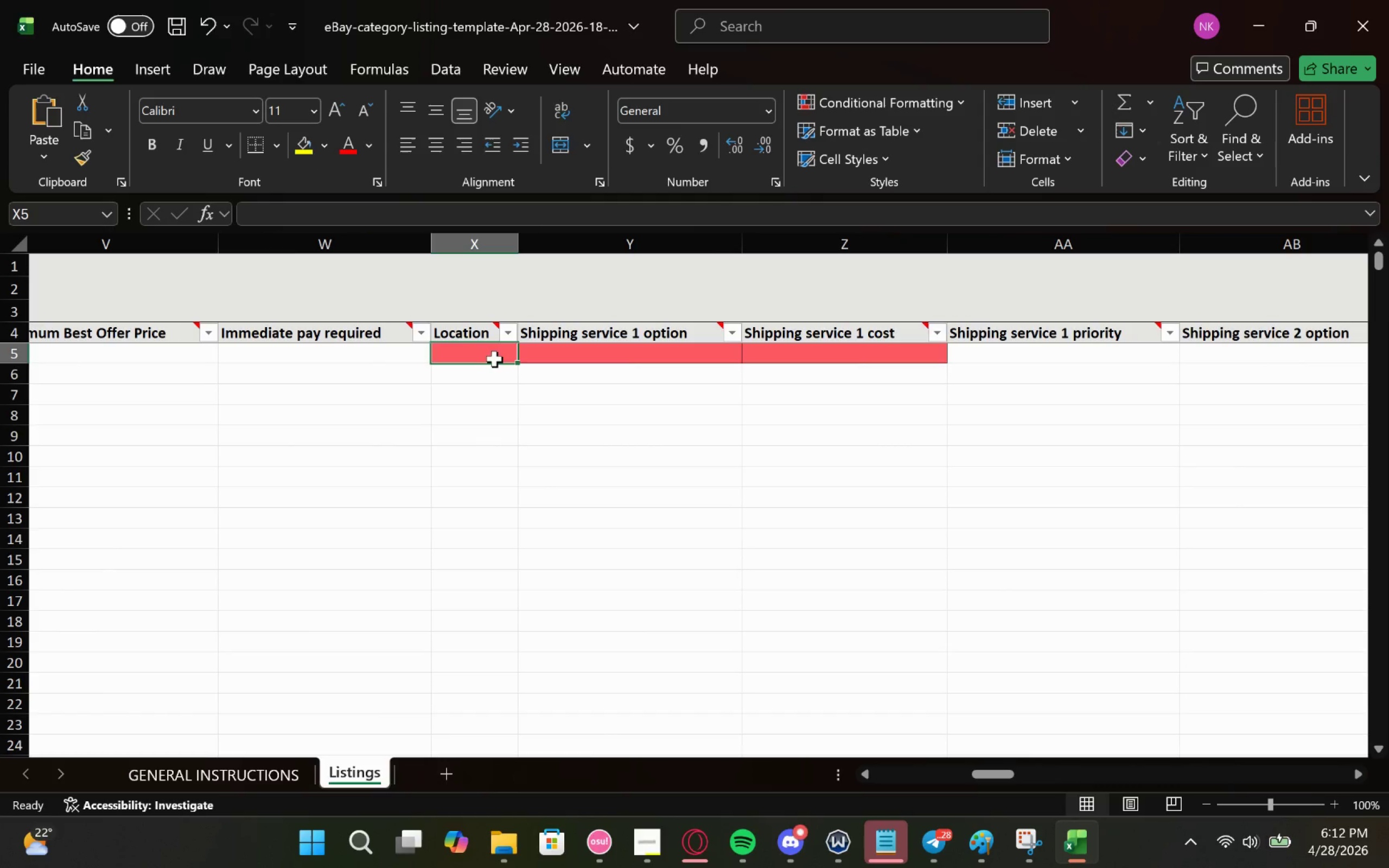 
double_click([494, 359])
 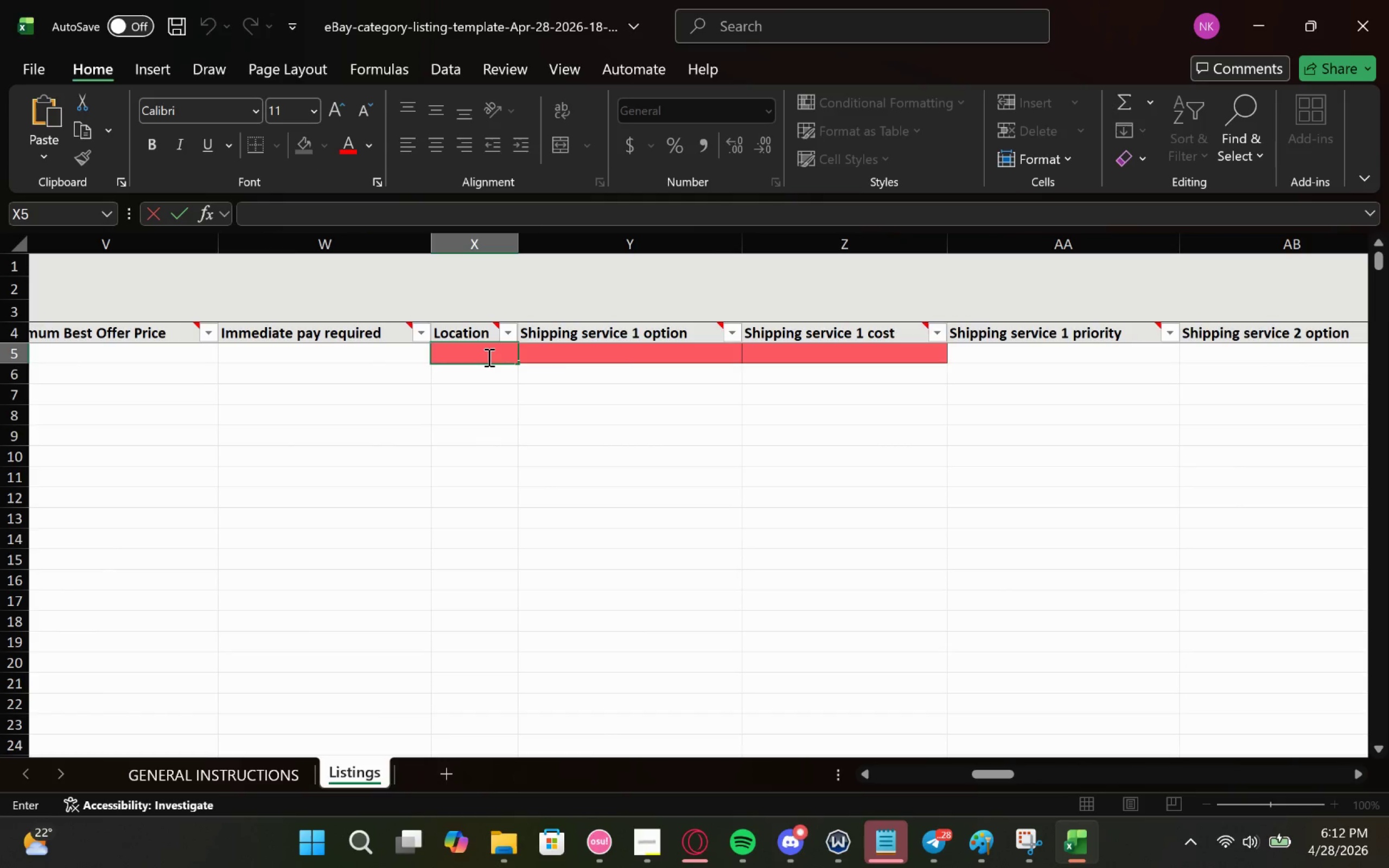 
type(United States)
 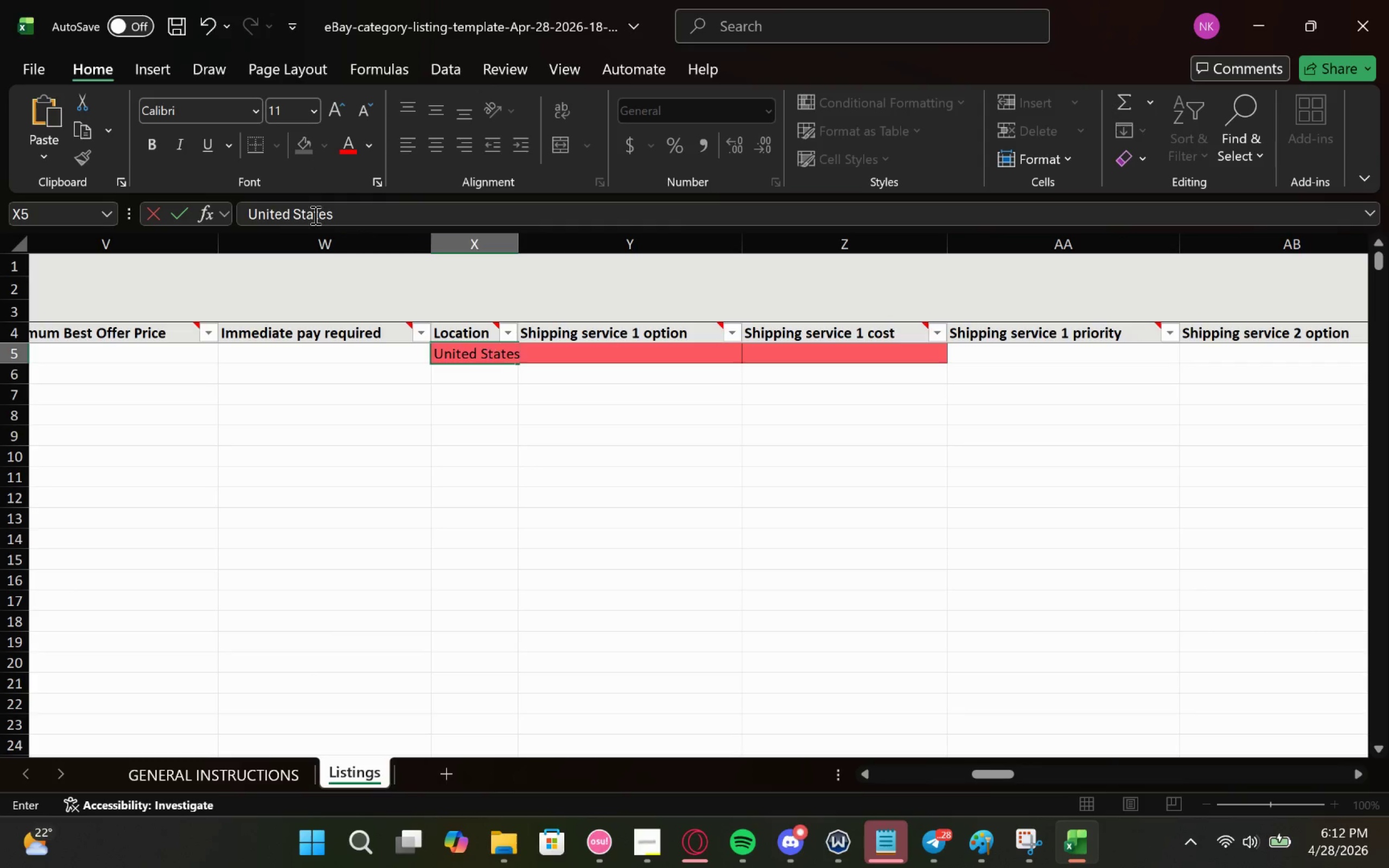 
left_click([666, 358])
 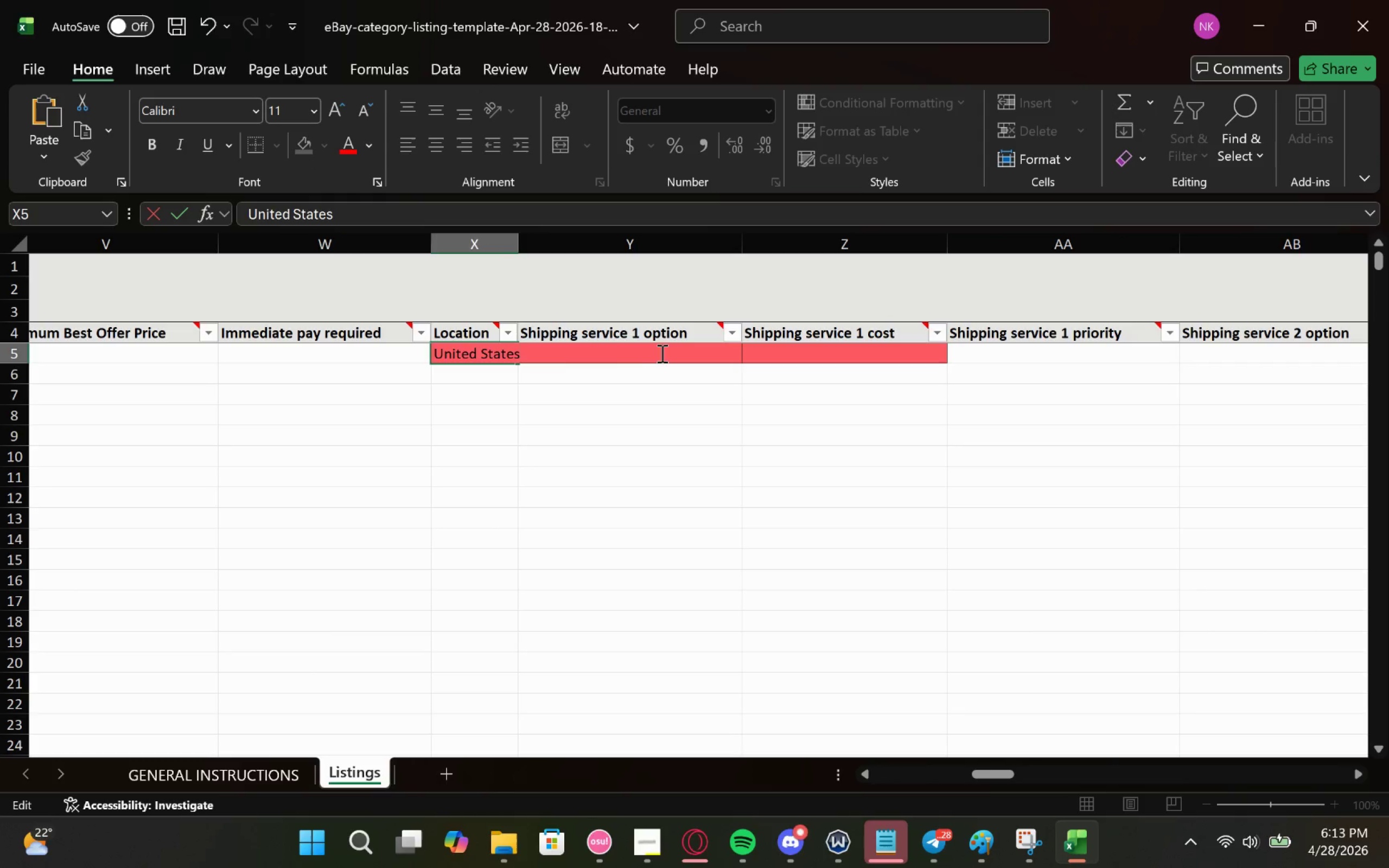 
left_click([628, 349])
 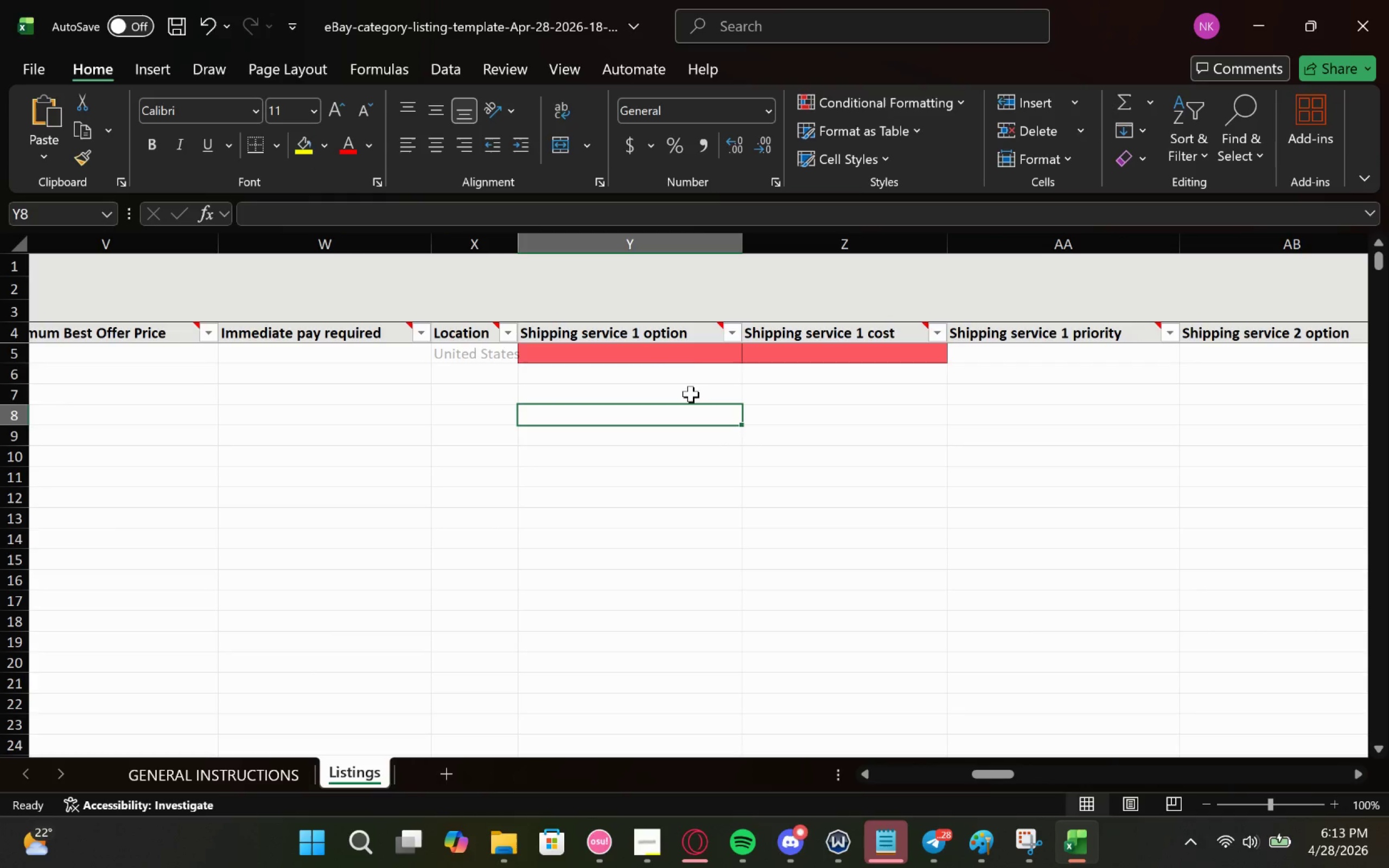 
double_click([689, 355])
 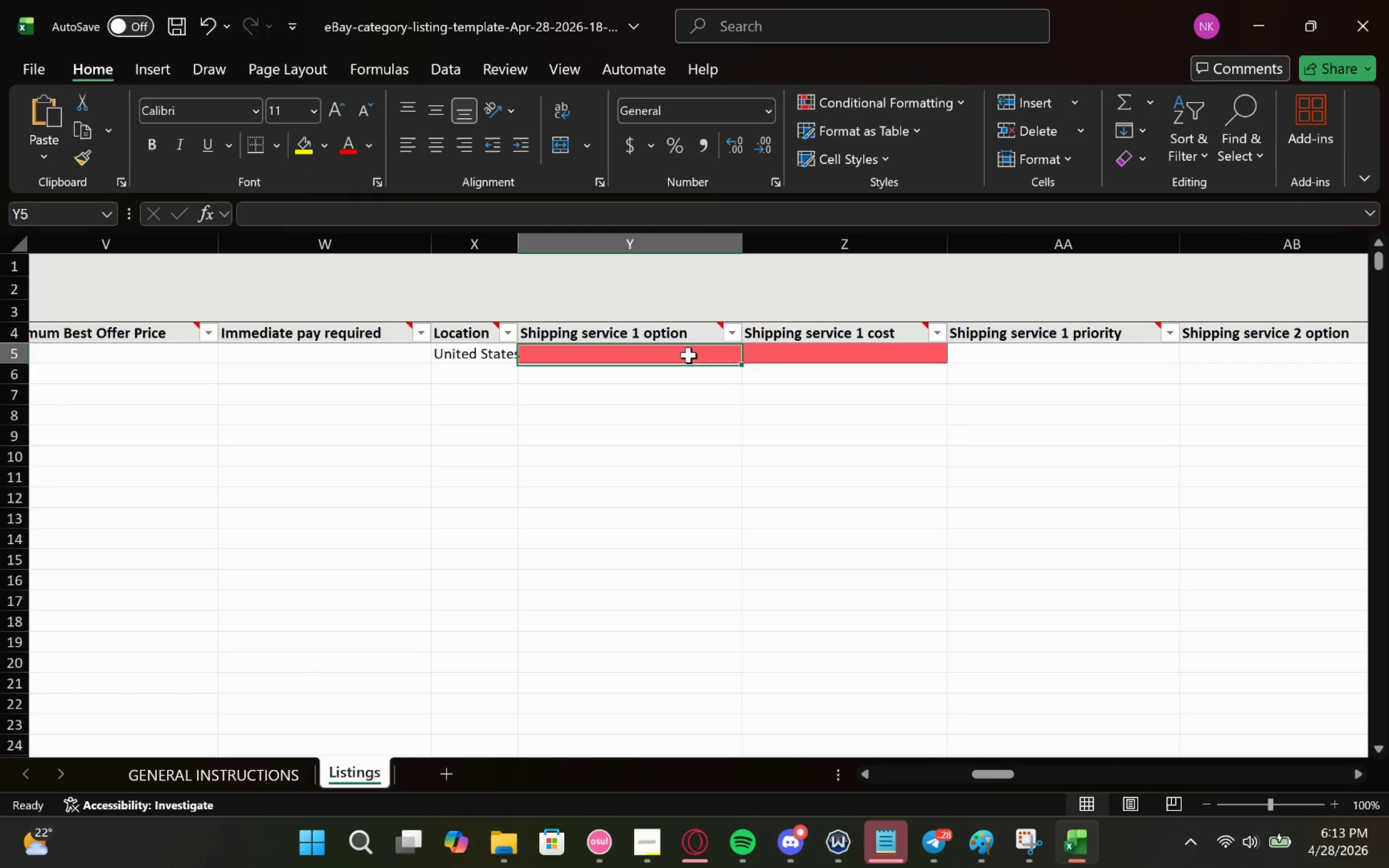 
triple_click([689, 355])
 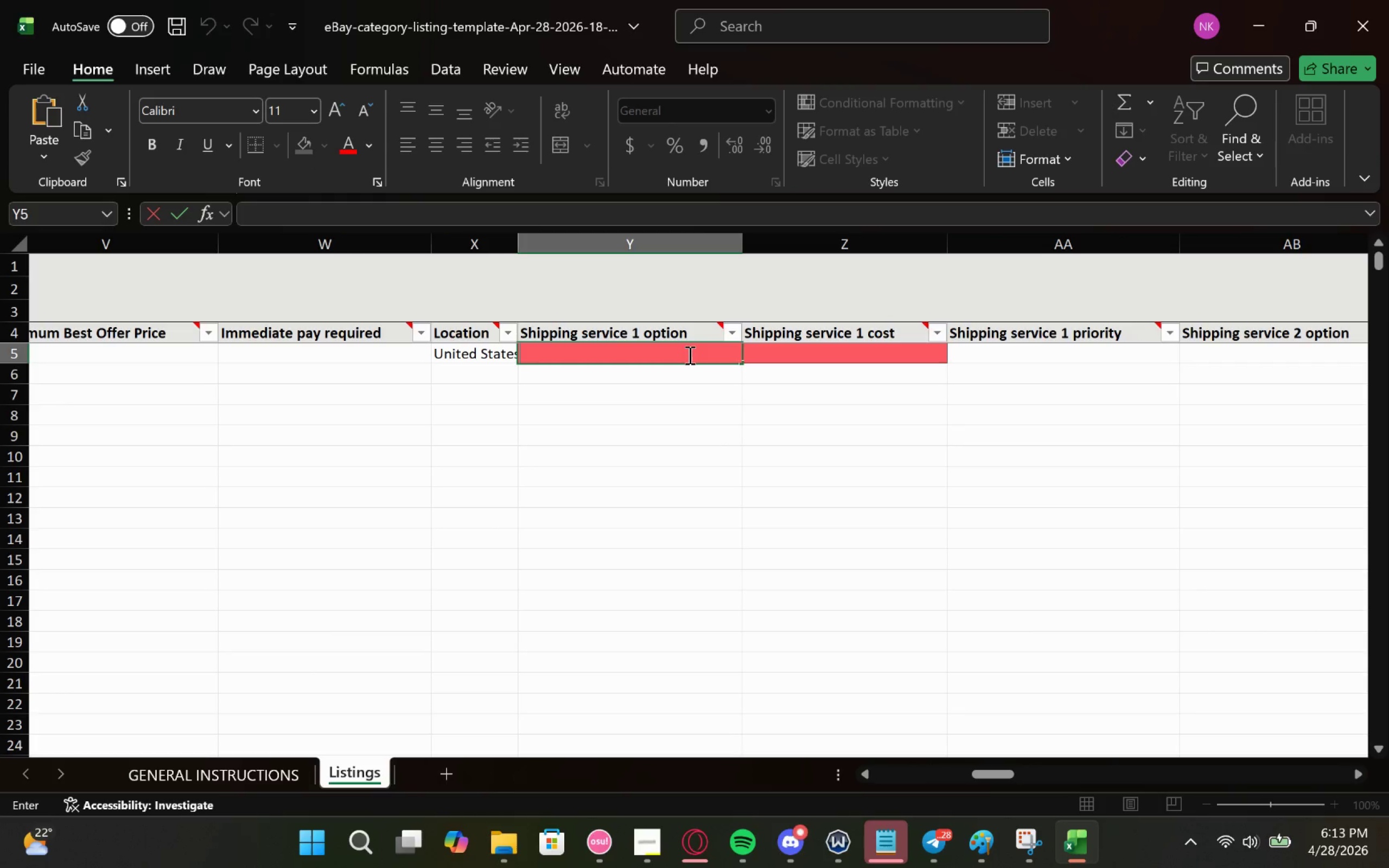 
type(FedEx)
 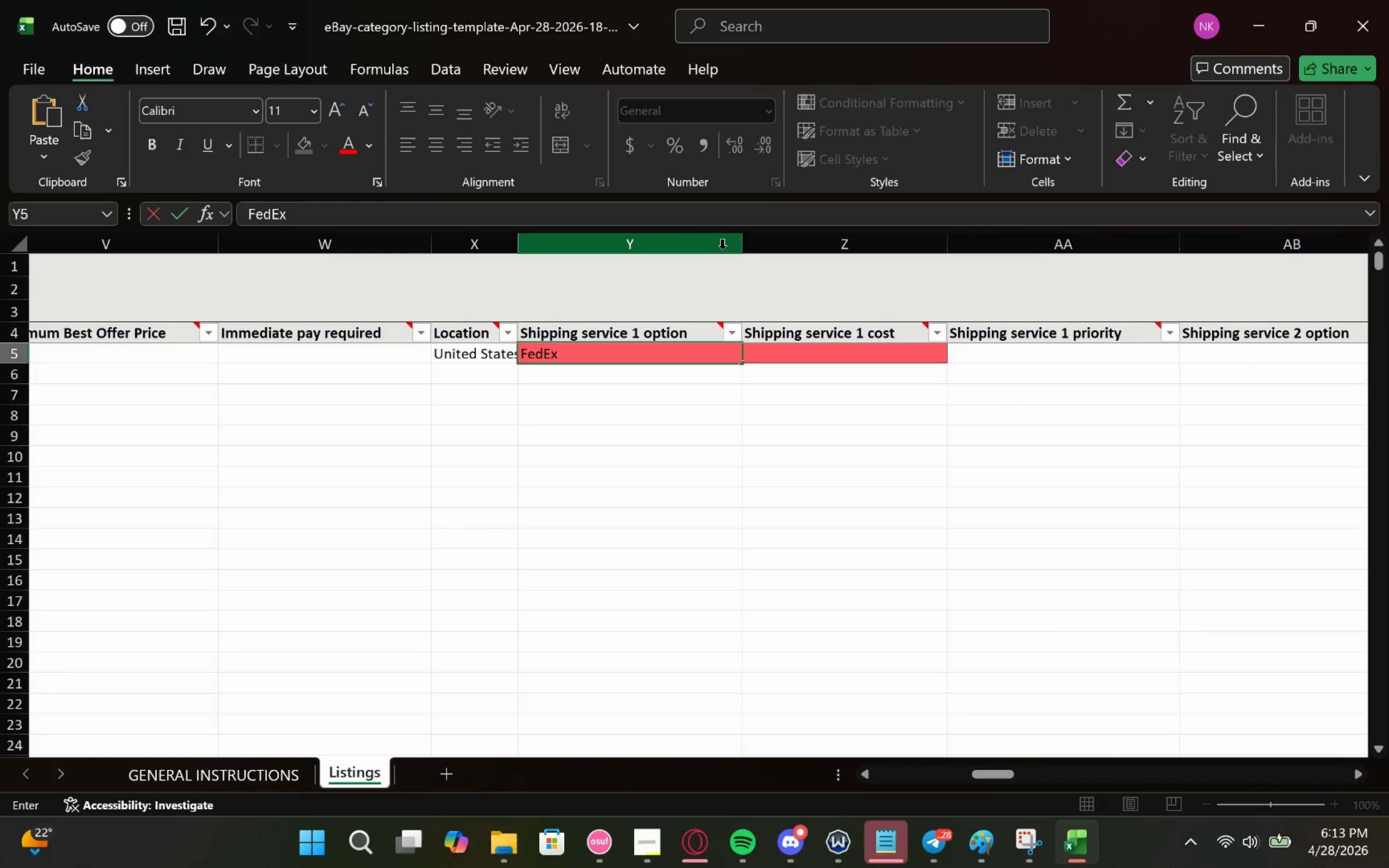 
left_click([845, 350])
 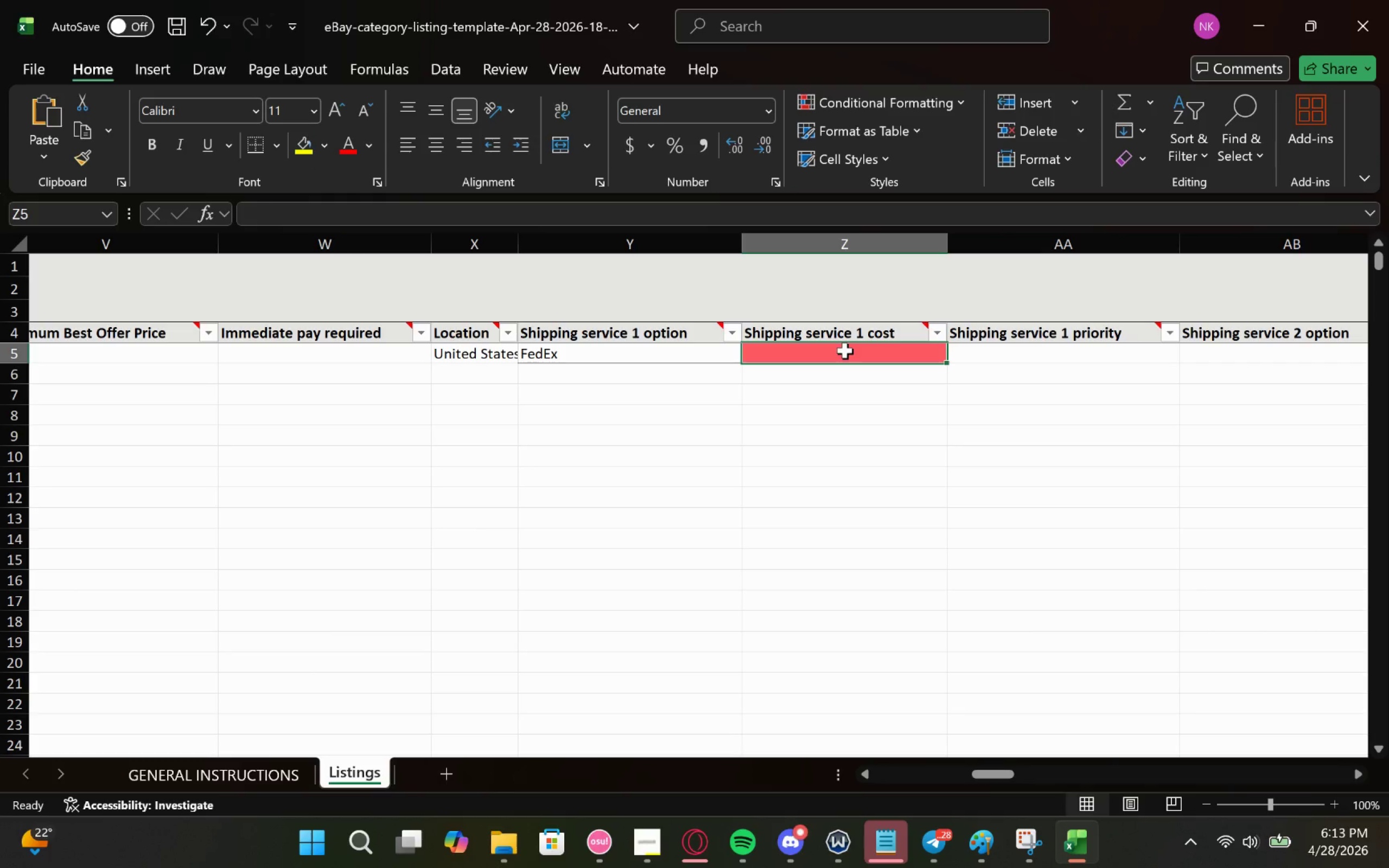 
left_click([845, 350])
 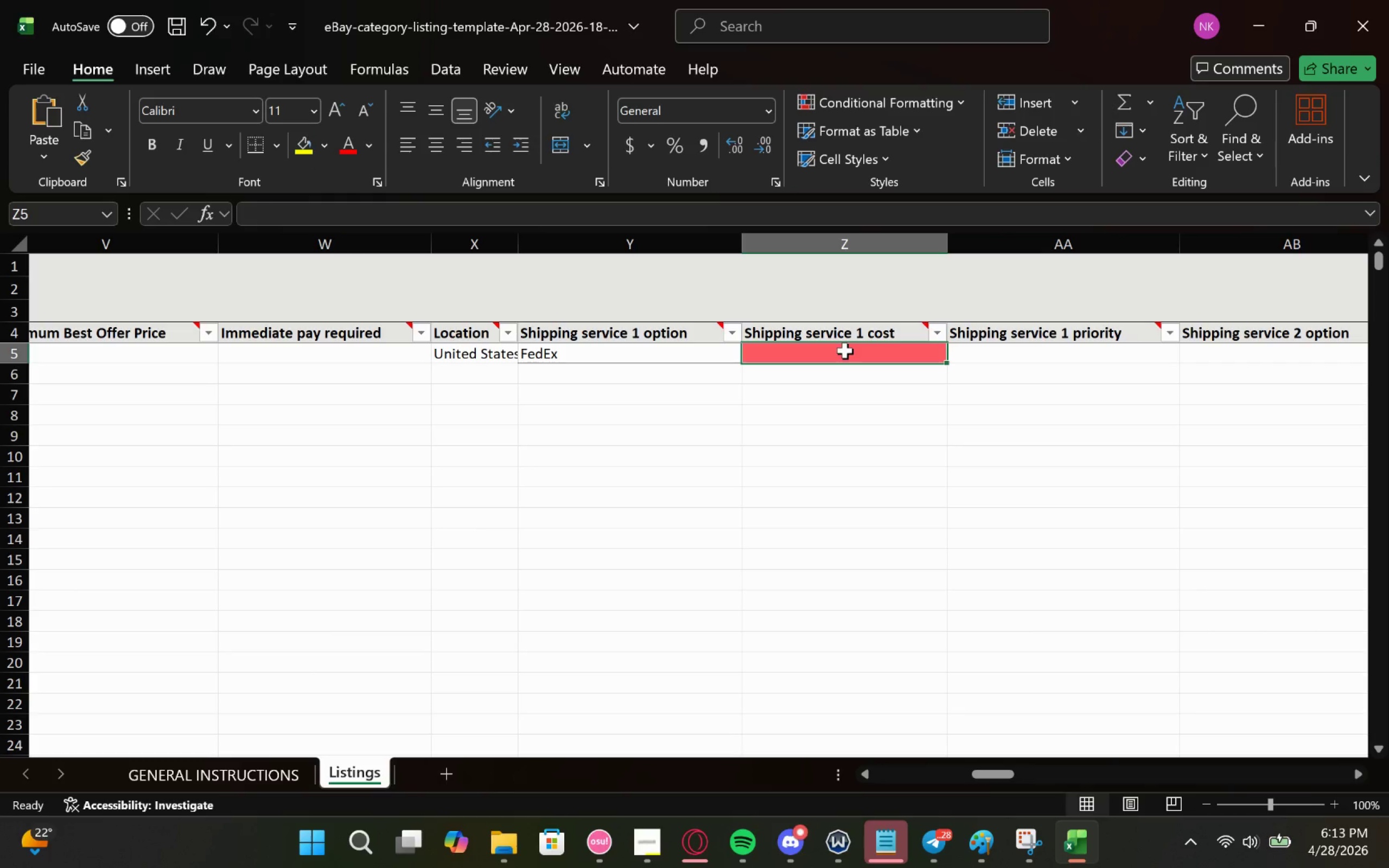 
left_click([845, 350])
 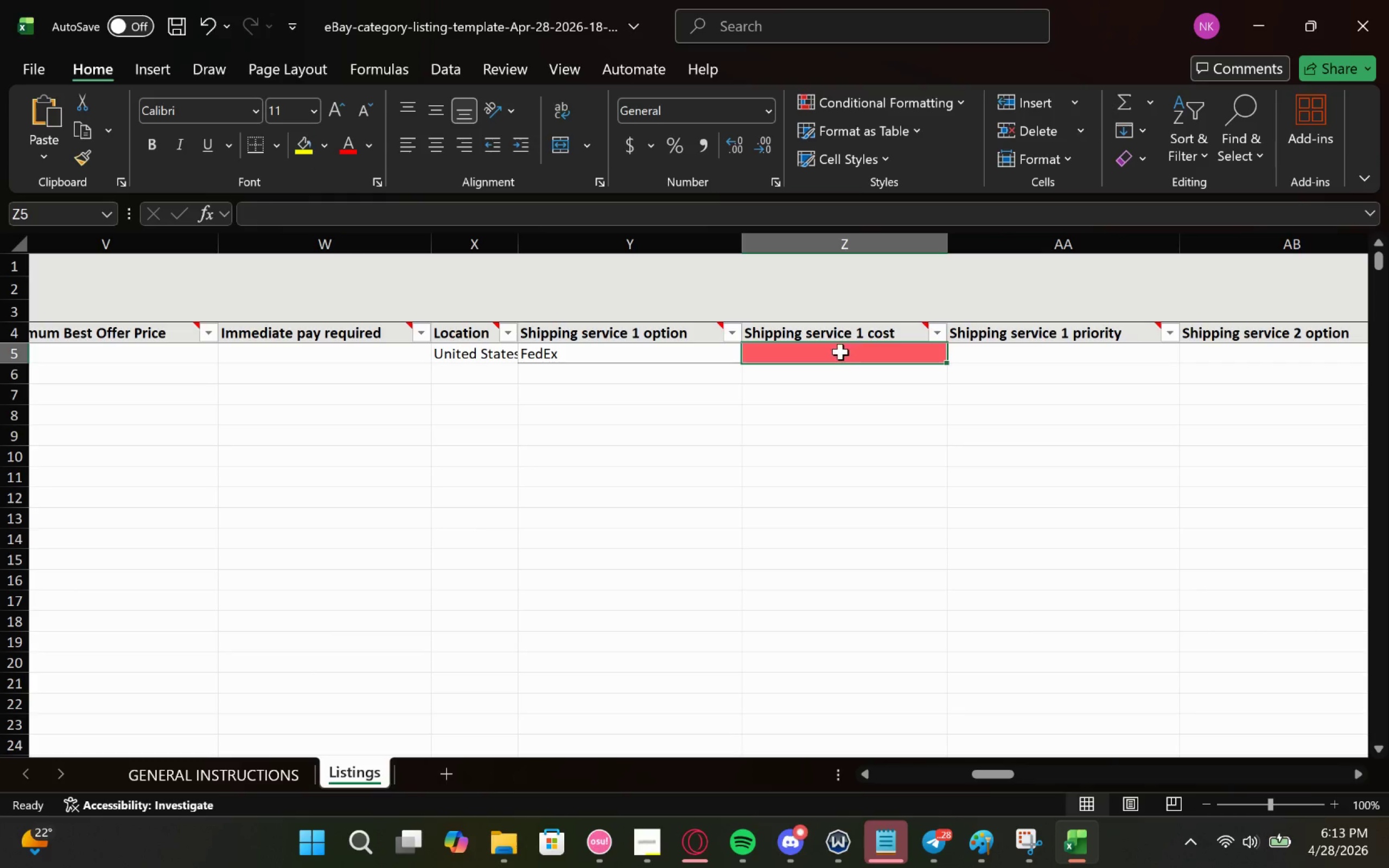 
double_click([840, 352])
 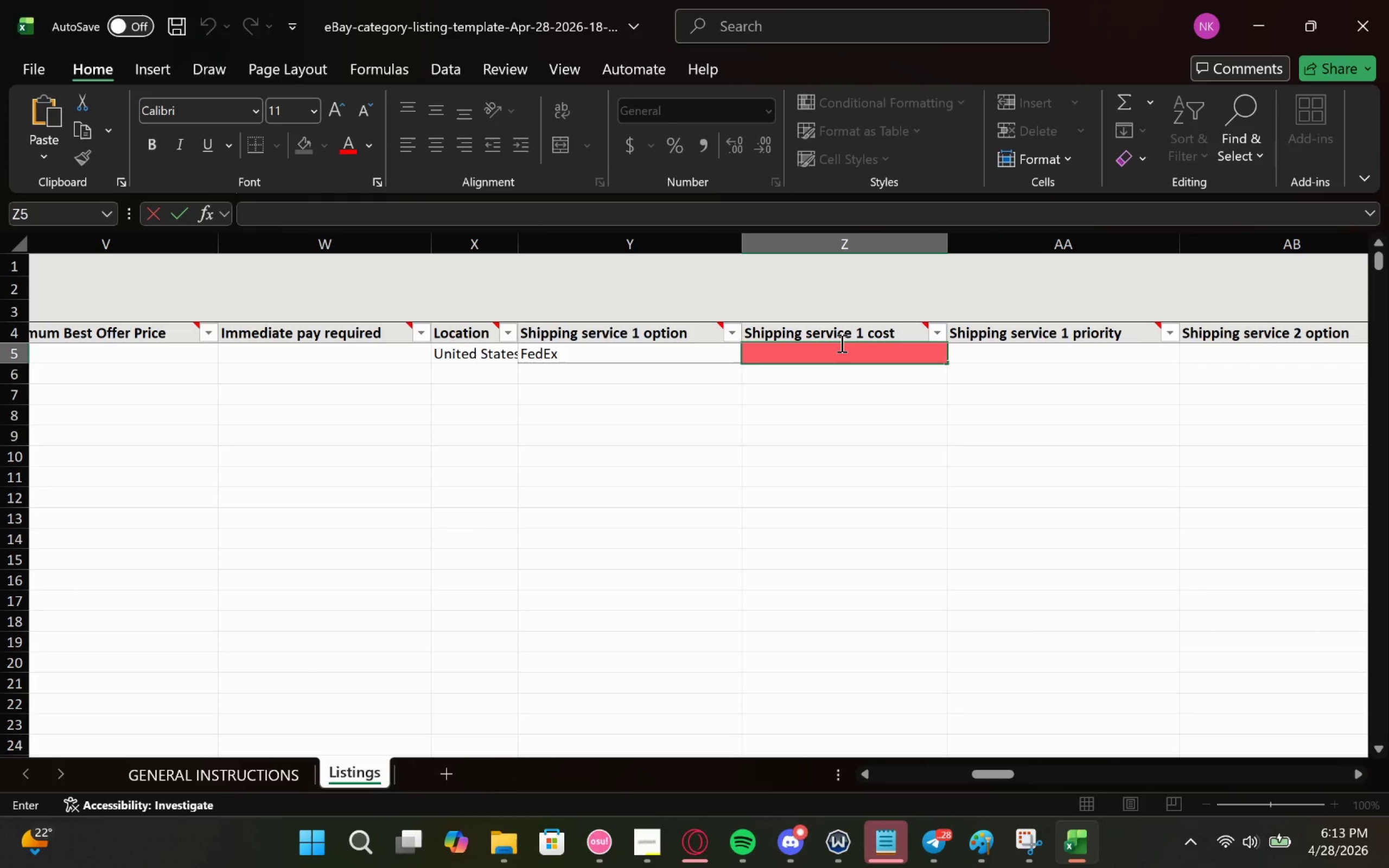 
type(0.00)
 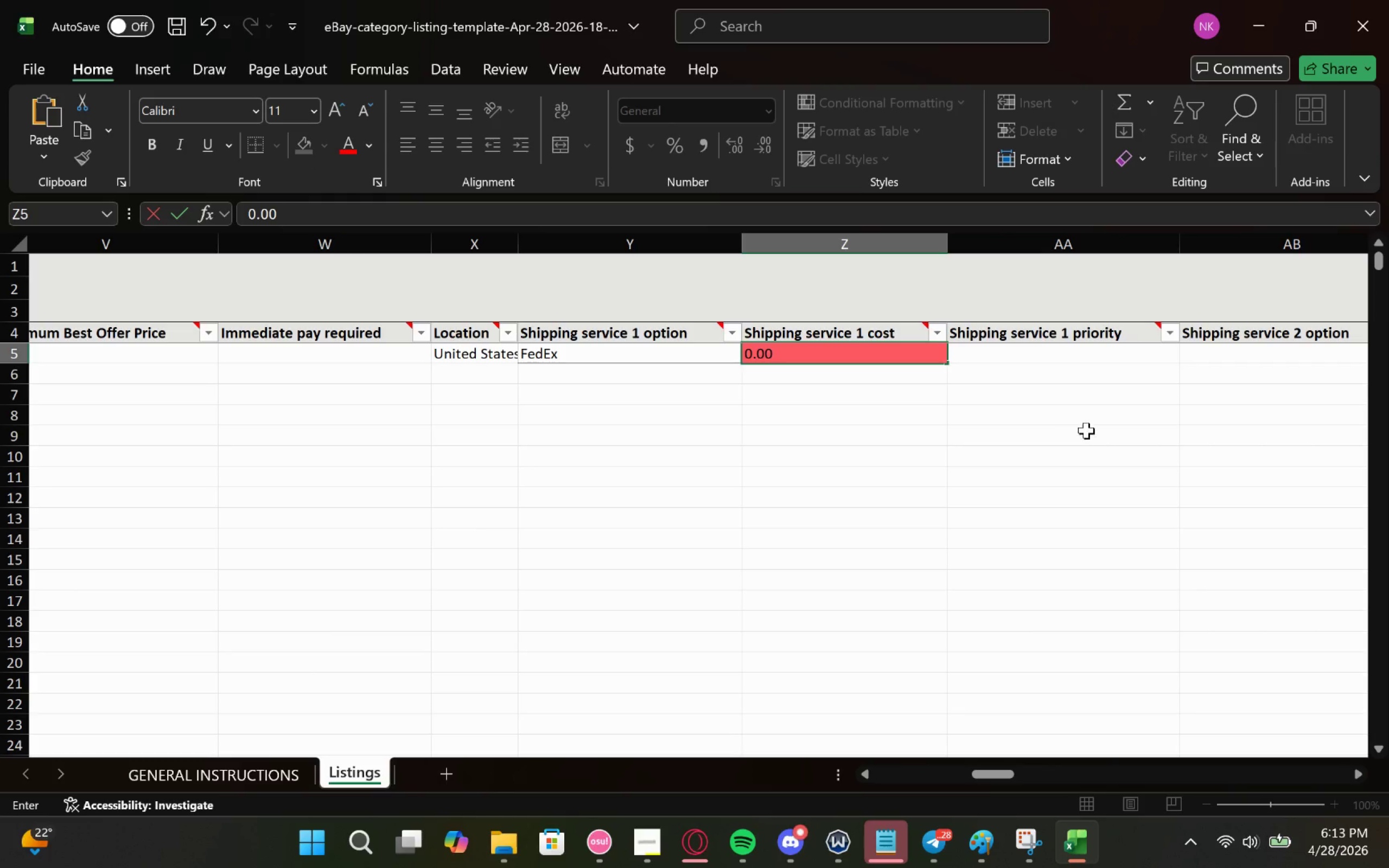 
left_click([1075, 358])
 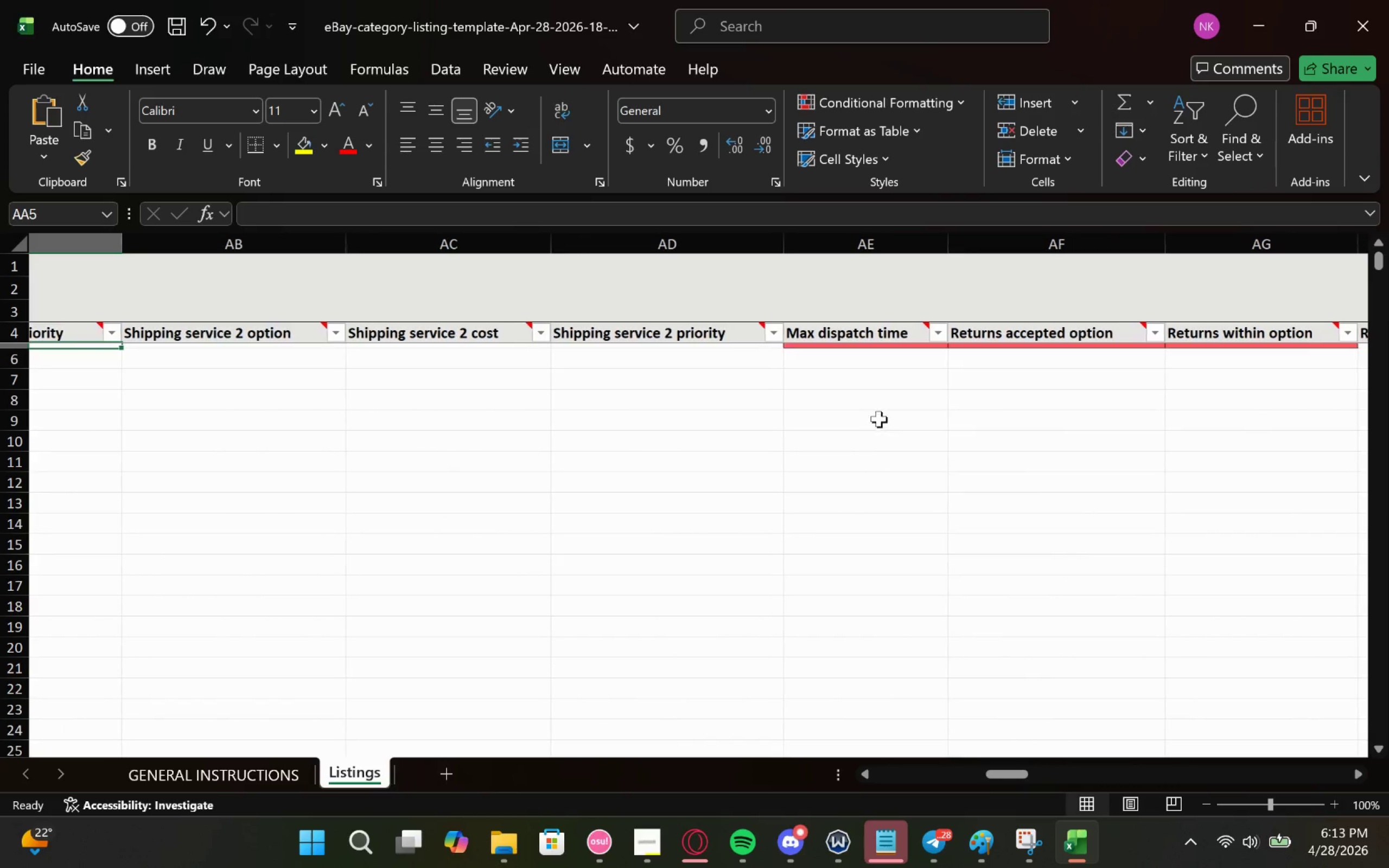 
left_click([829, 409])
 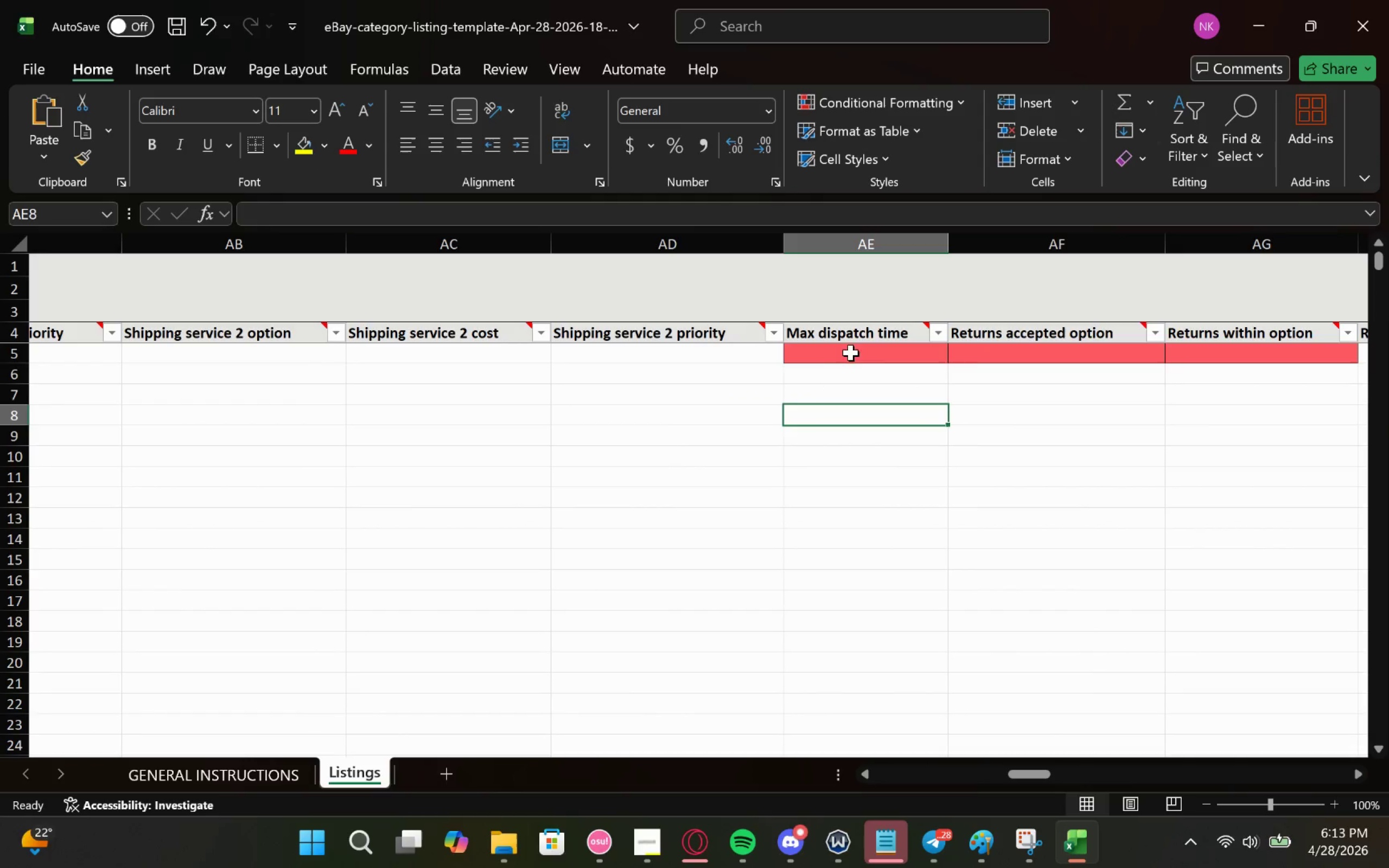 
left_click([852, 349])
 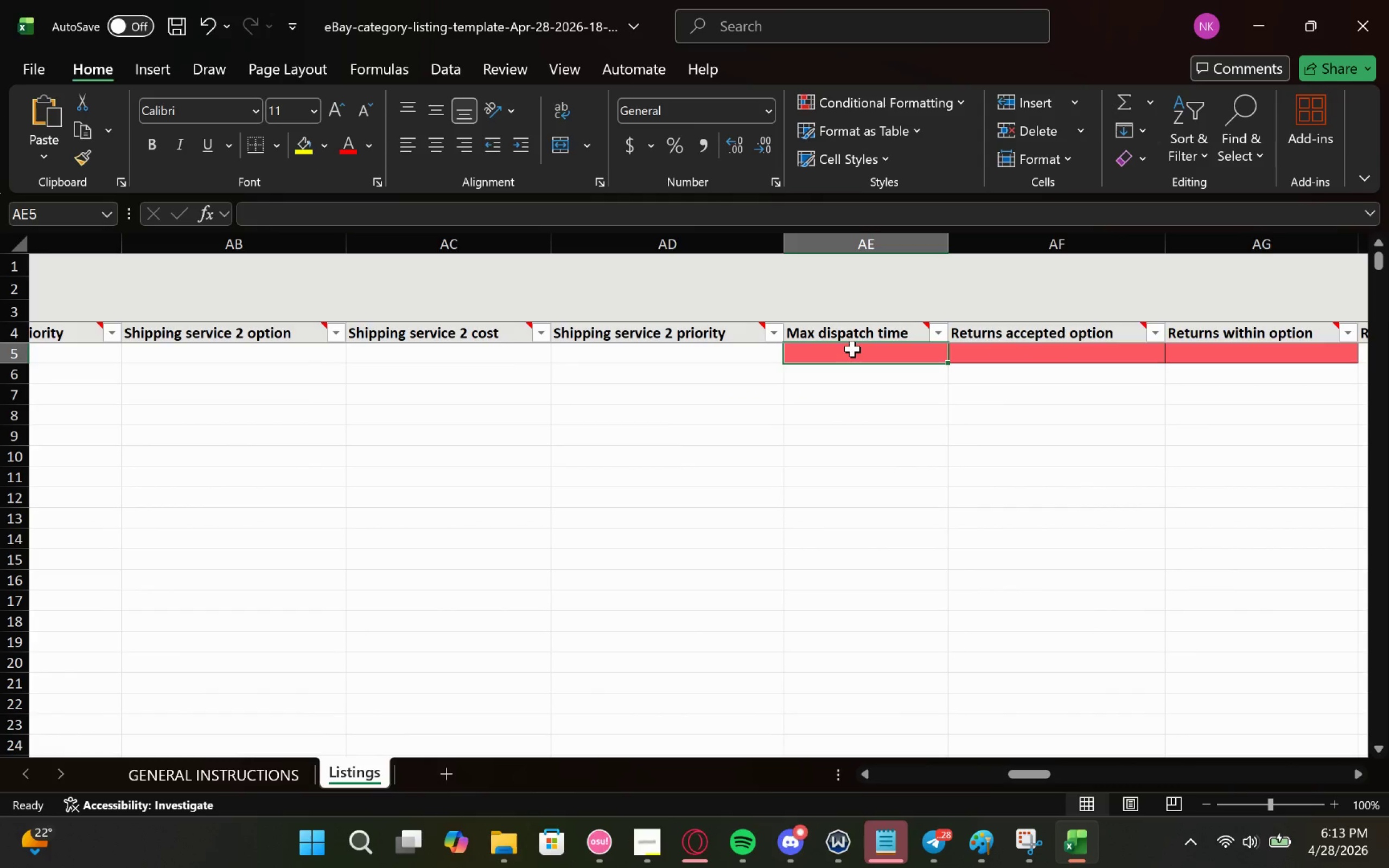 
double_click([852, 349])
 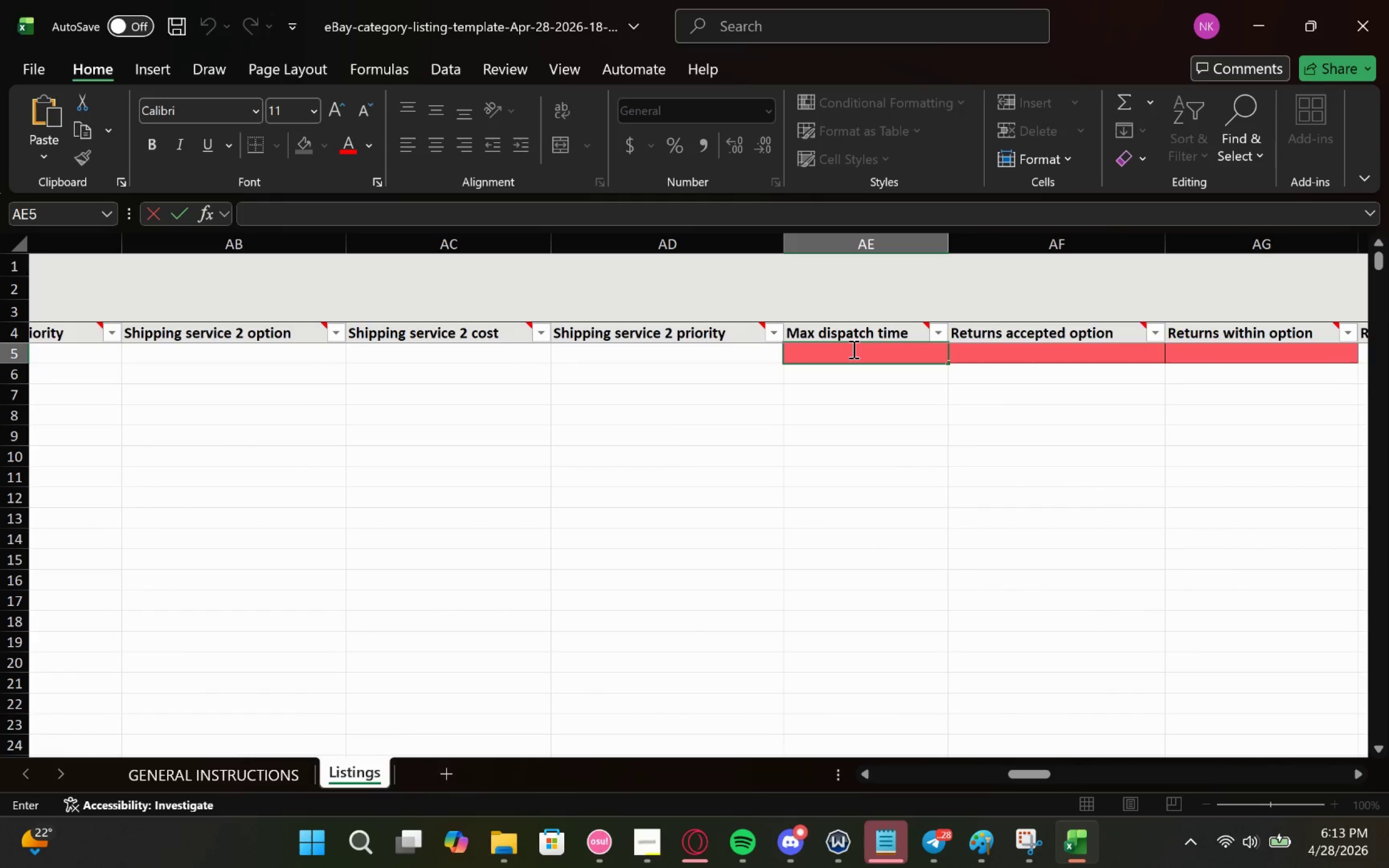 
scroll: coordinate [852, 349], scroll_direction: none, amount: 0.0
 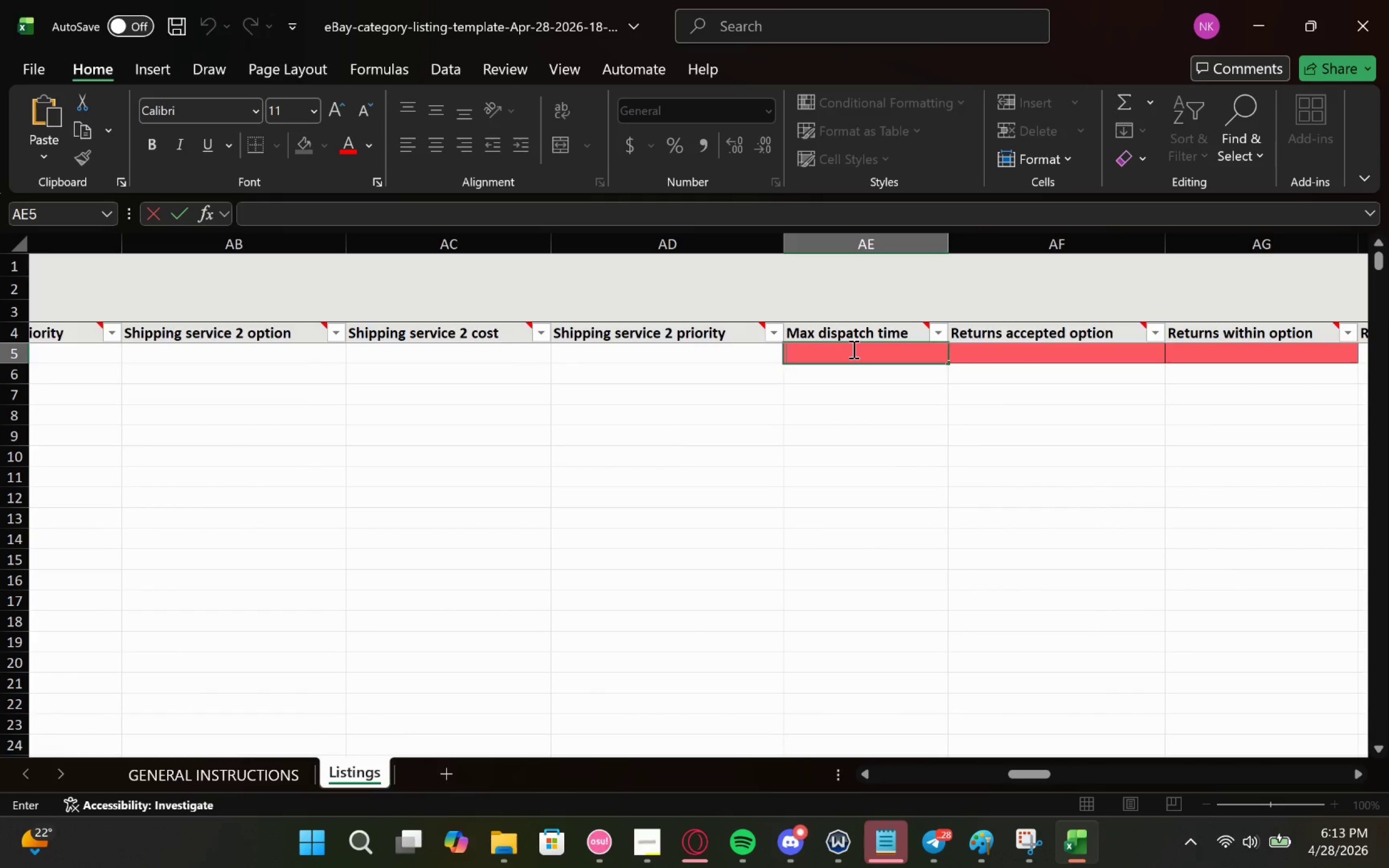 
type(7 days)
 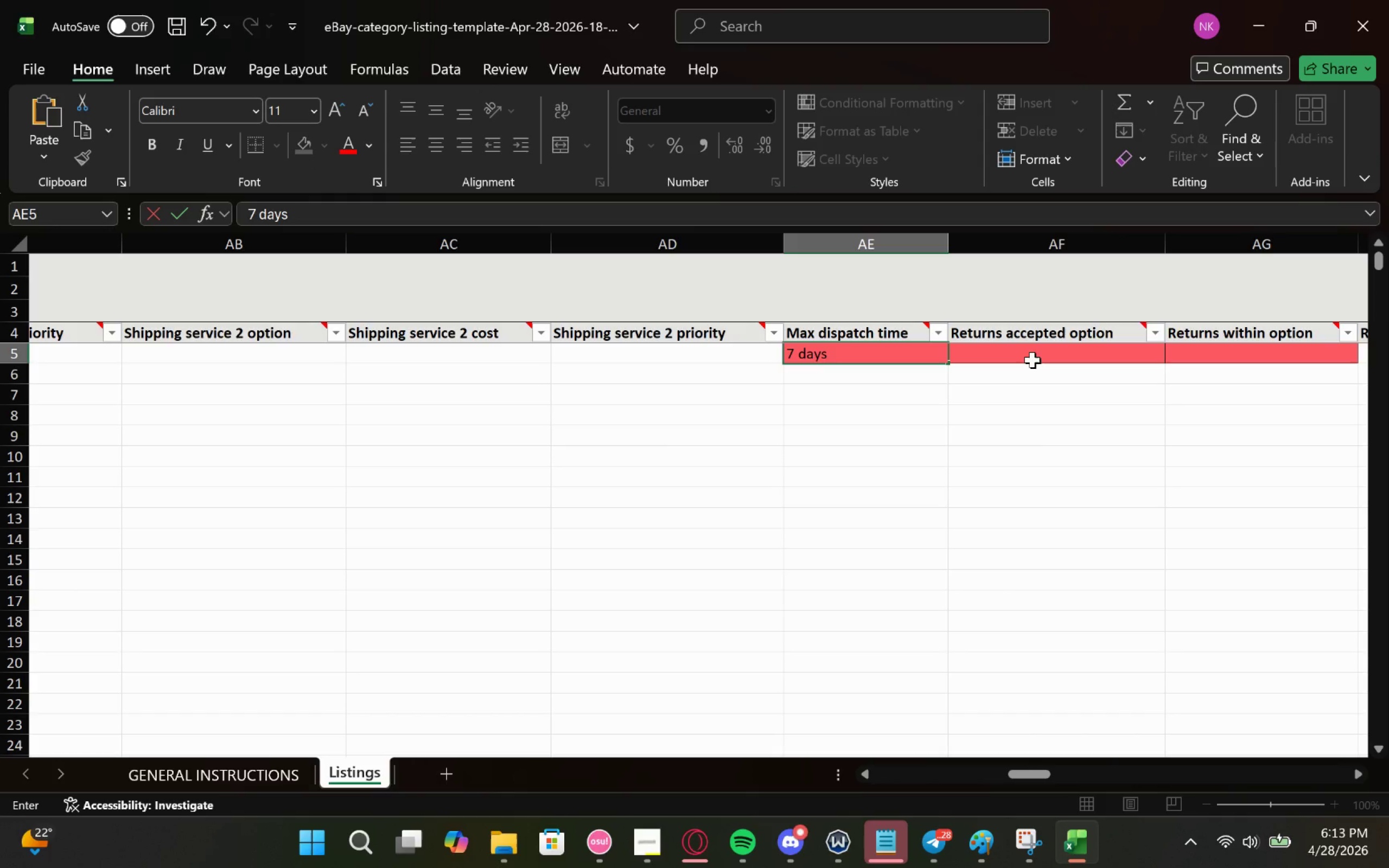 
left_click([1033, 360])
 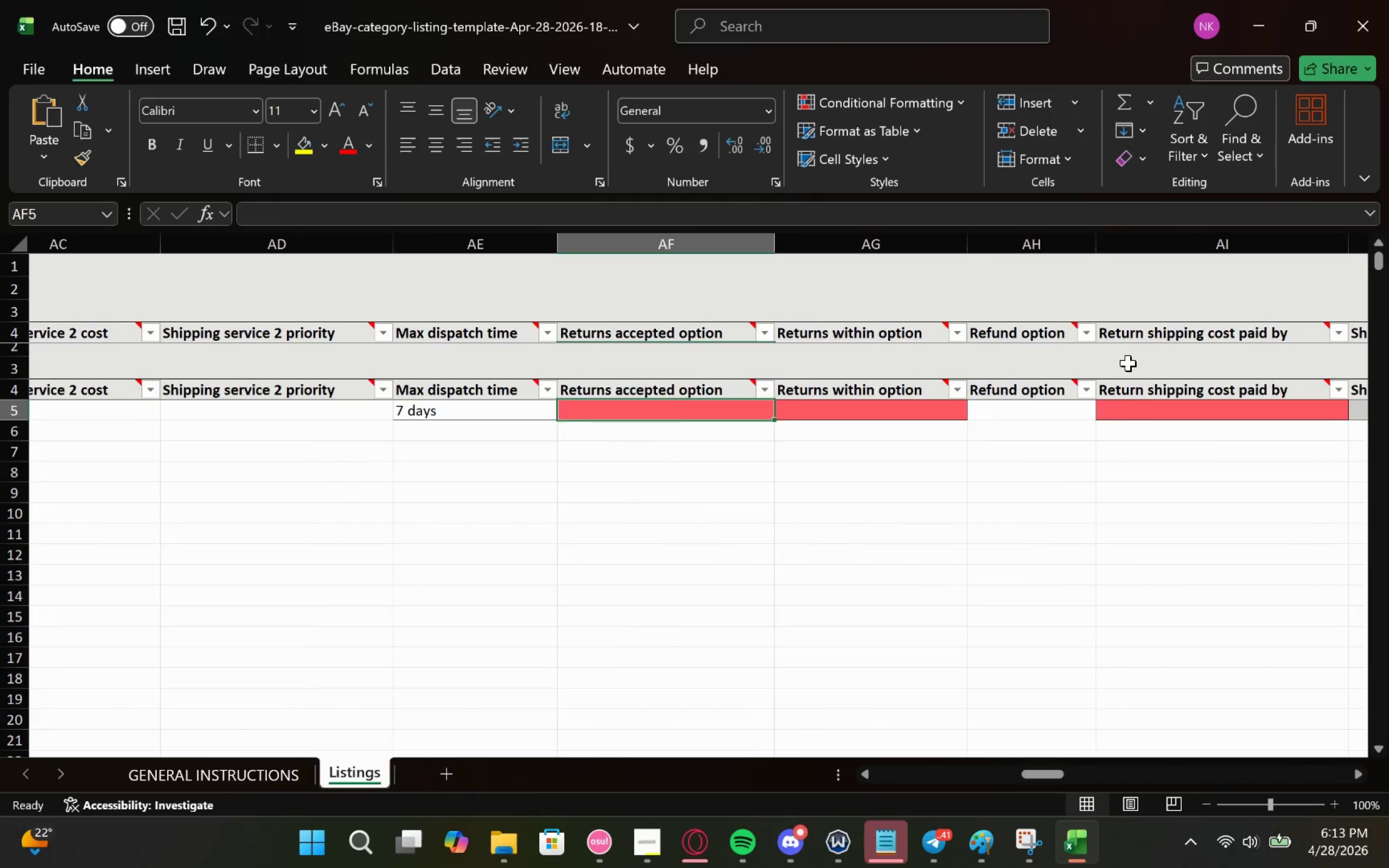 
wait(8.91)
 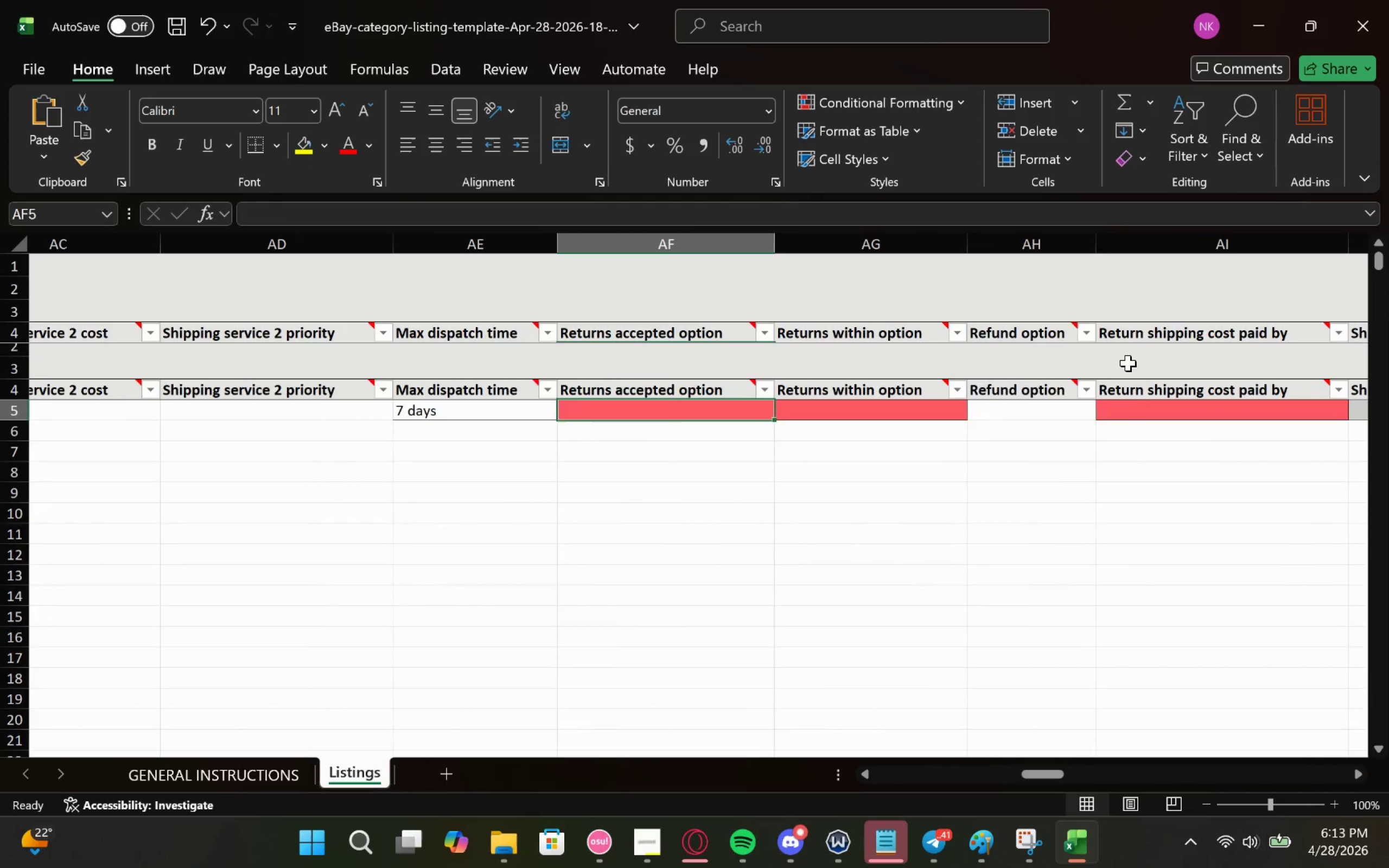 
mouse_move([757, 321])
 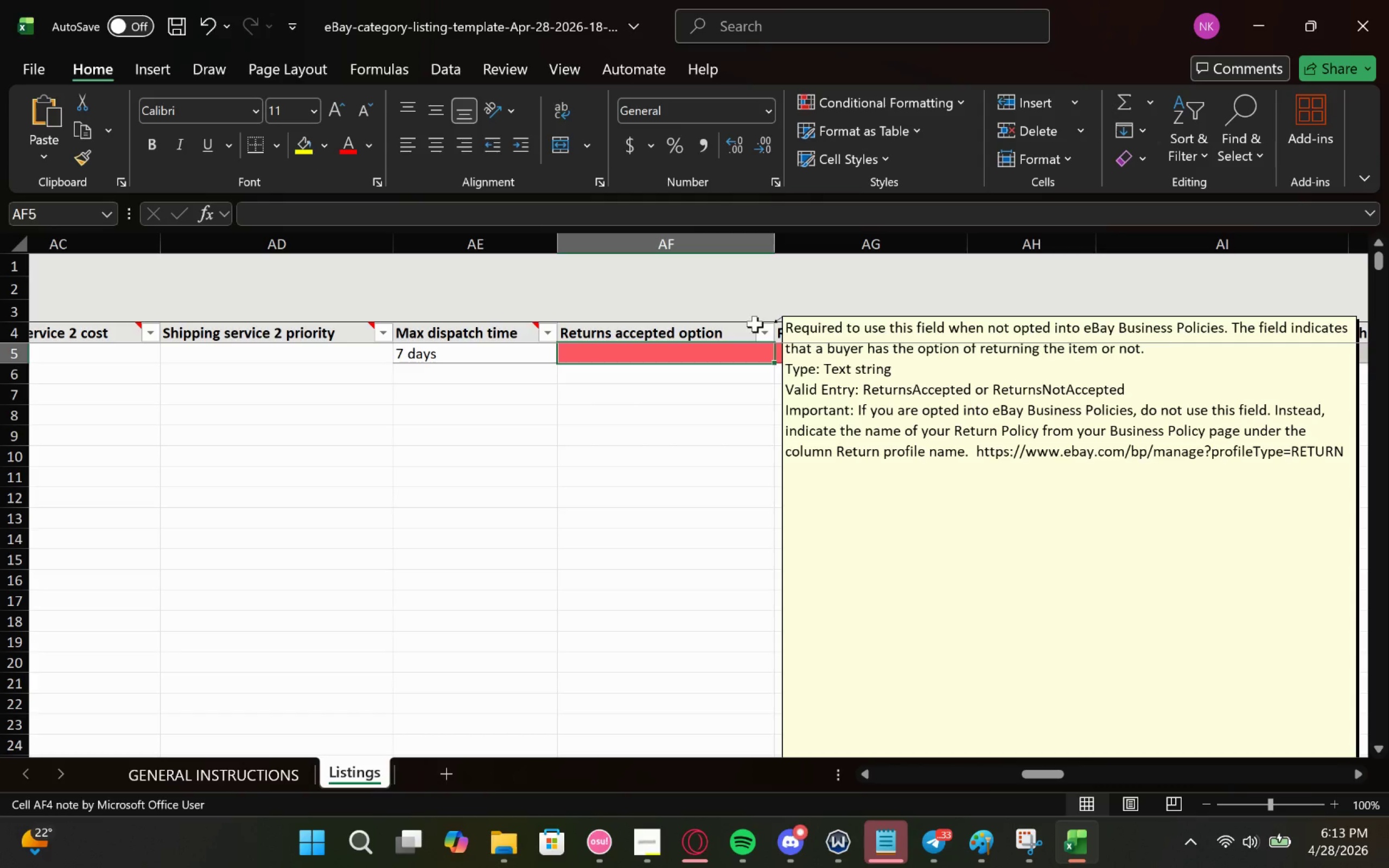 
wait(8.63)
 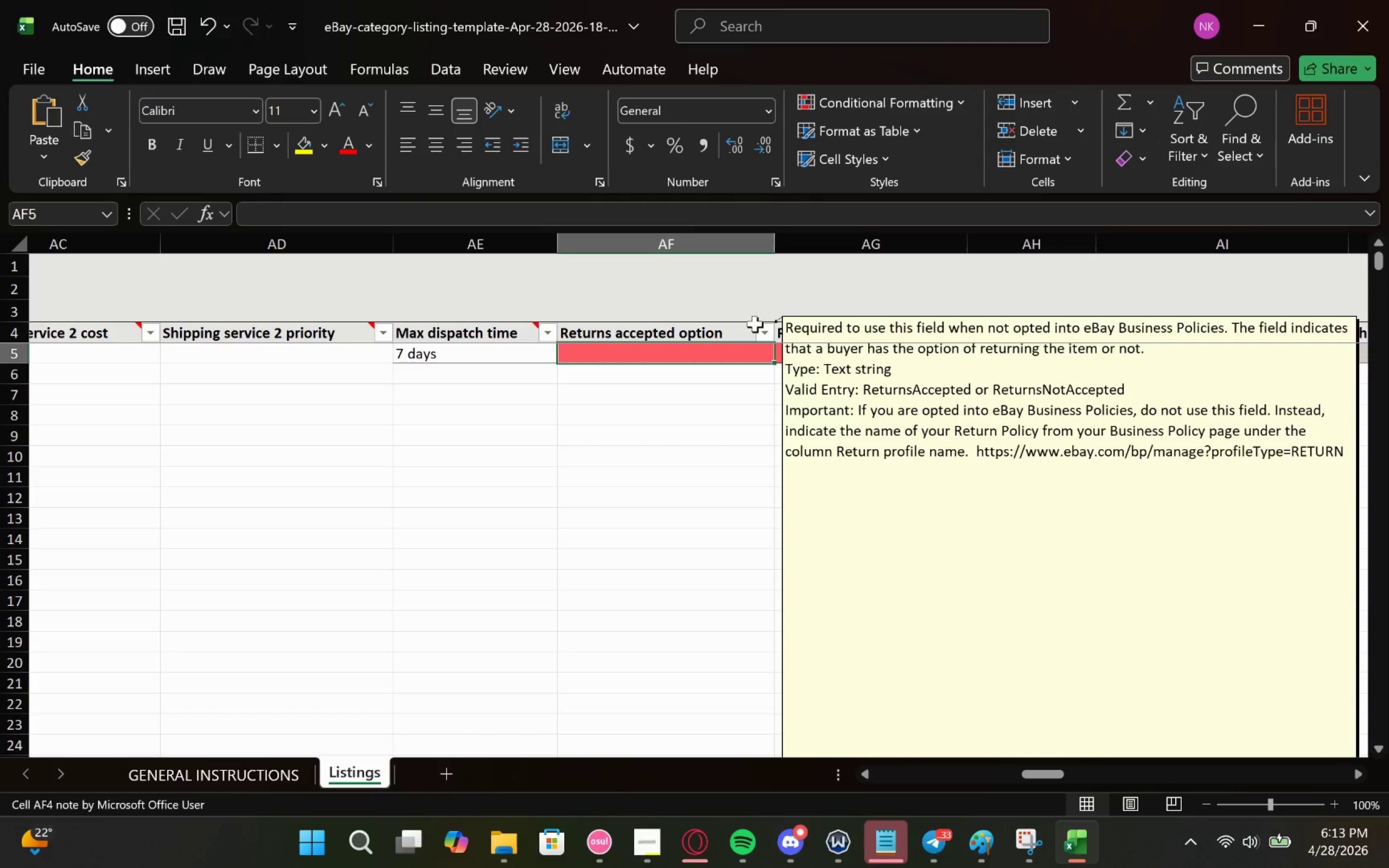 
double_click([698, 359])
 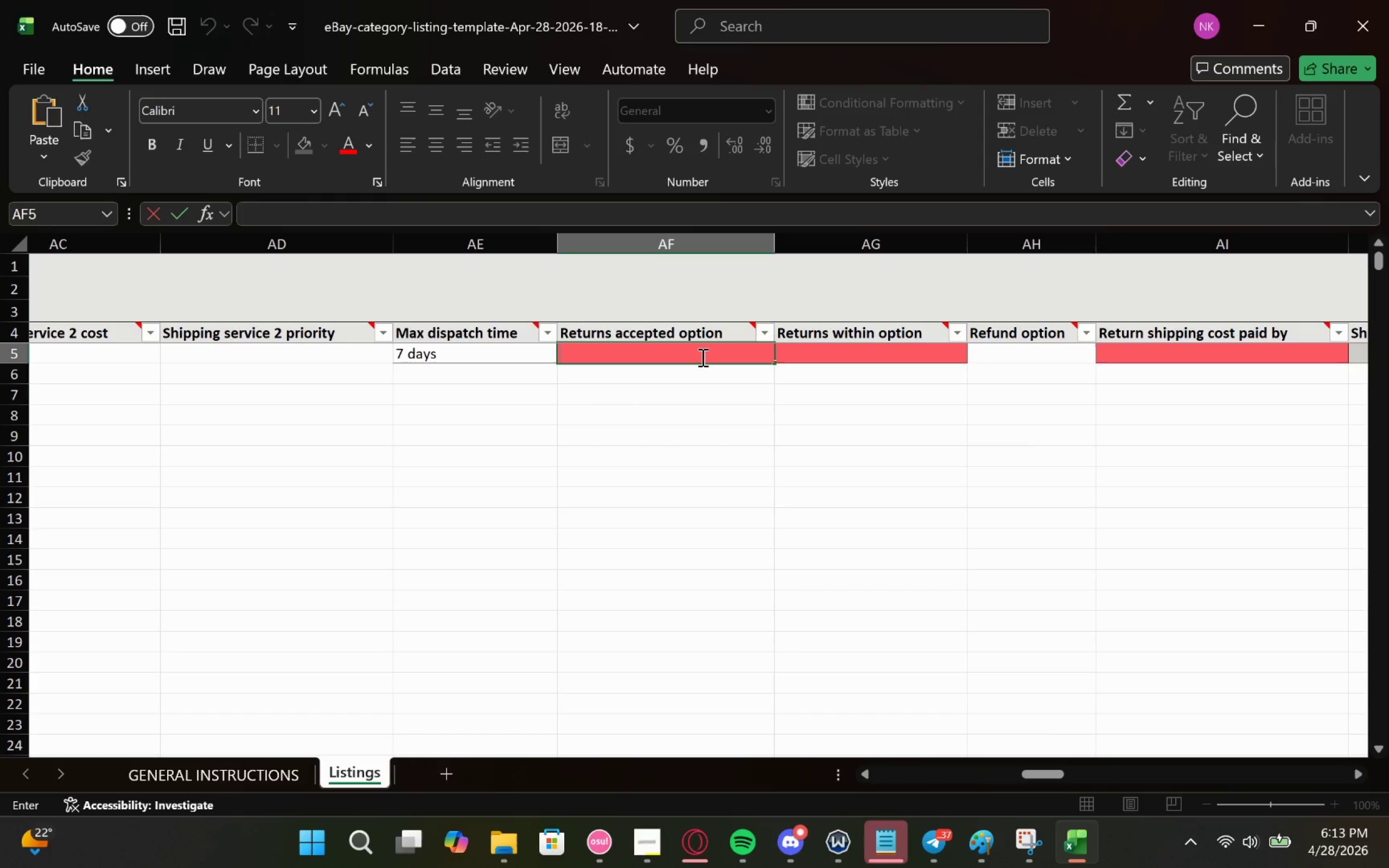 
type(NO)
 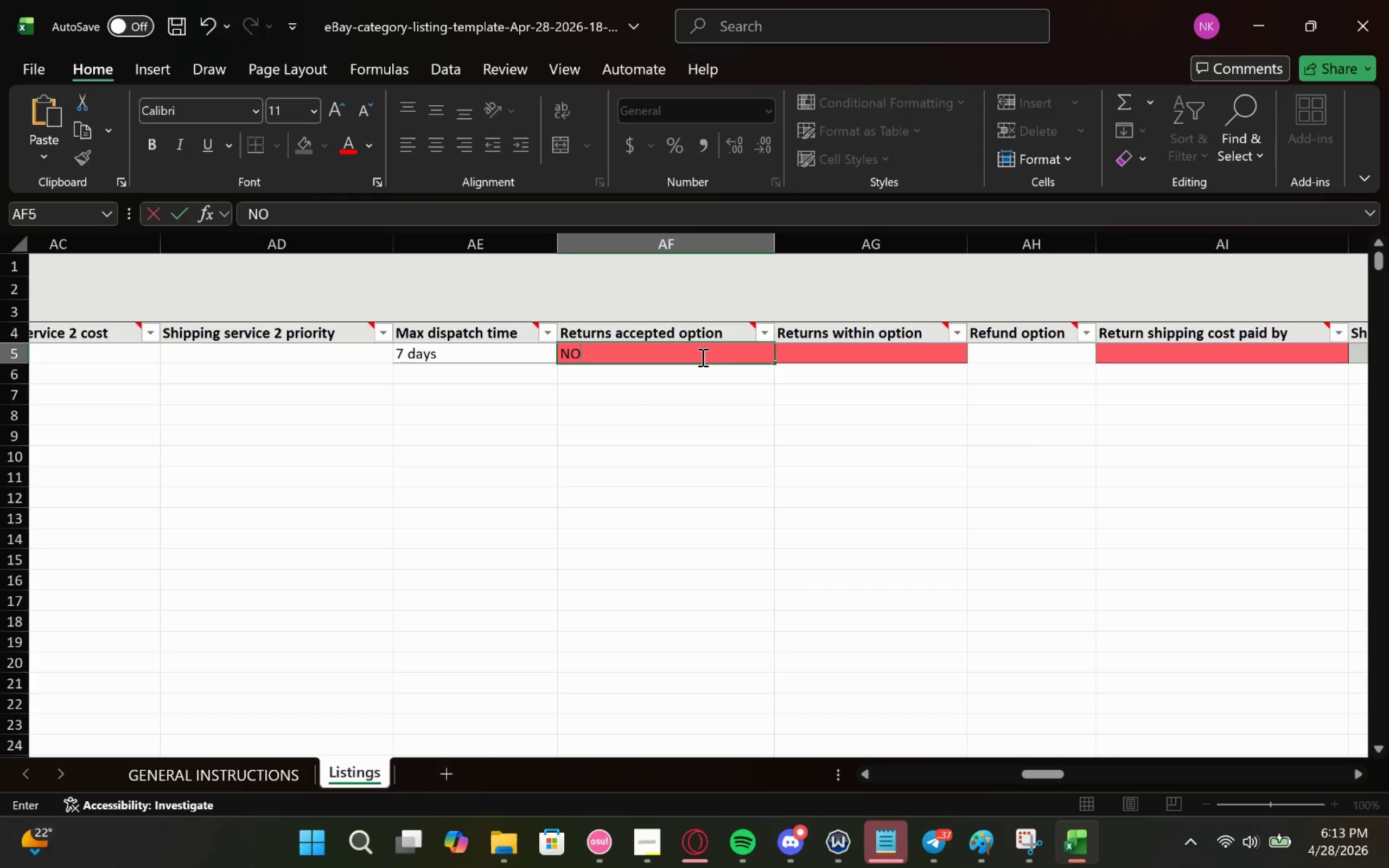 
left_click([893, 358])
 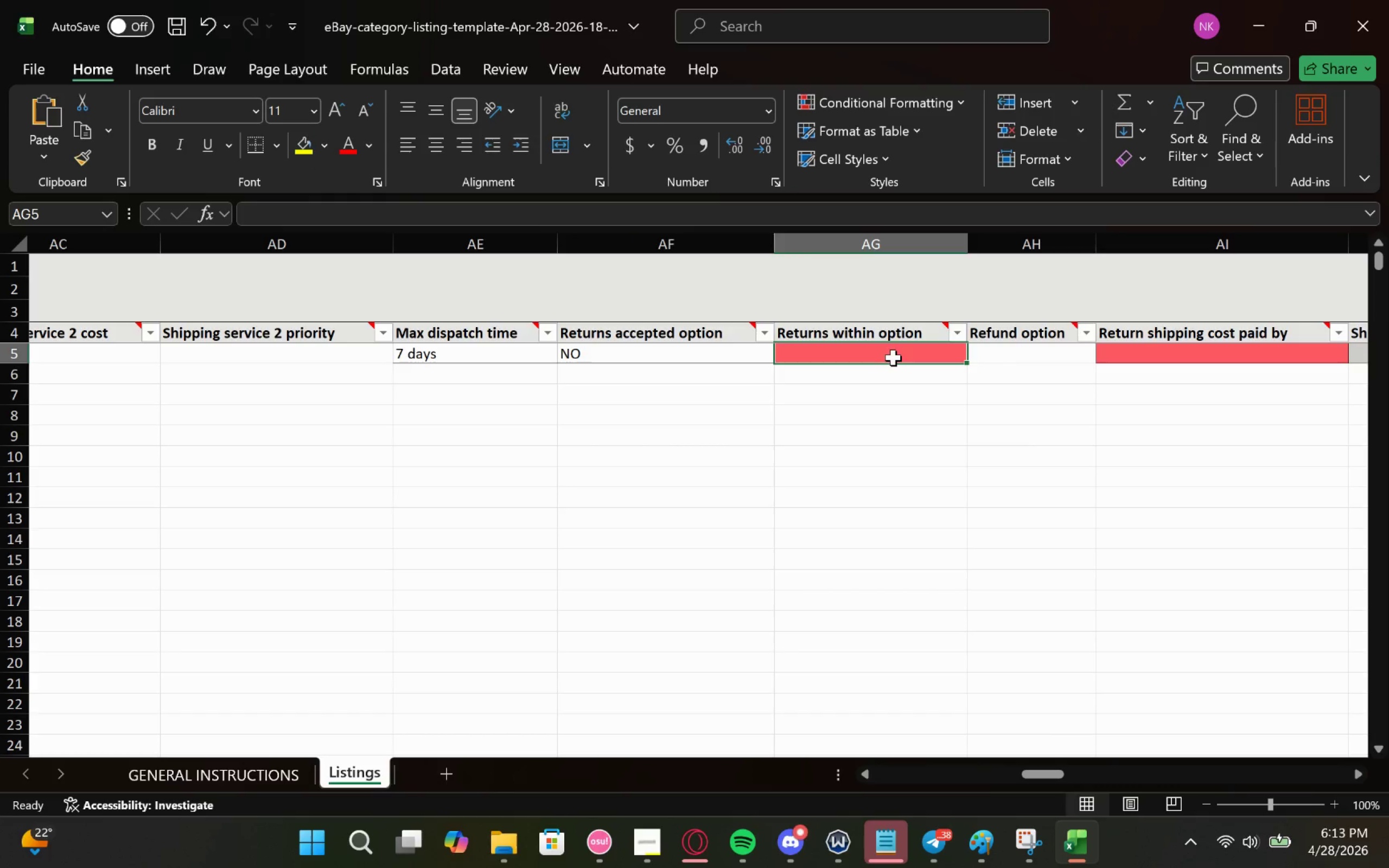 
left_click([893, 358])
 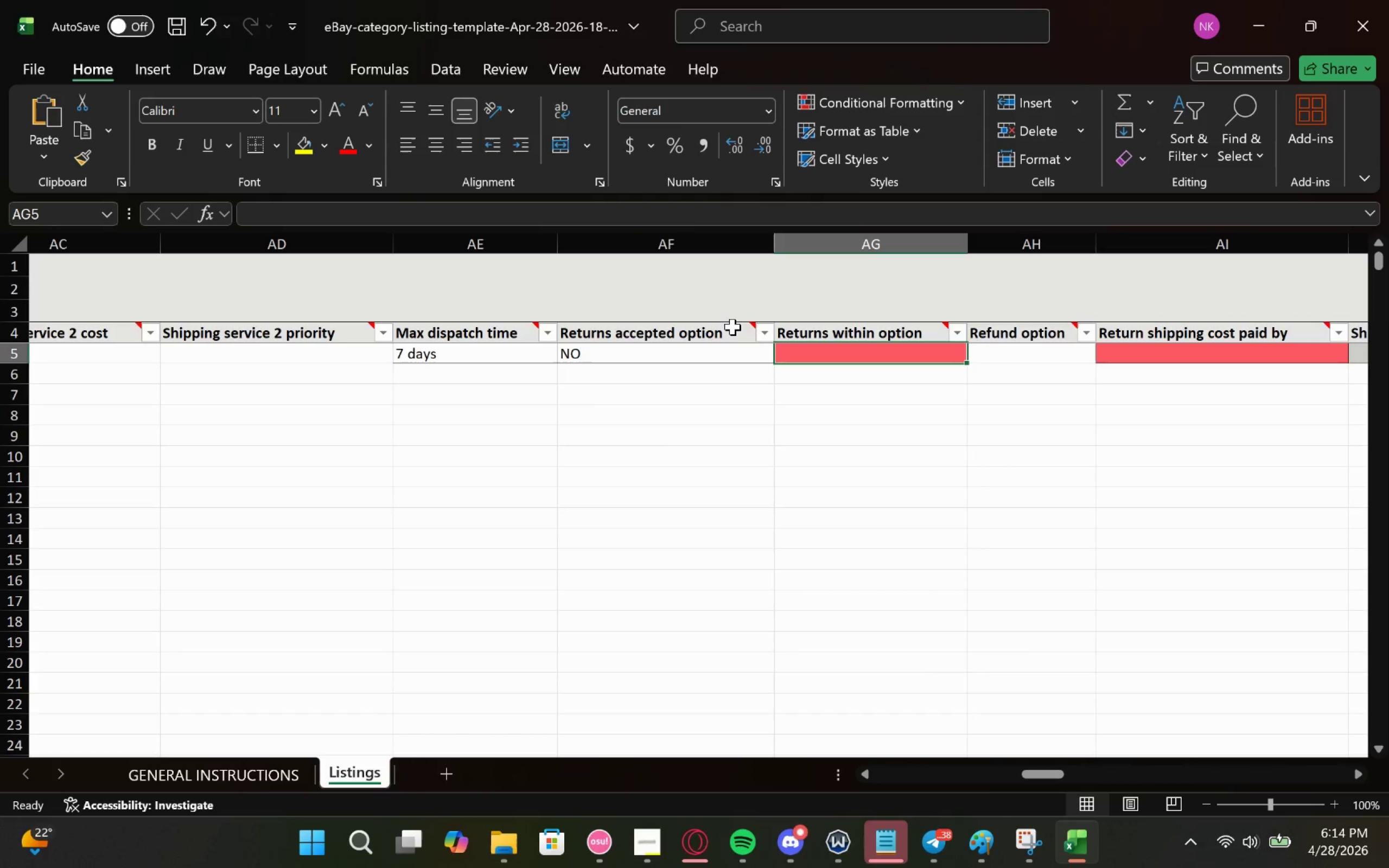 
wait(18.0)
 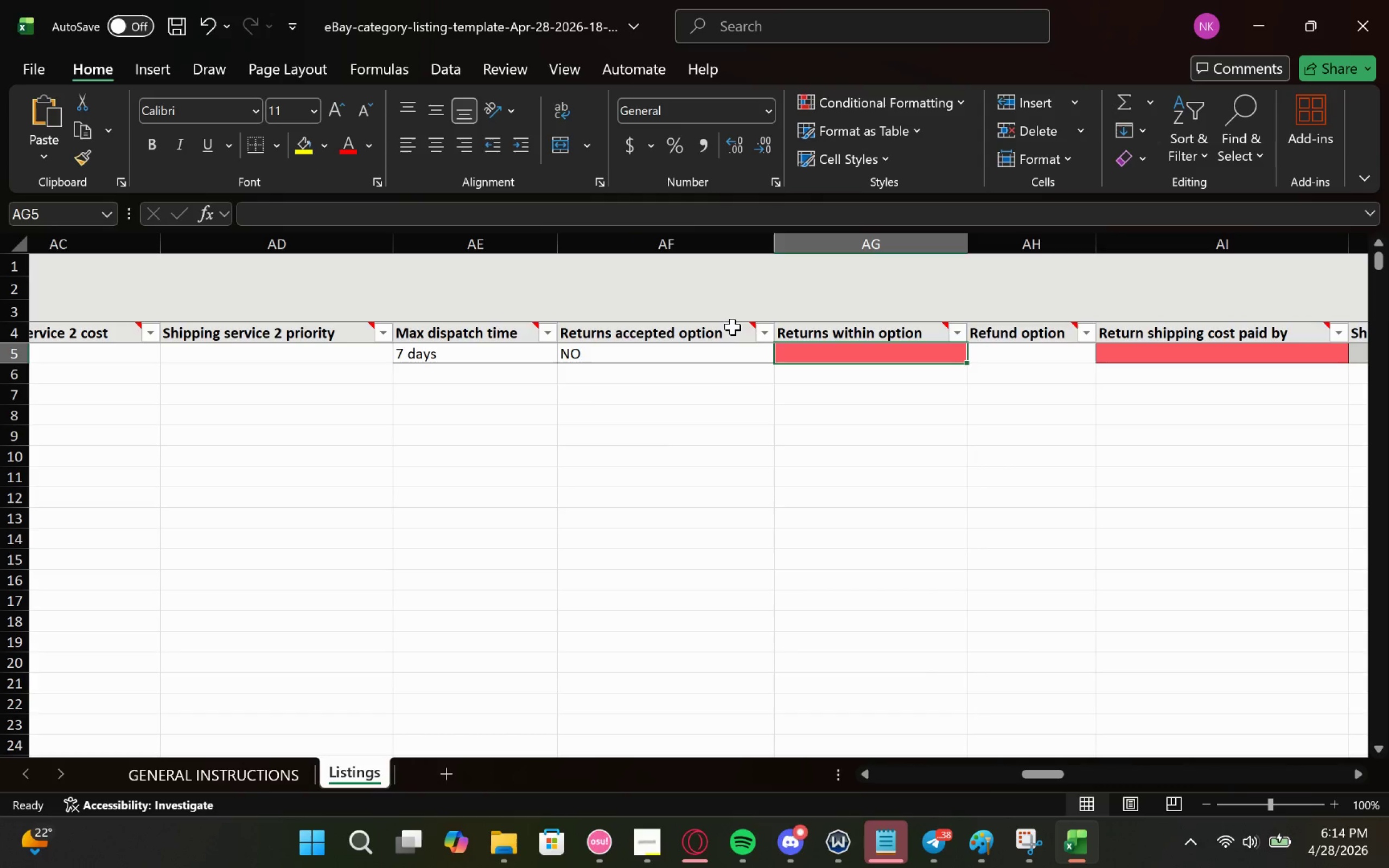 
left_click([682, 357])
 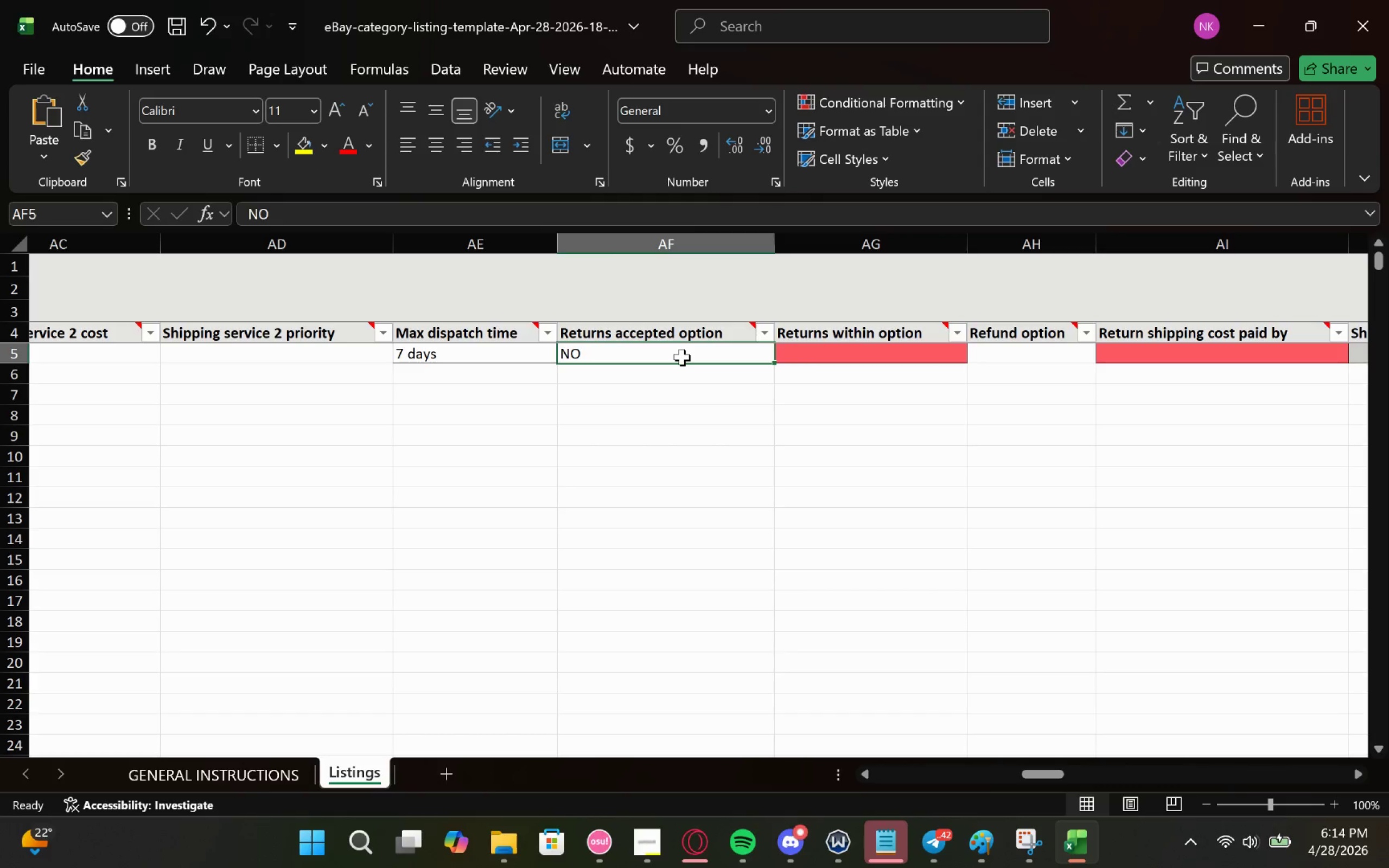 
double_click([682, 357])
 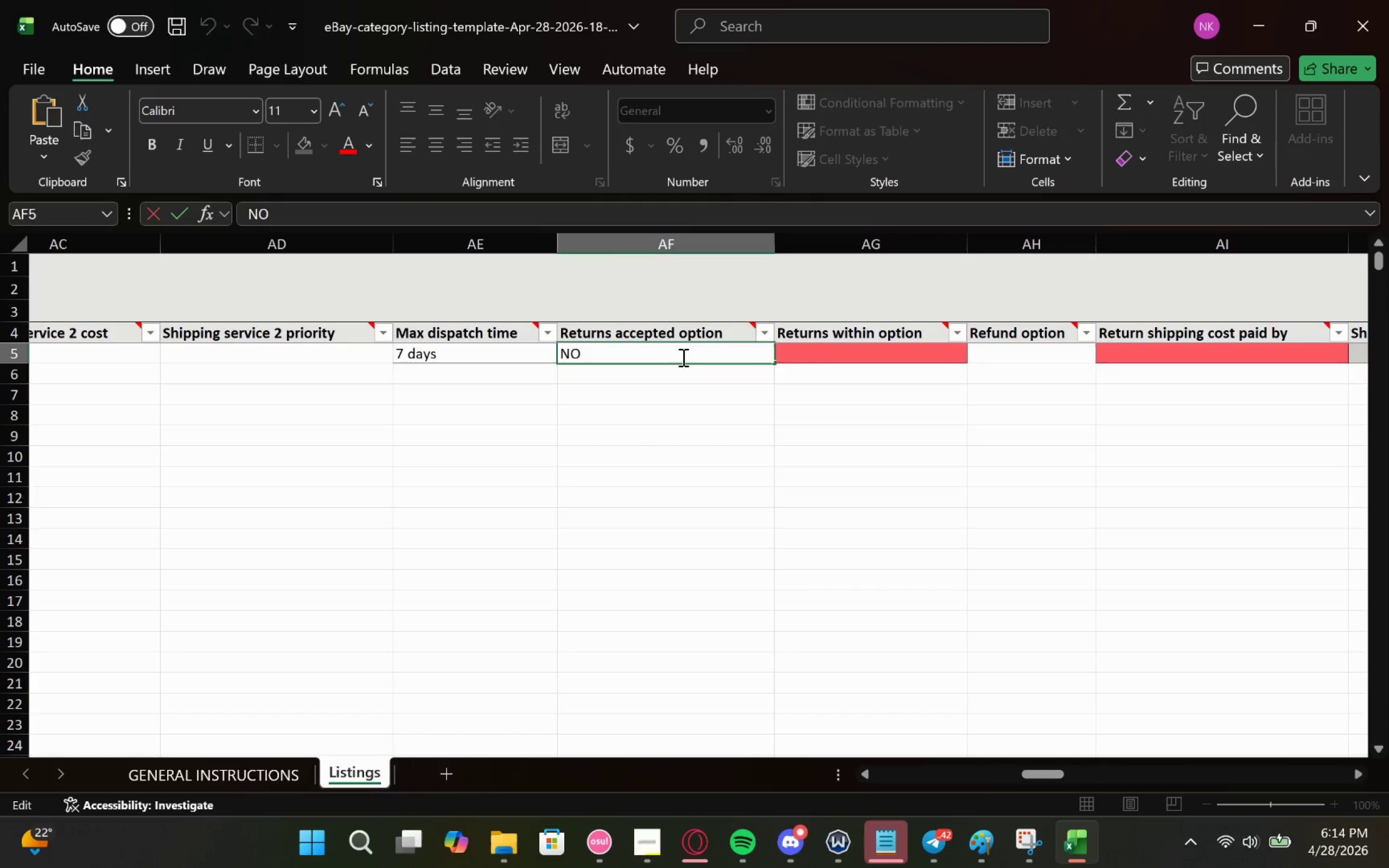 
key(Backspace)
key(Backspace)
type(Returns n)
key(Backspace)
 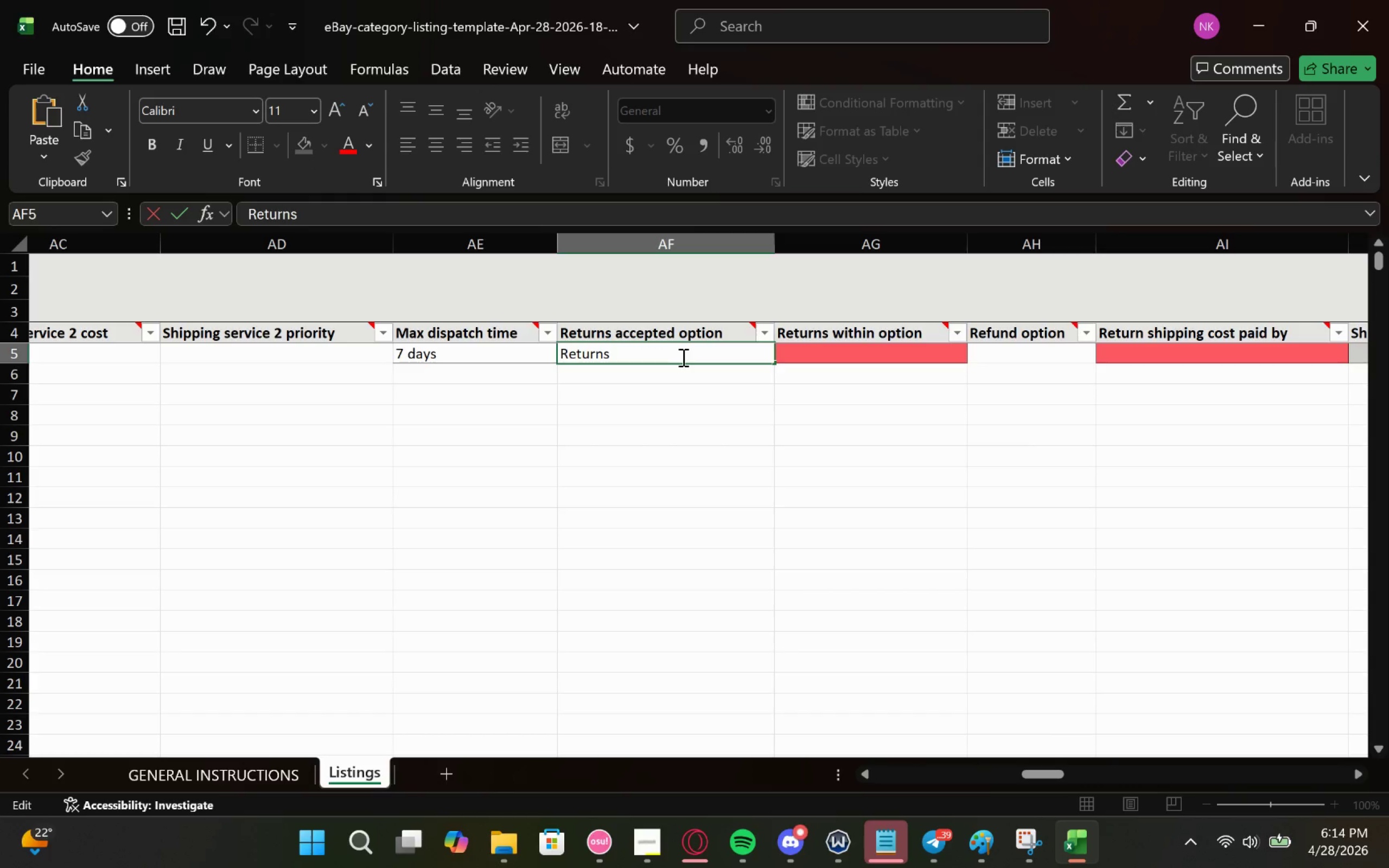 
key(Backspace)
 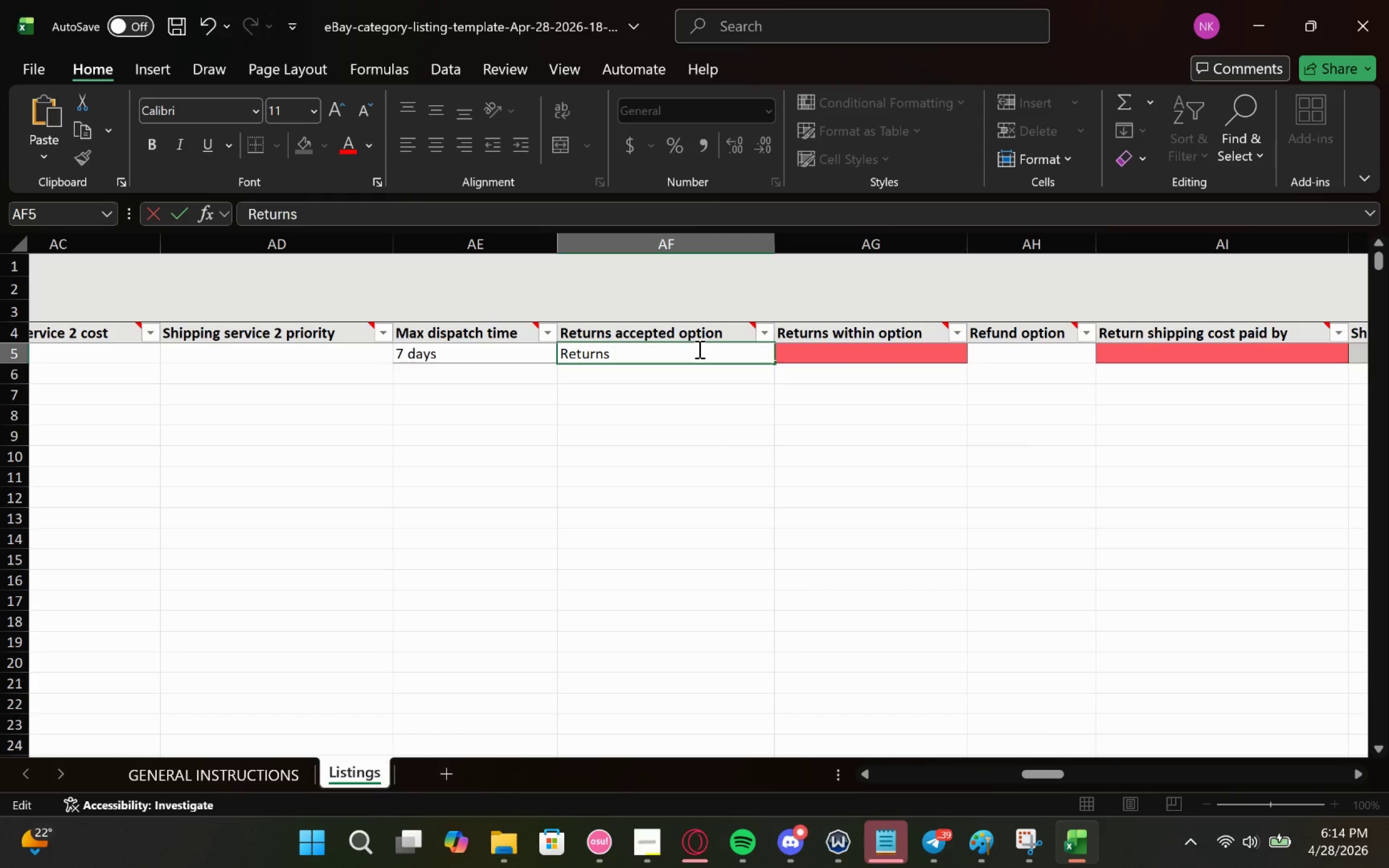 
key(Shift+N)
 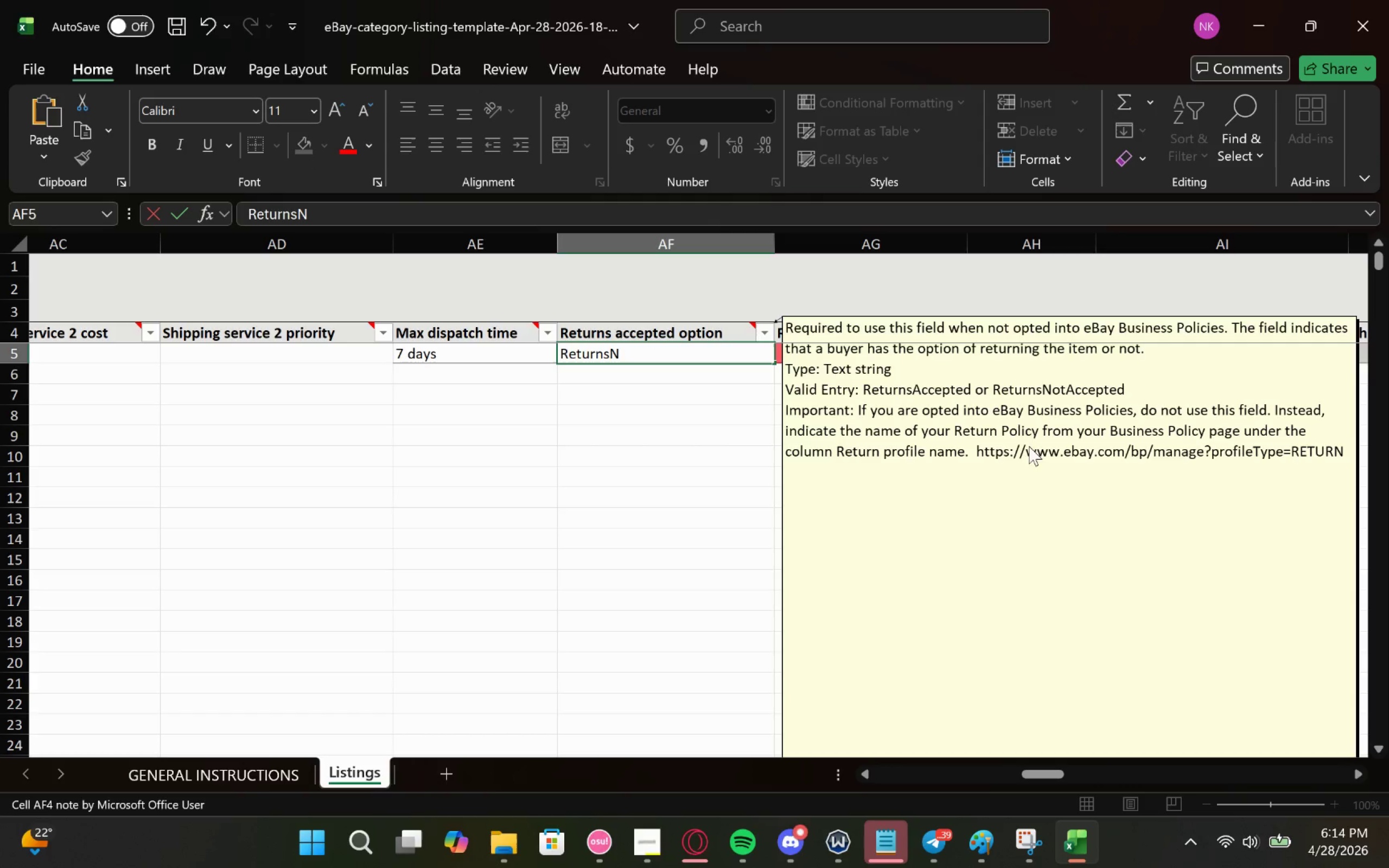 
left_click_drag(start_coordinate=[1131, 384], to_coordinate=[1092, 388])
 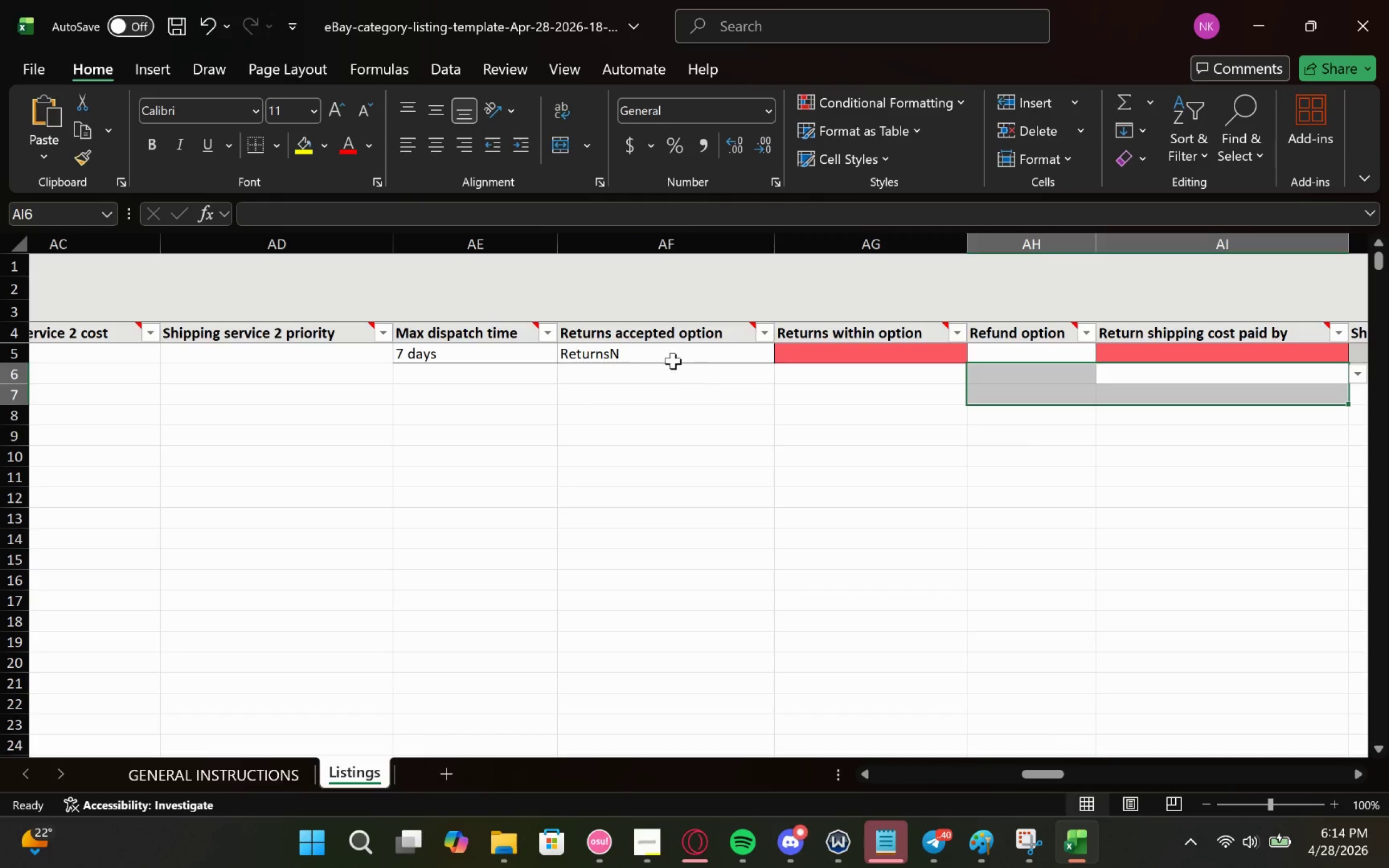 
left_click([633, 357])
 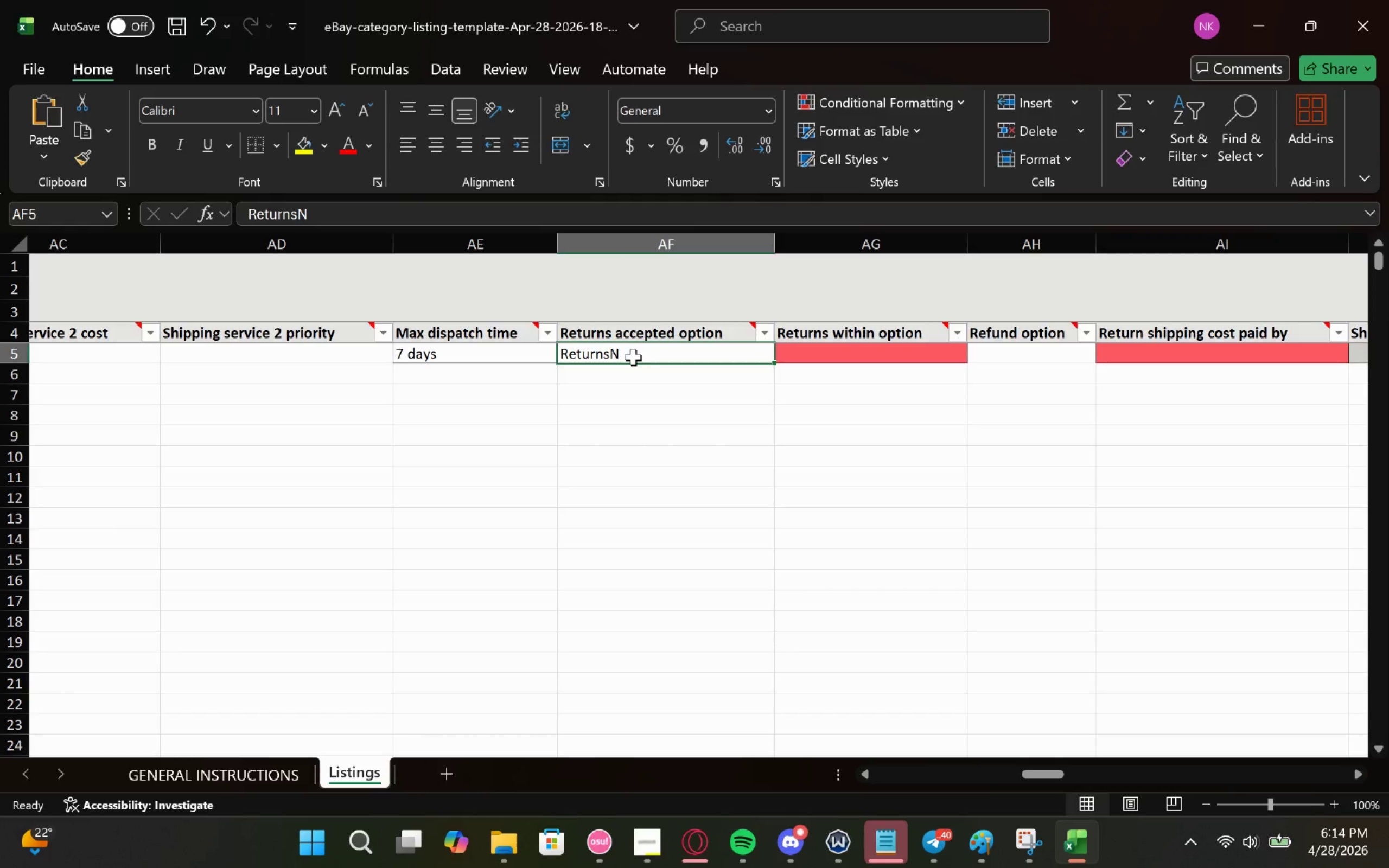 
double_click([633, 357])
 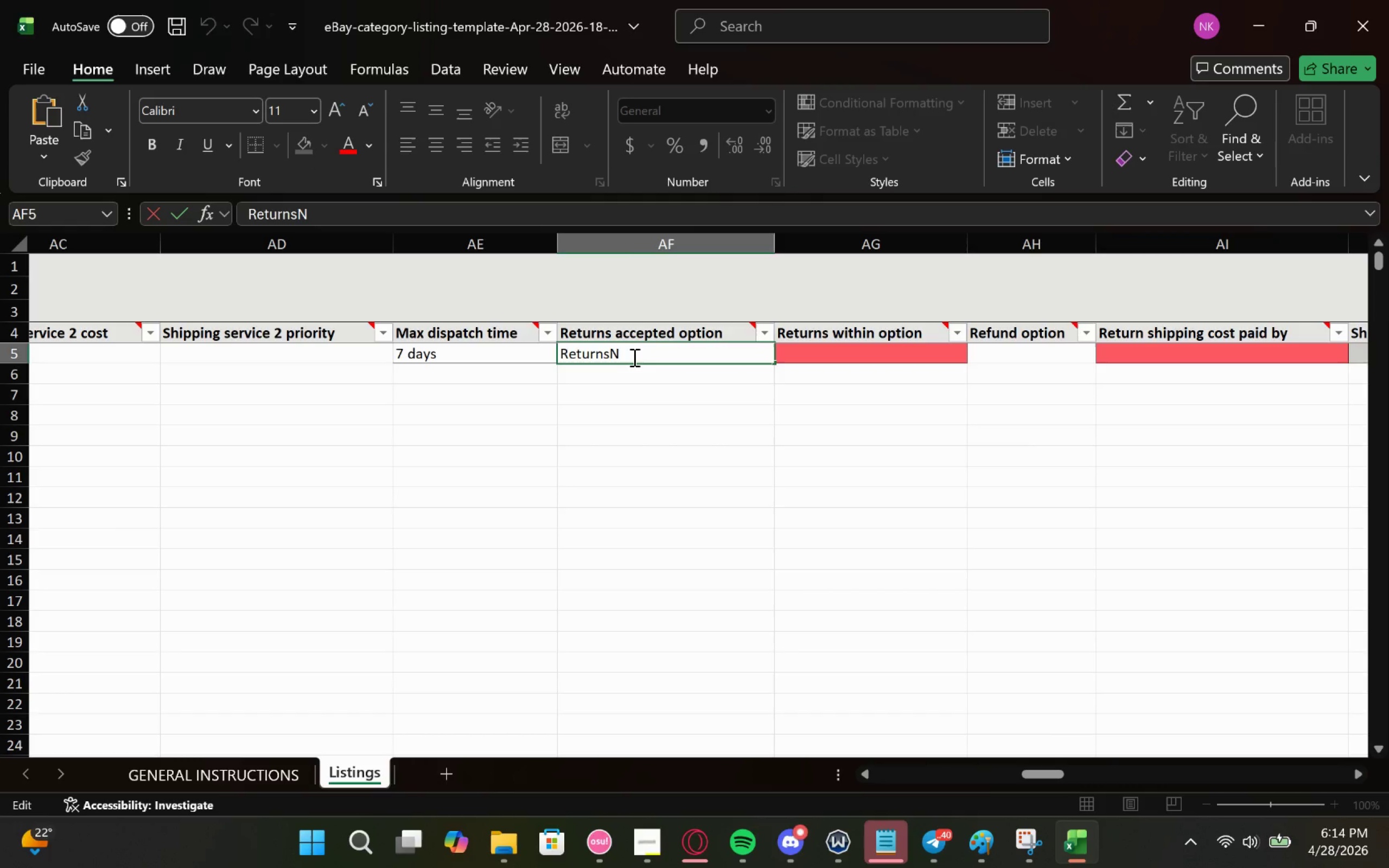 
type(otAccepted)
 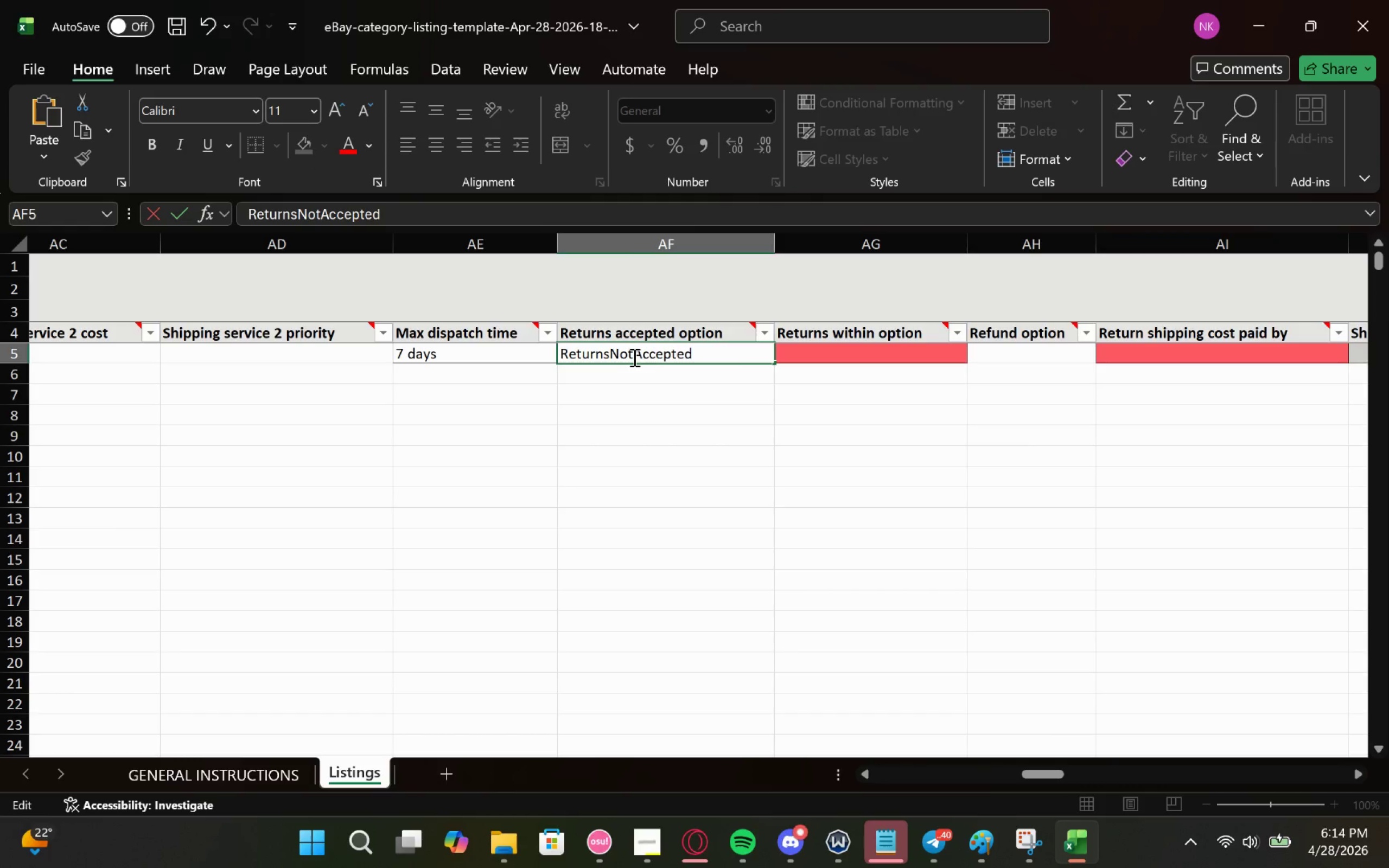 
left_click([887, 353])
 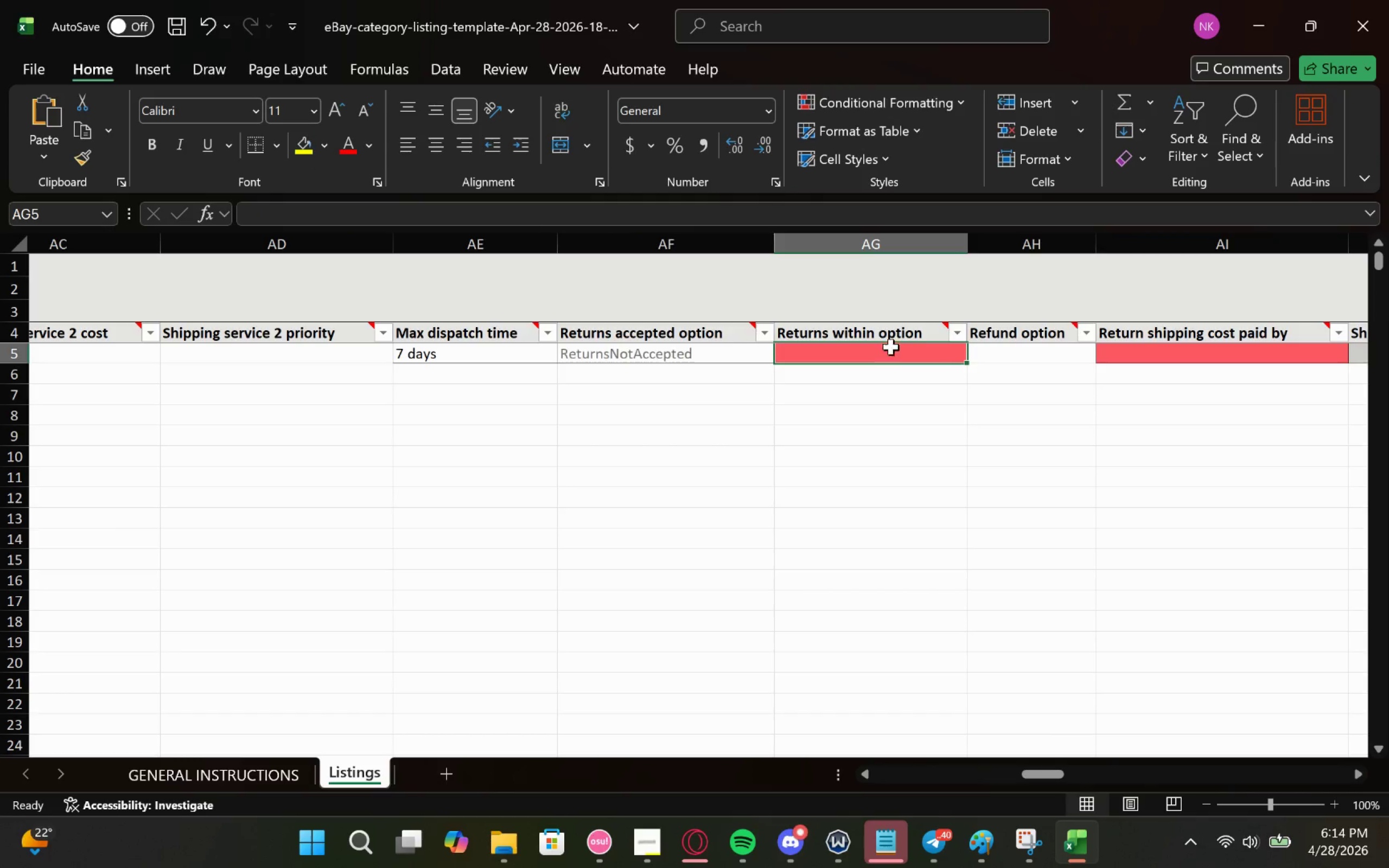 
mouse_move([905, 335])
 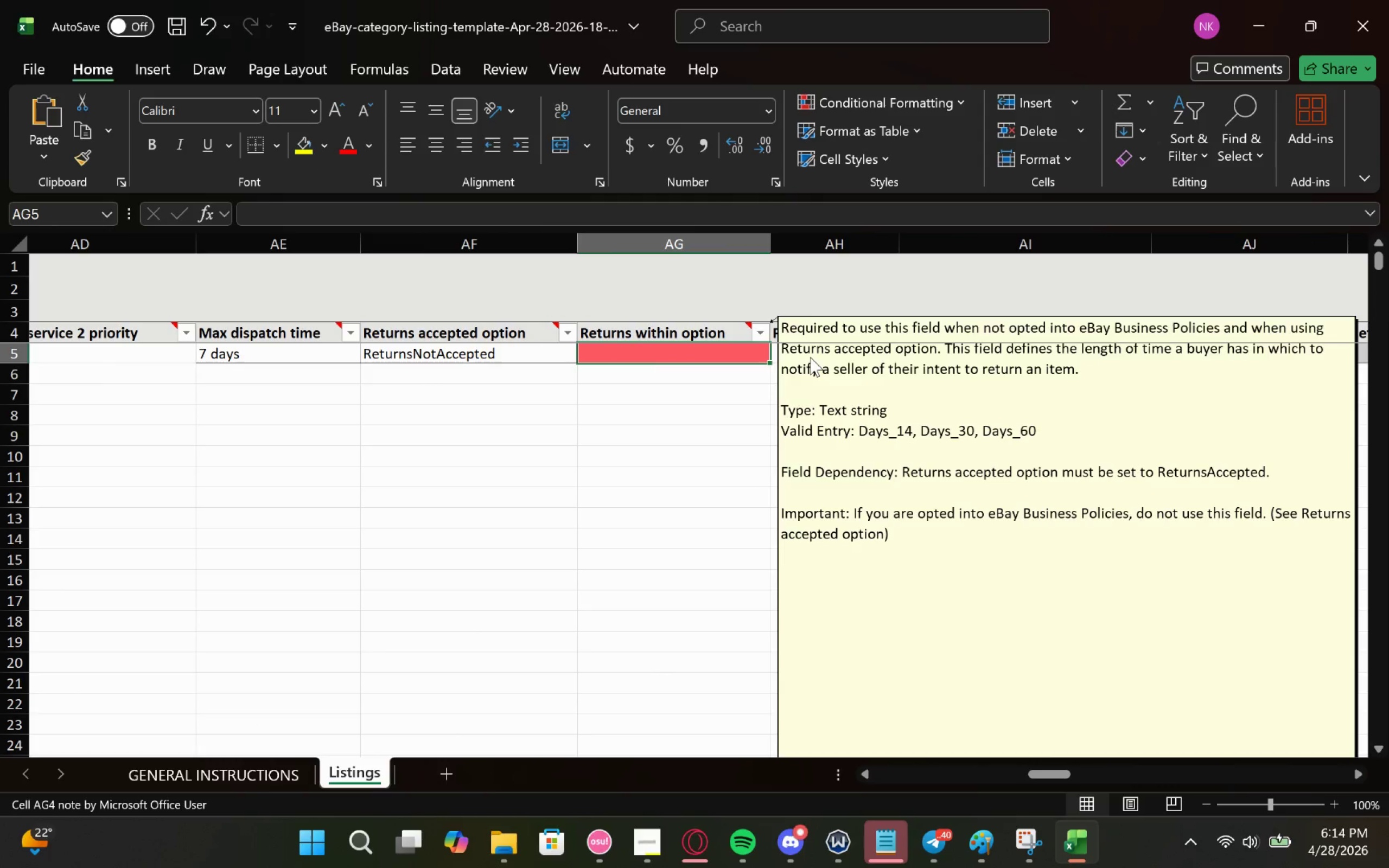 
wait(10.07)
 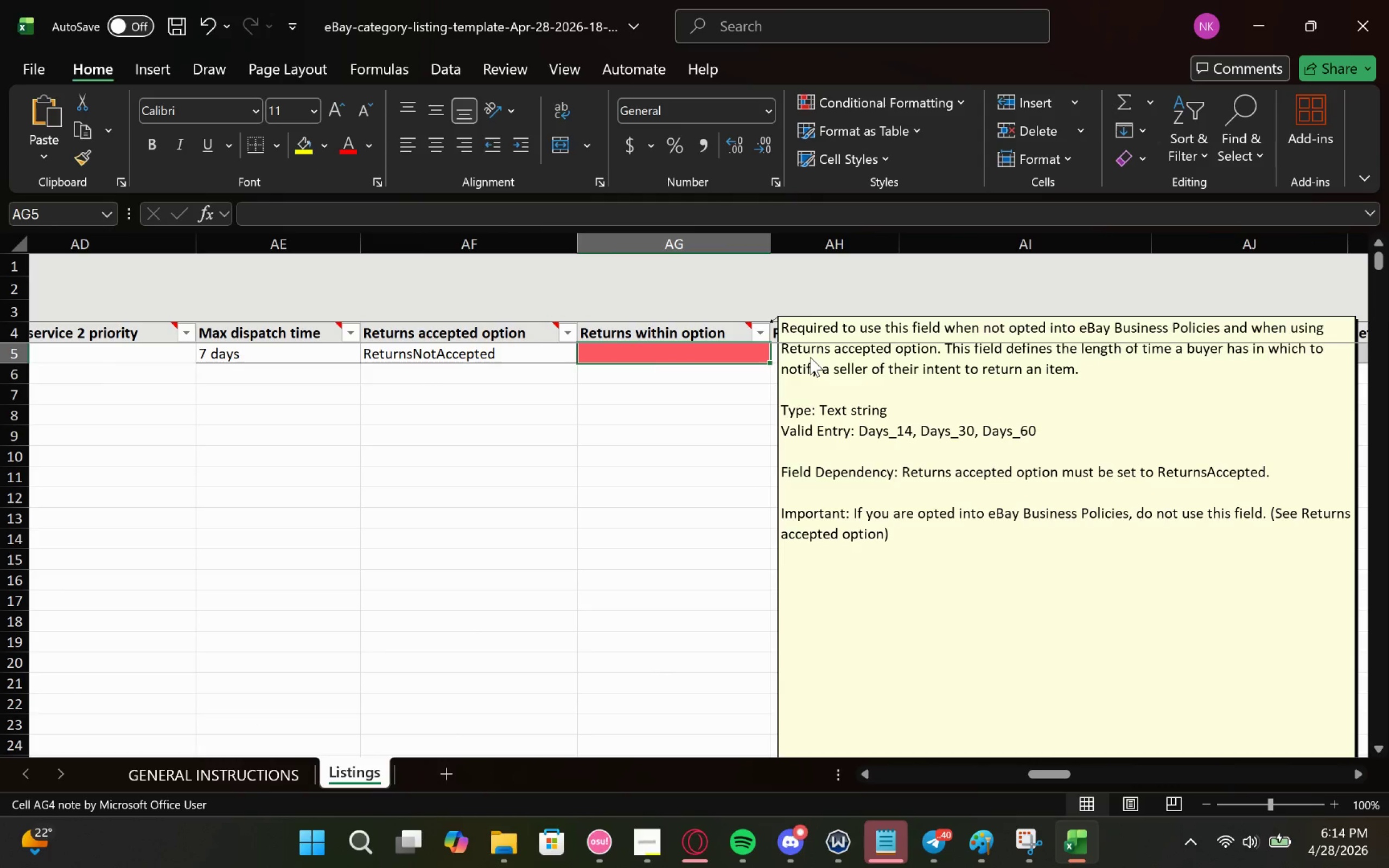 
left_click([823, 360])
 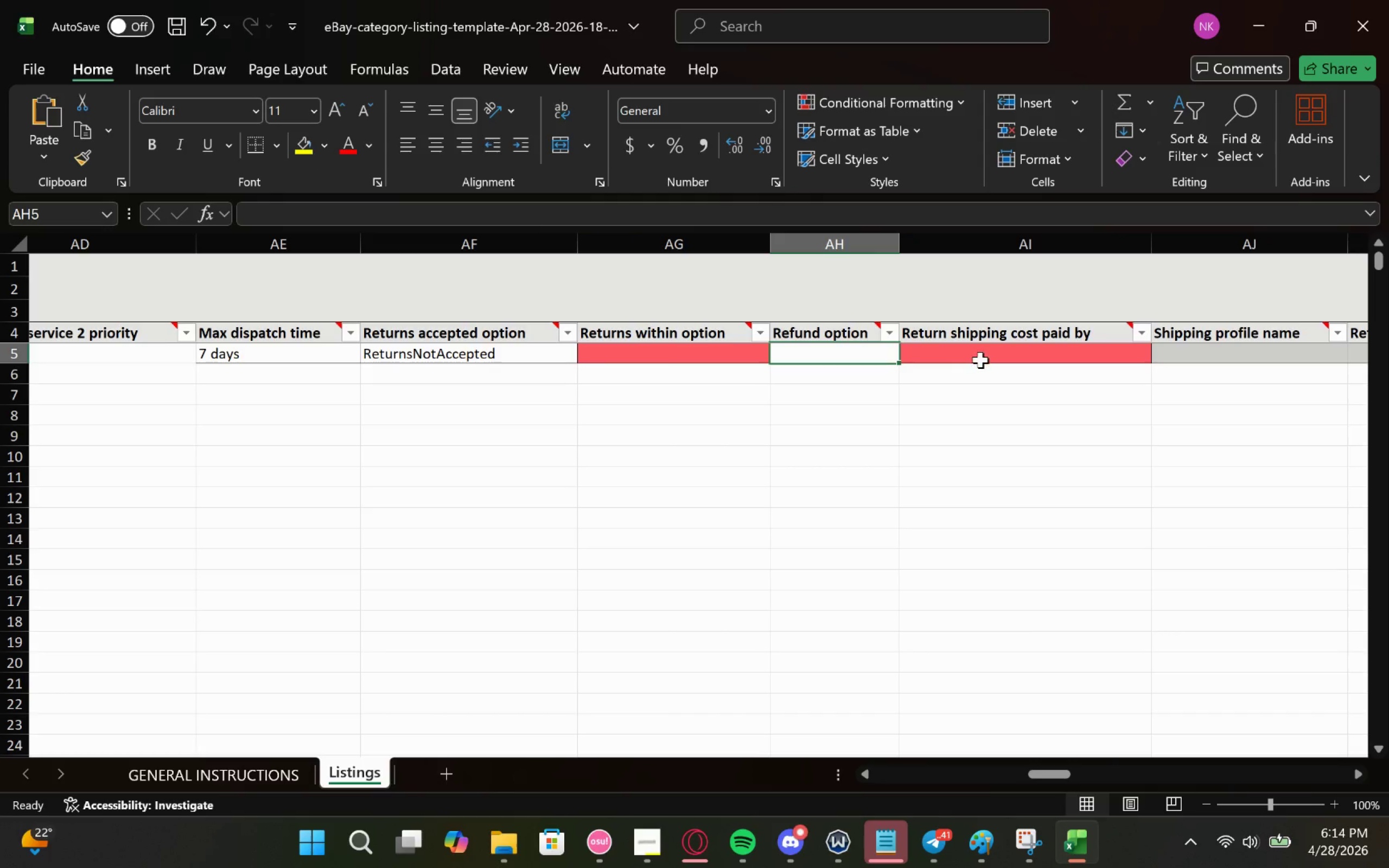 
left_click([983, 360])
 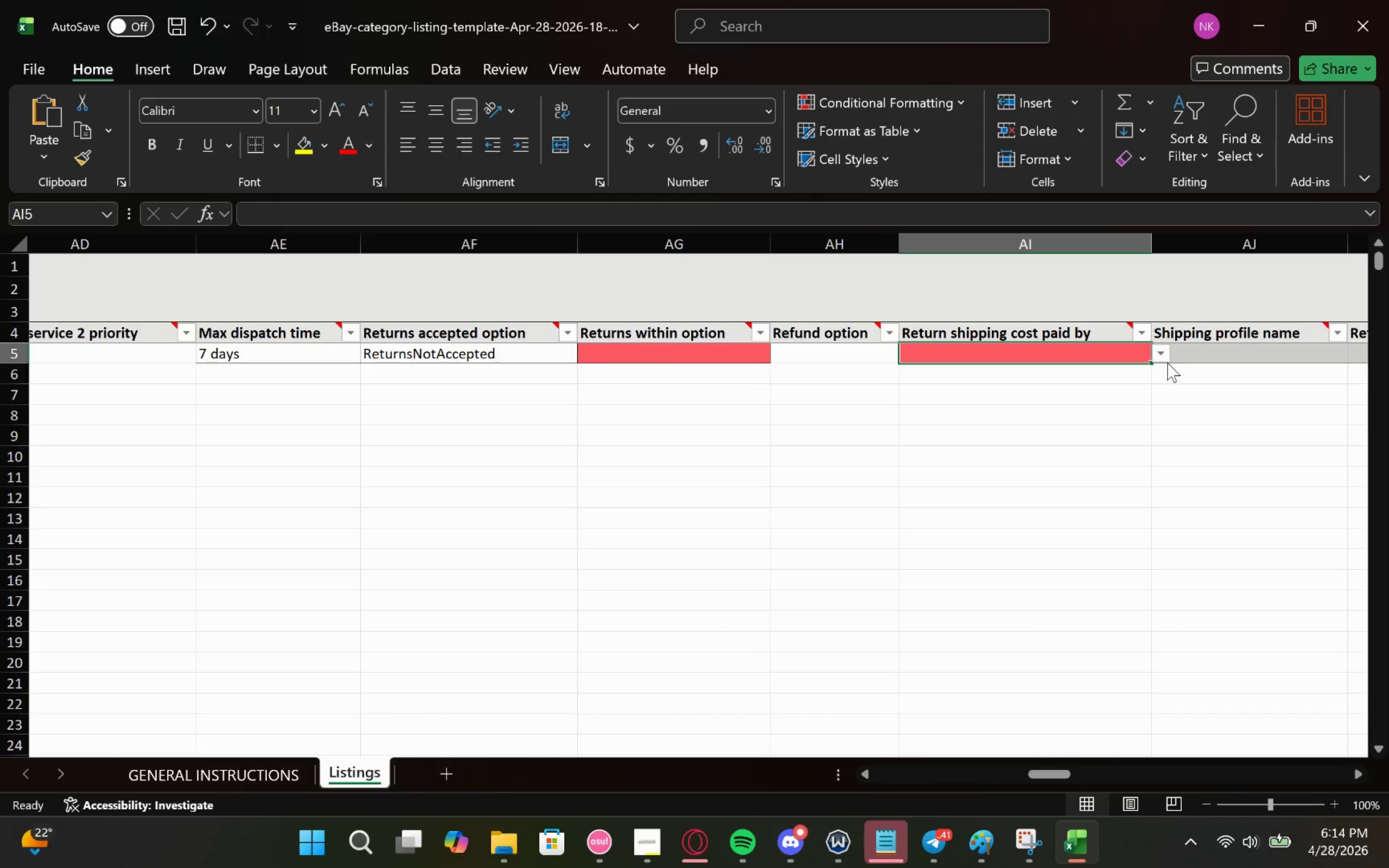 
left_click([1161, 352])
 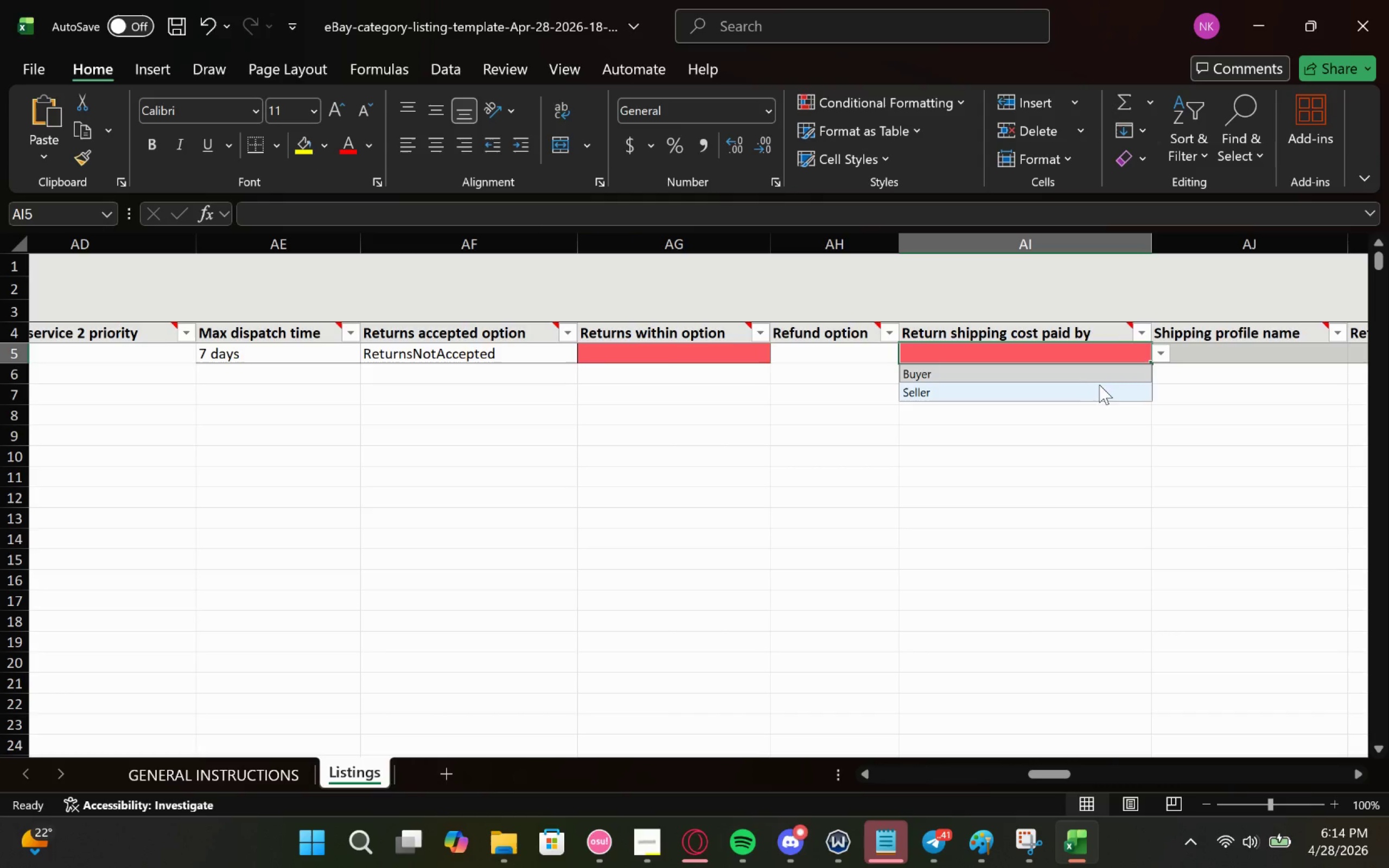 
left_click([1098, 378])
 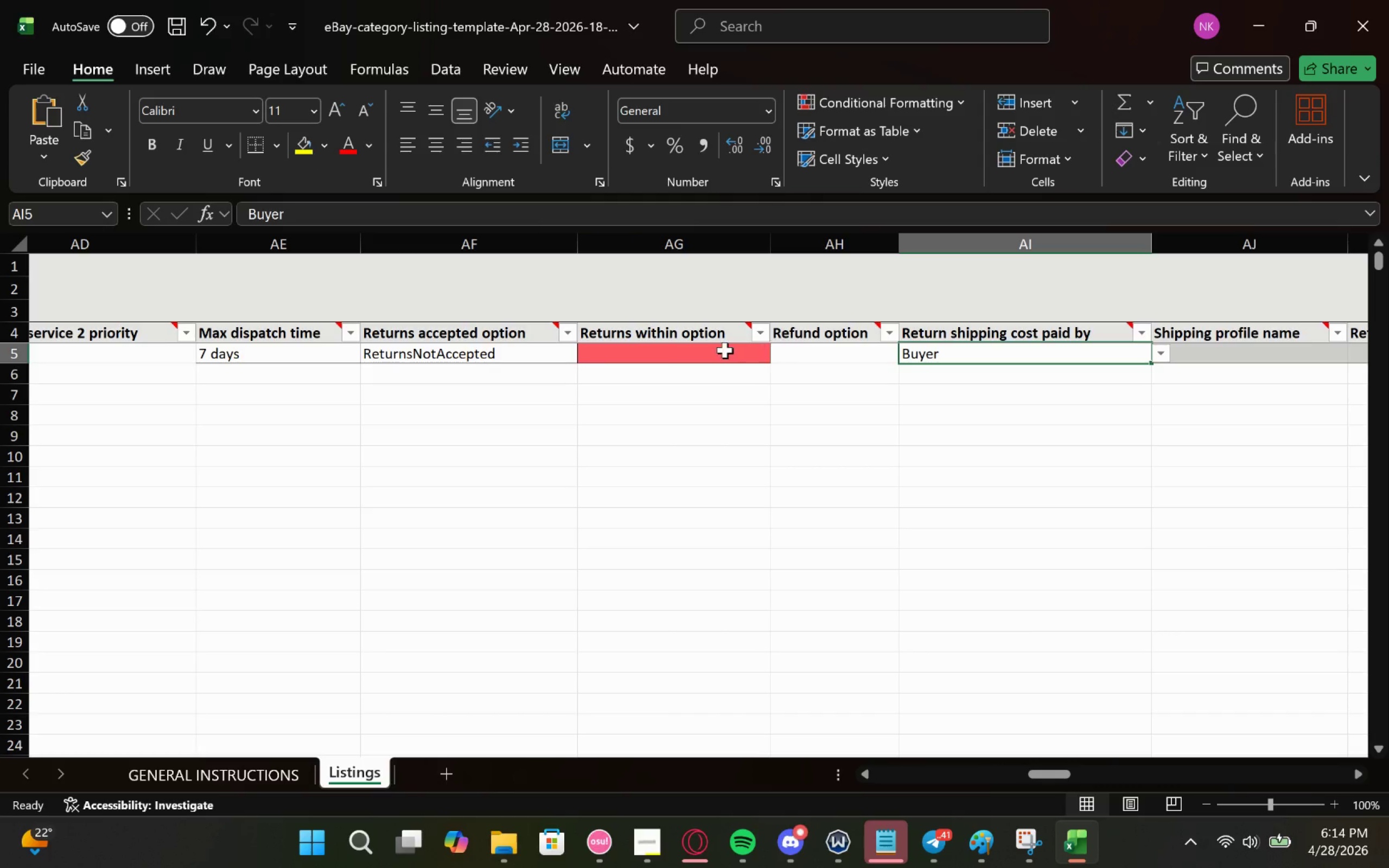 
left_click([723, 350])
 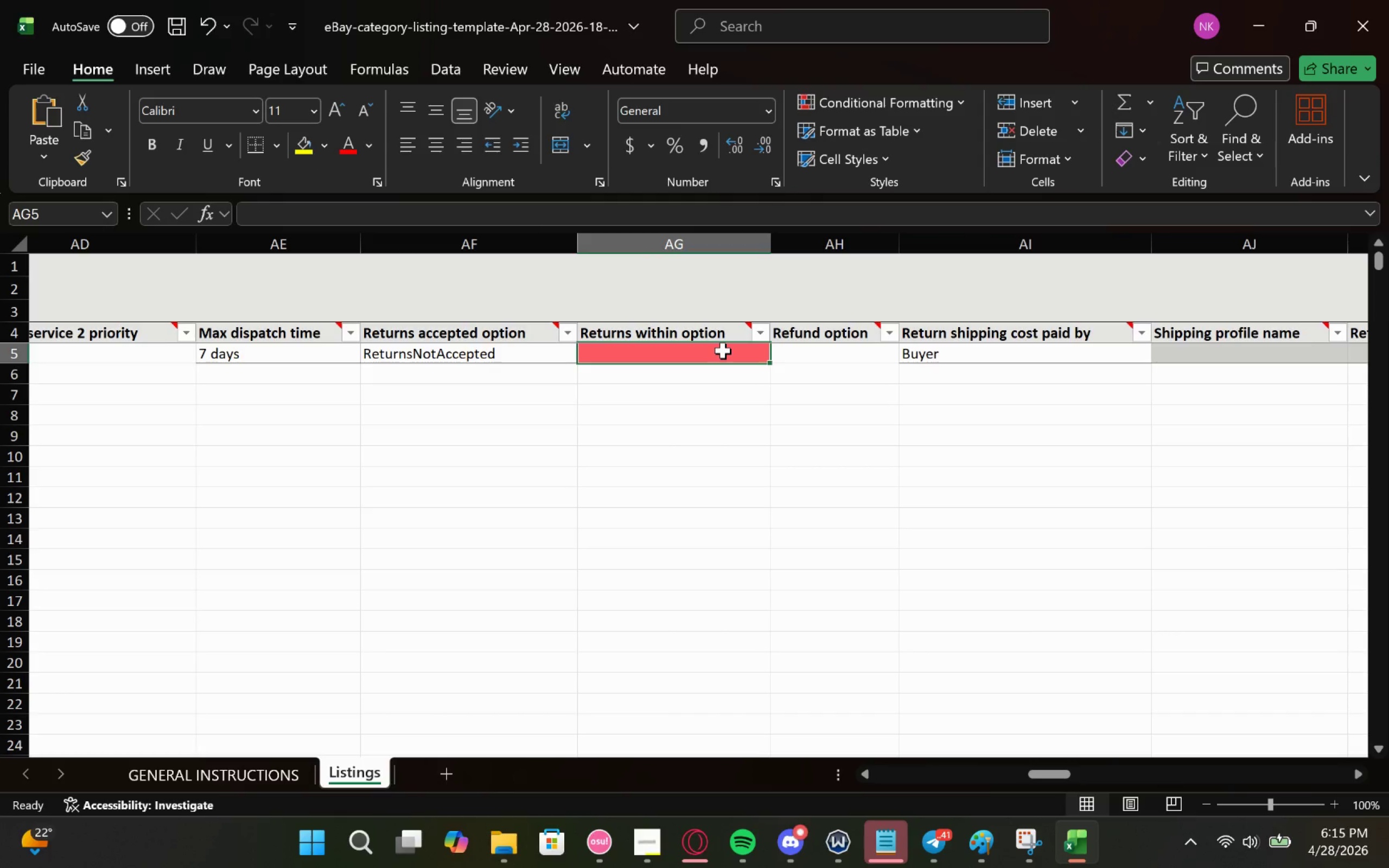 
left_click([723, 350])
 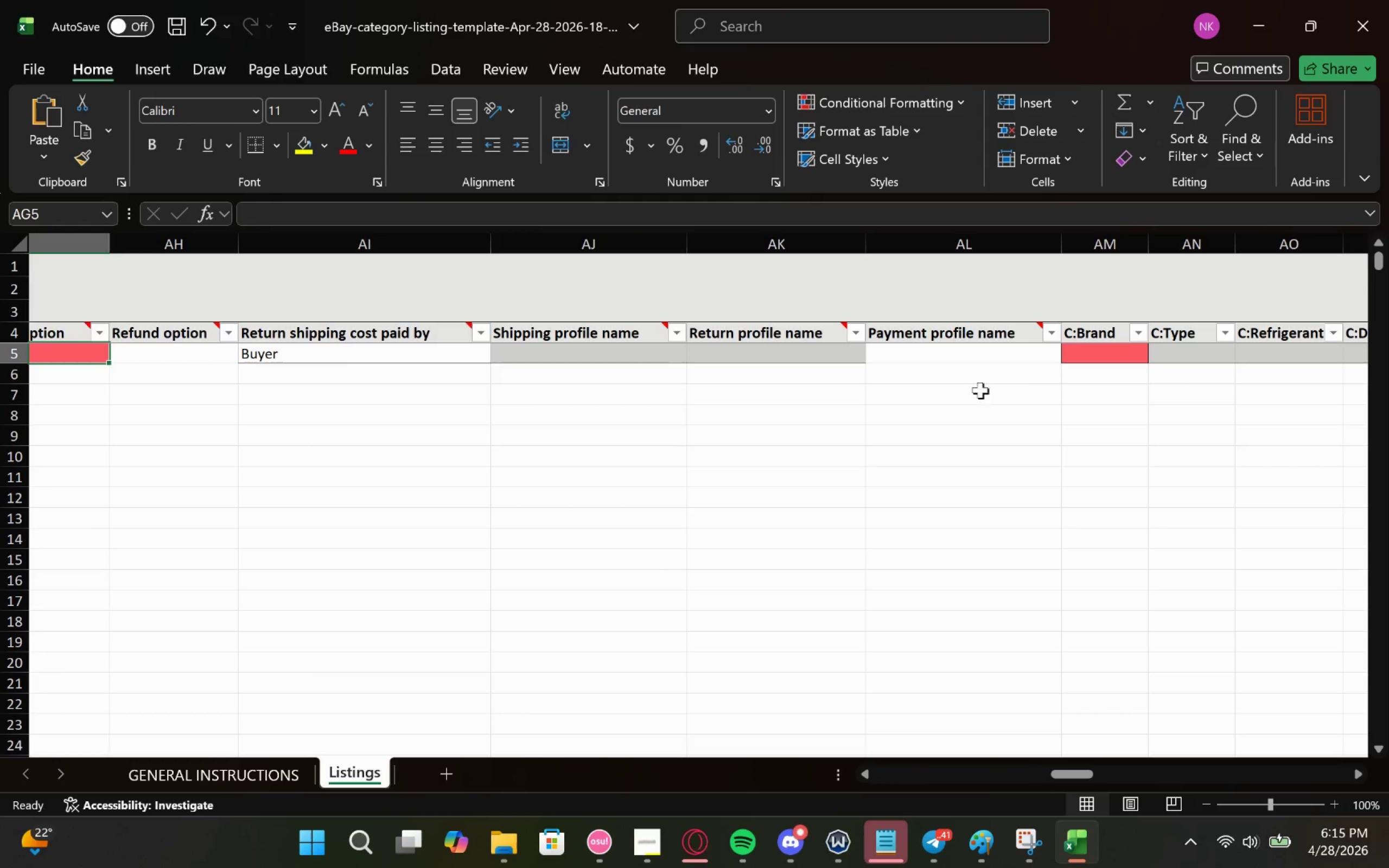 
left_click([1111, 359])
 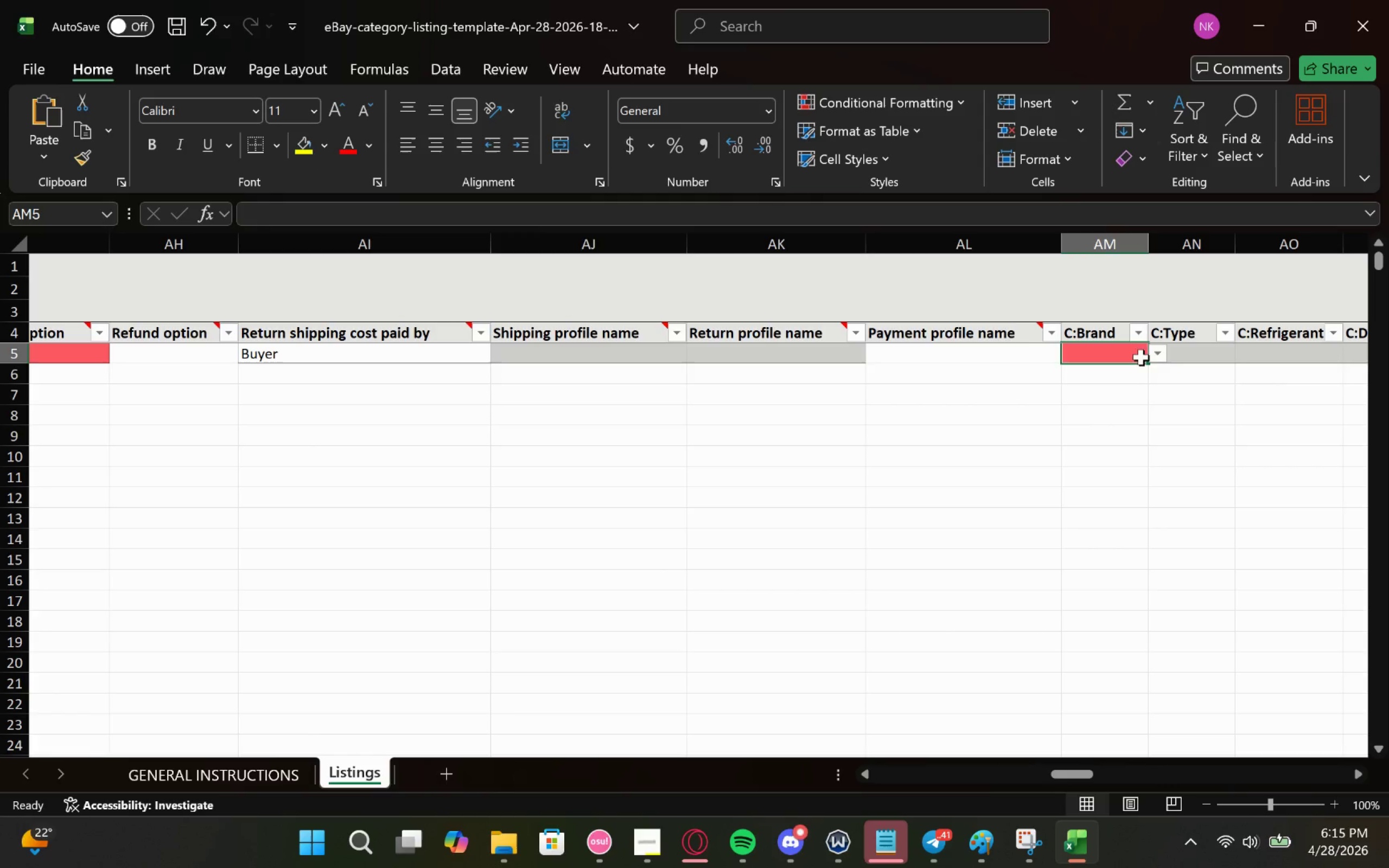 
left_click([1155, 356])
 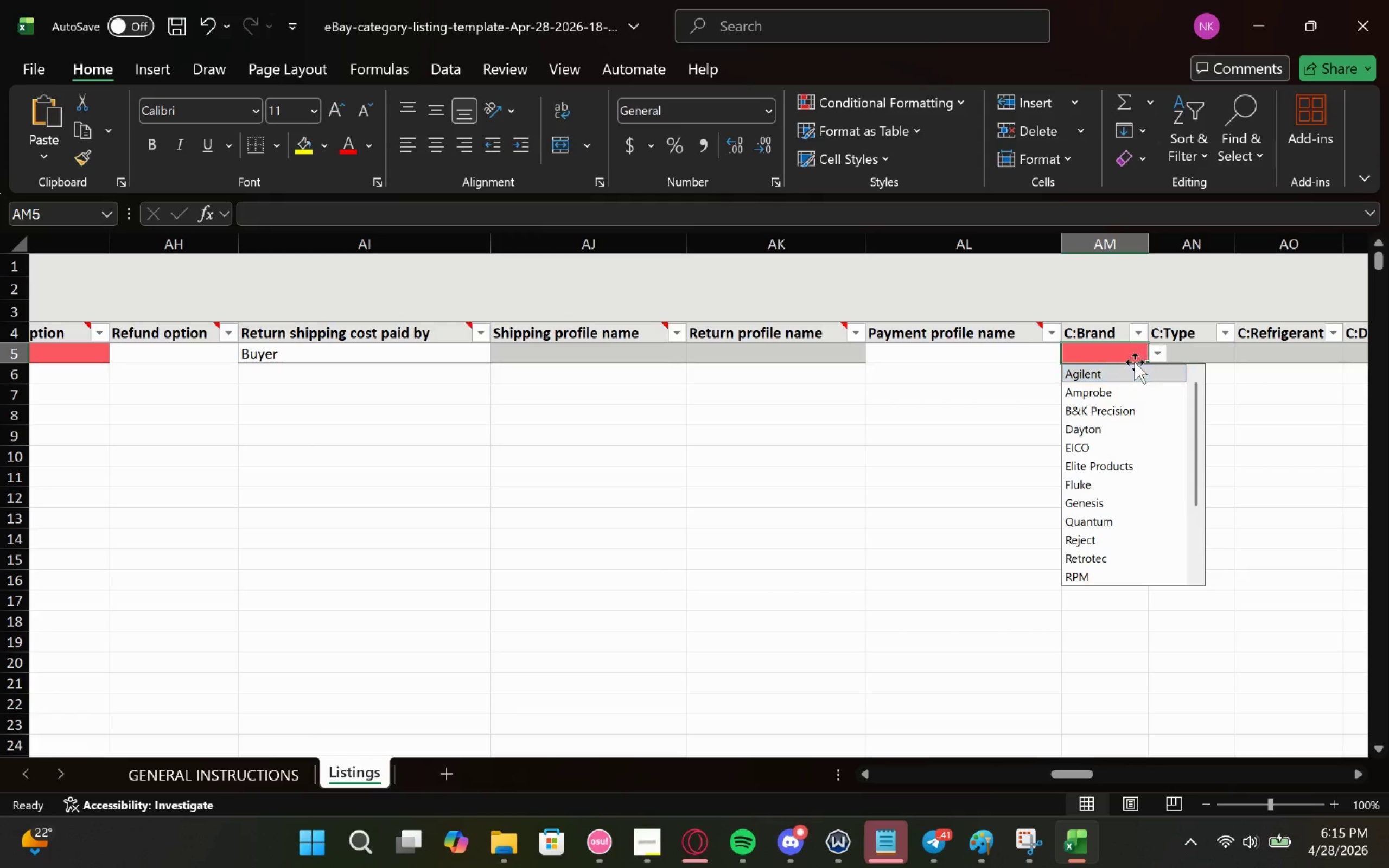 
left_click([1130, 360])
 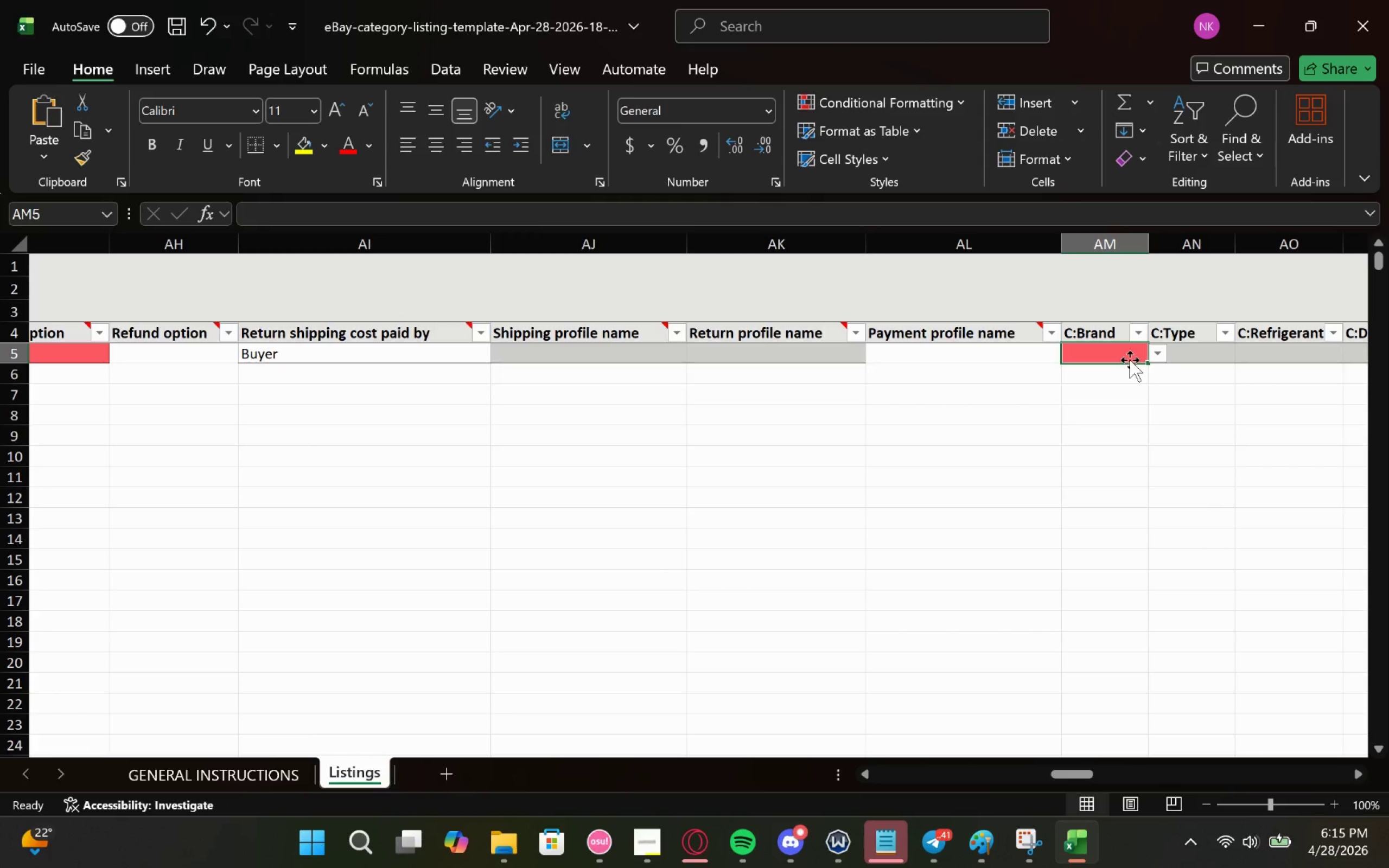 
left_click([1130, 360])
 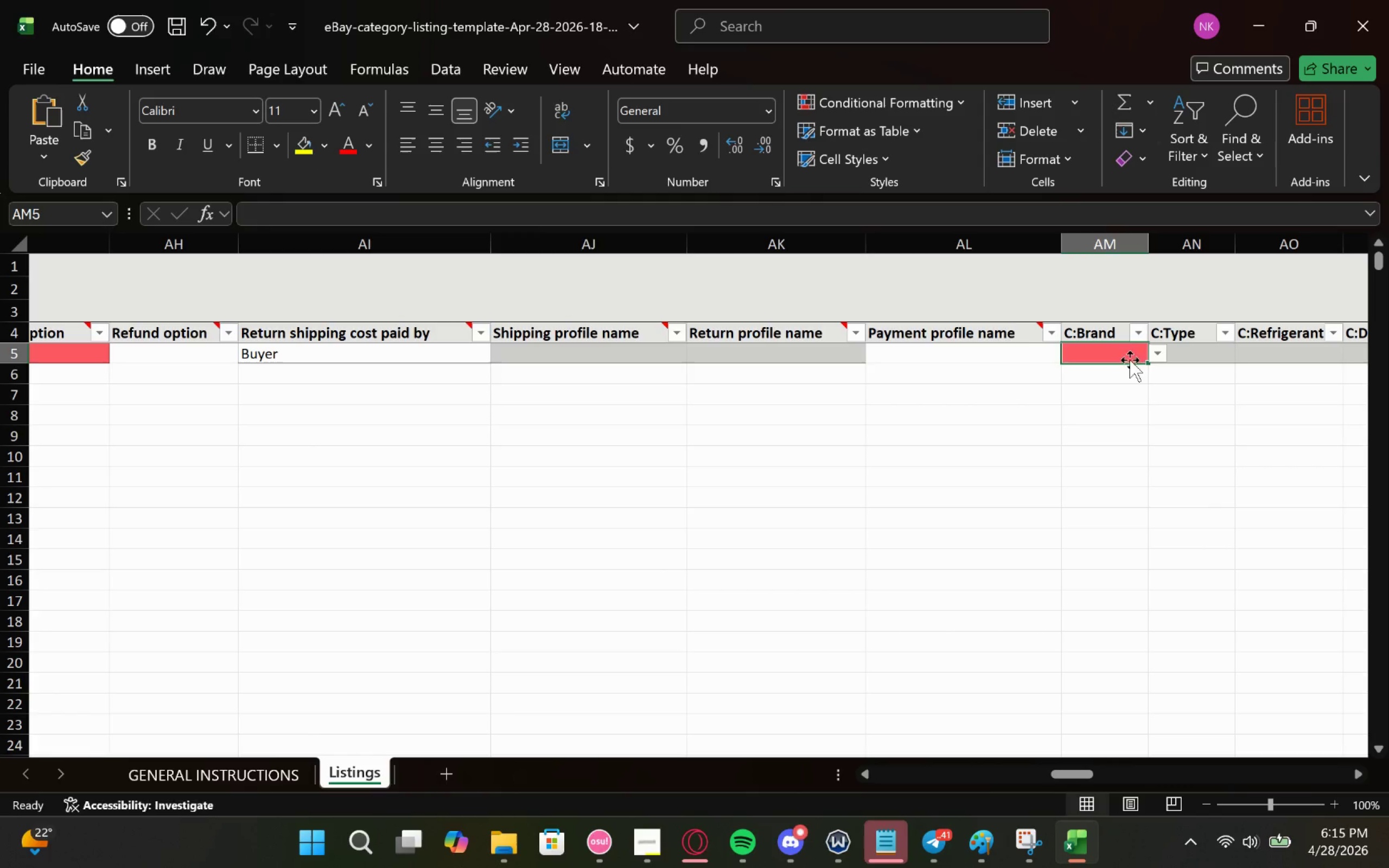 
double_click([1130, 360])
 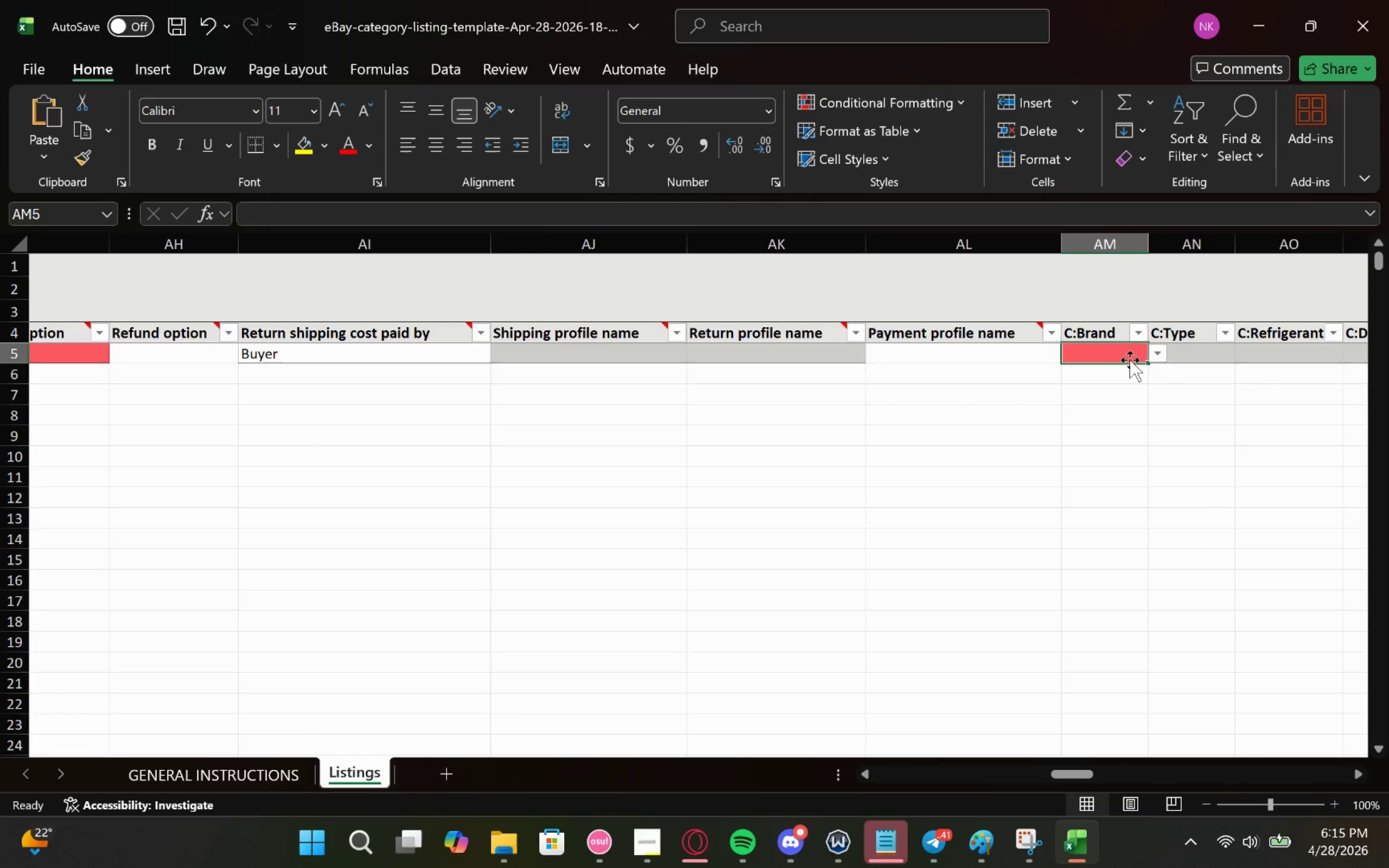 
type(FieldP)
key(Backspace)
type(piece)
 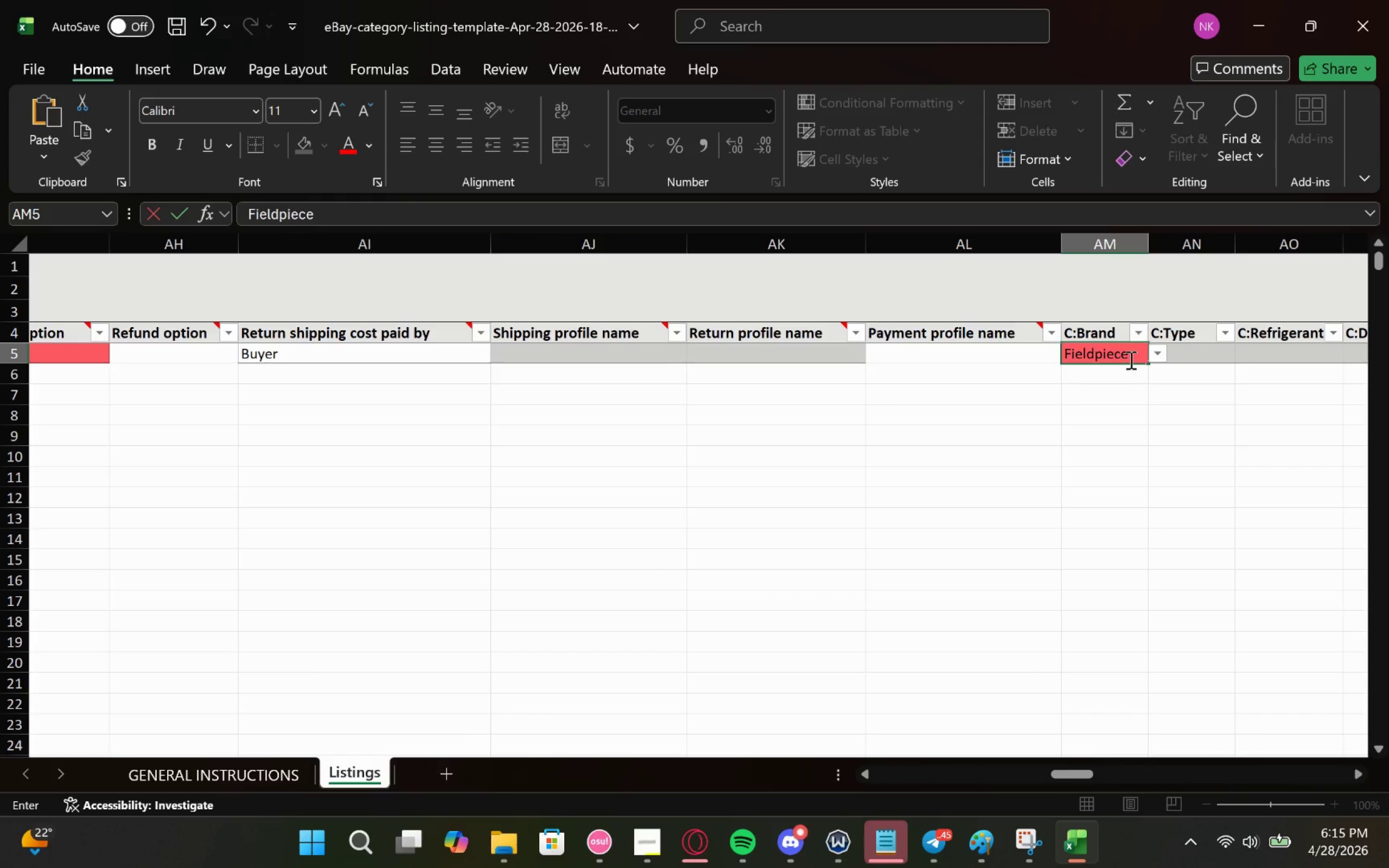 
left_click([963, 365])
 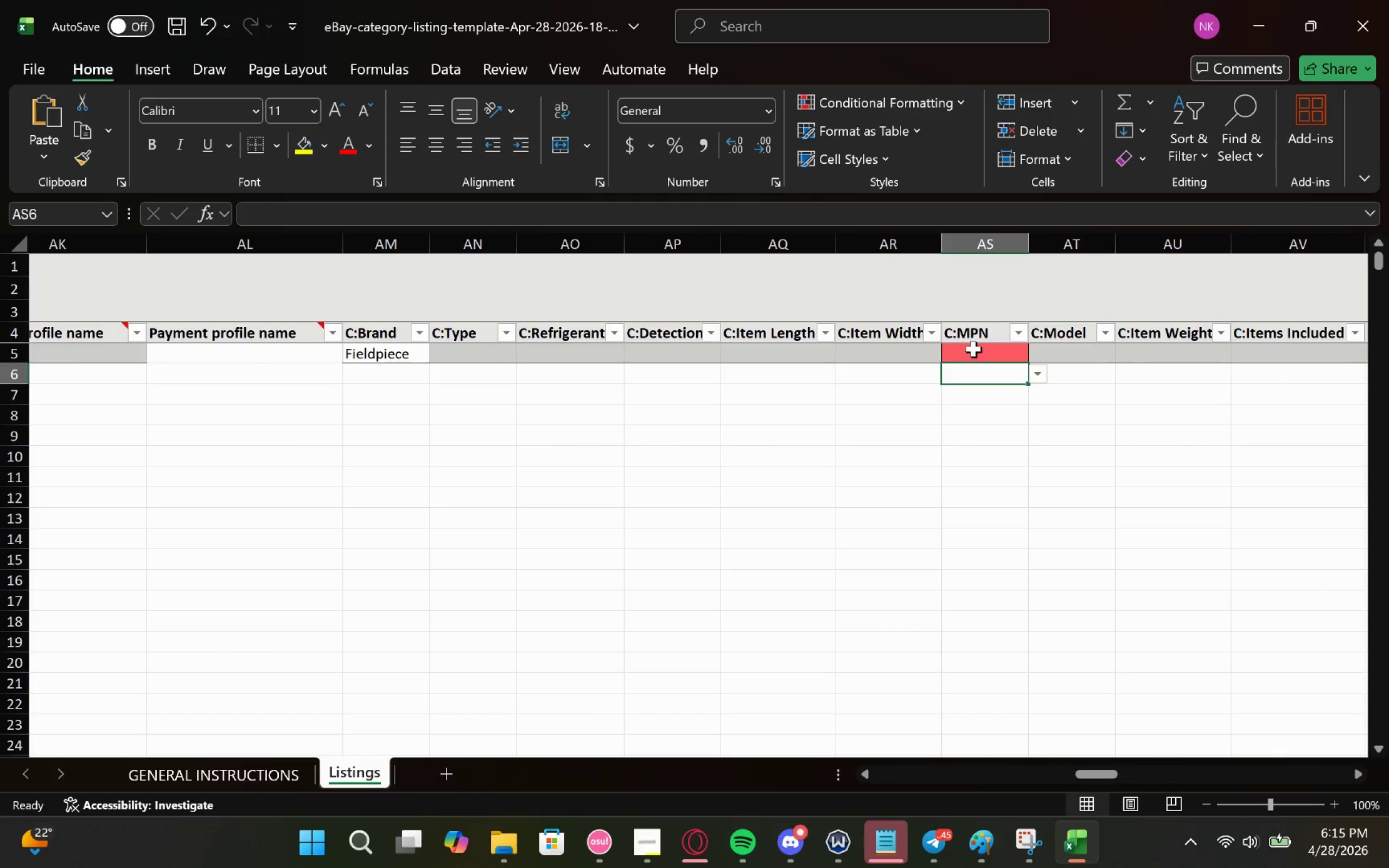 
left_click([974, 349])
 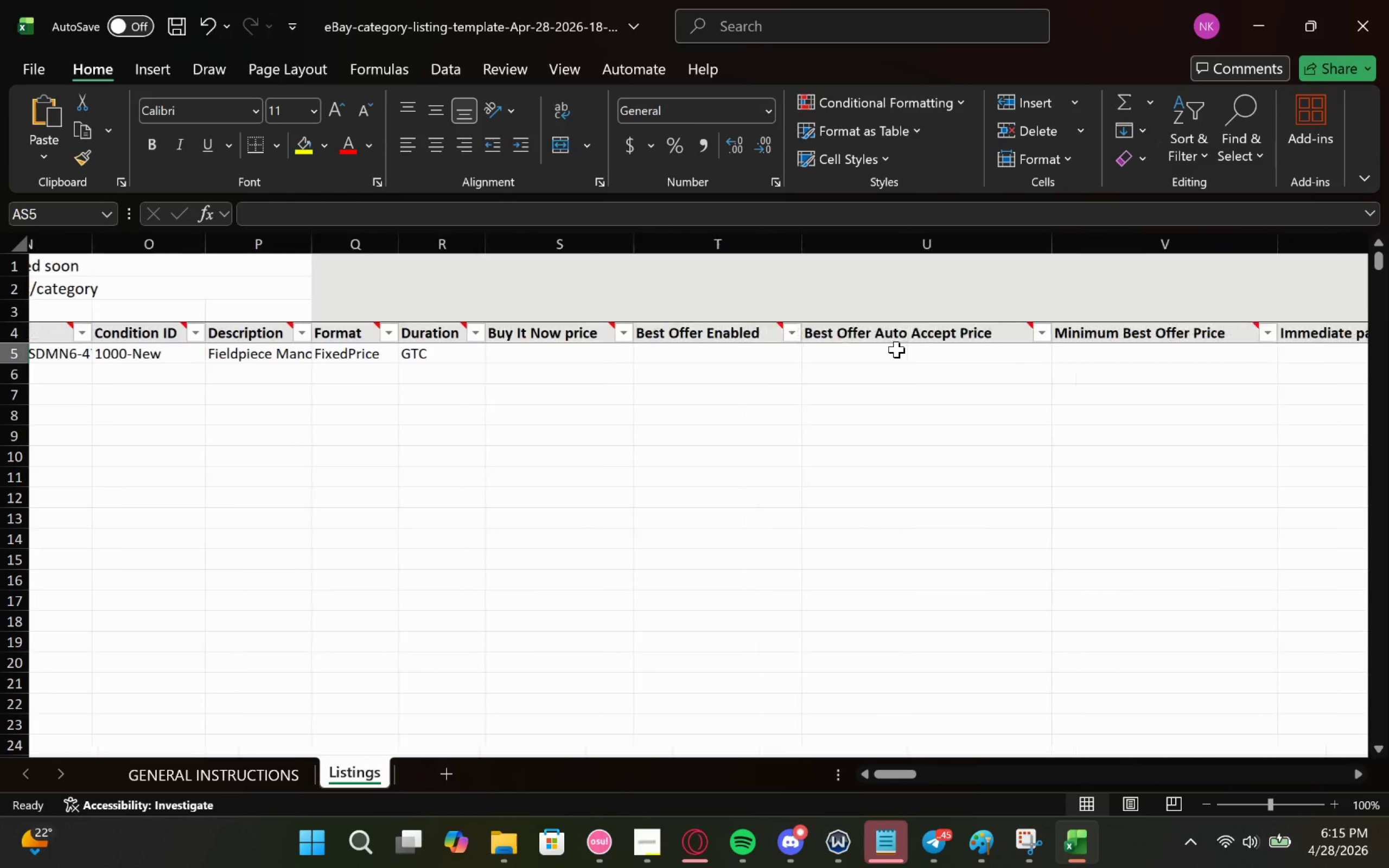 
wait(13.3)
 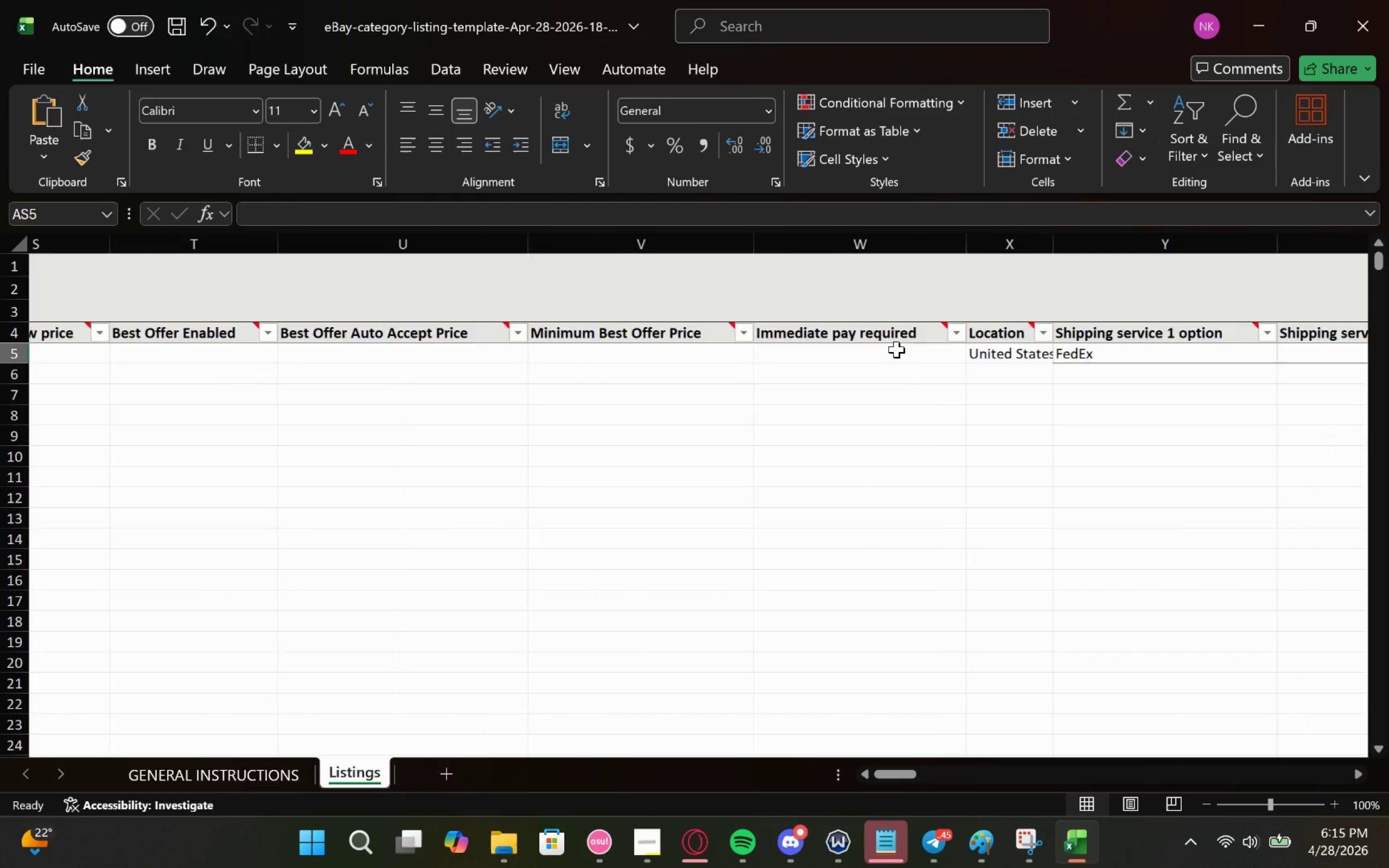 
type(SDMN6)
 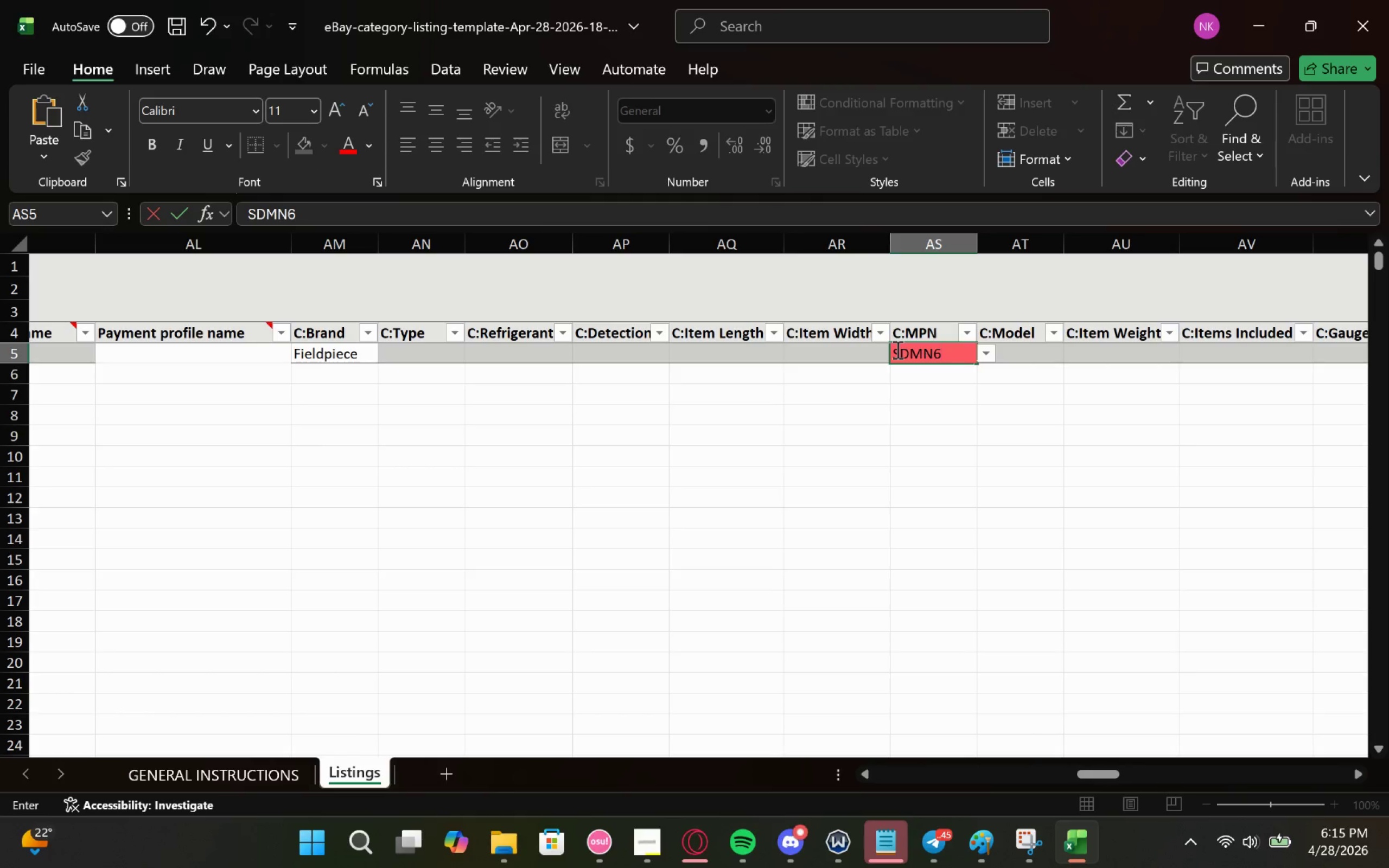 
scroll: coordinate [896, 349], scroll_direction: down, amount: 4.0
 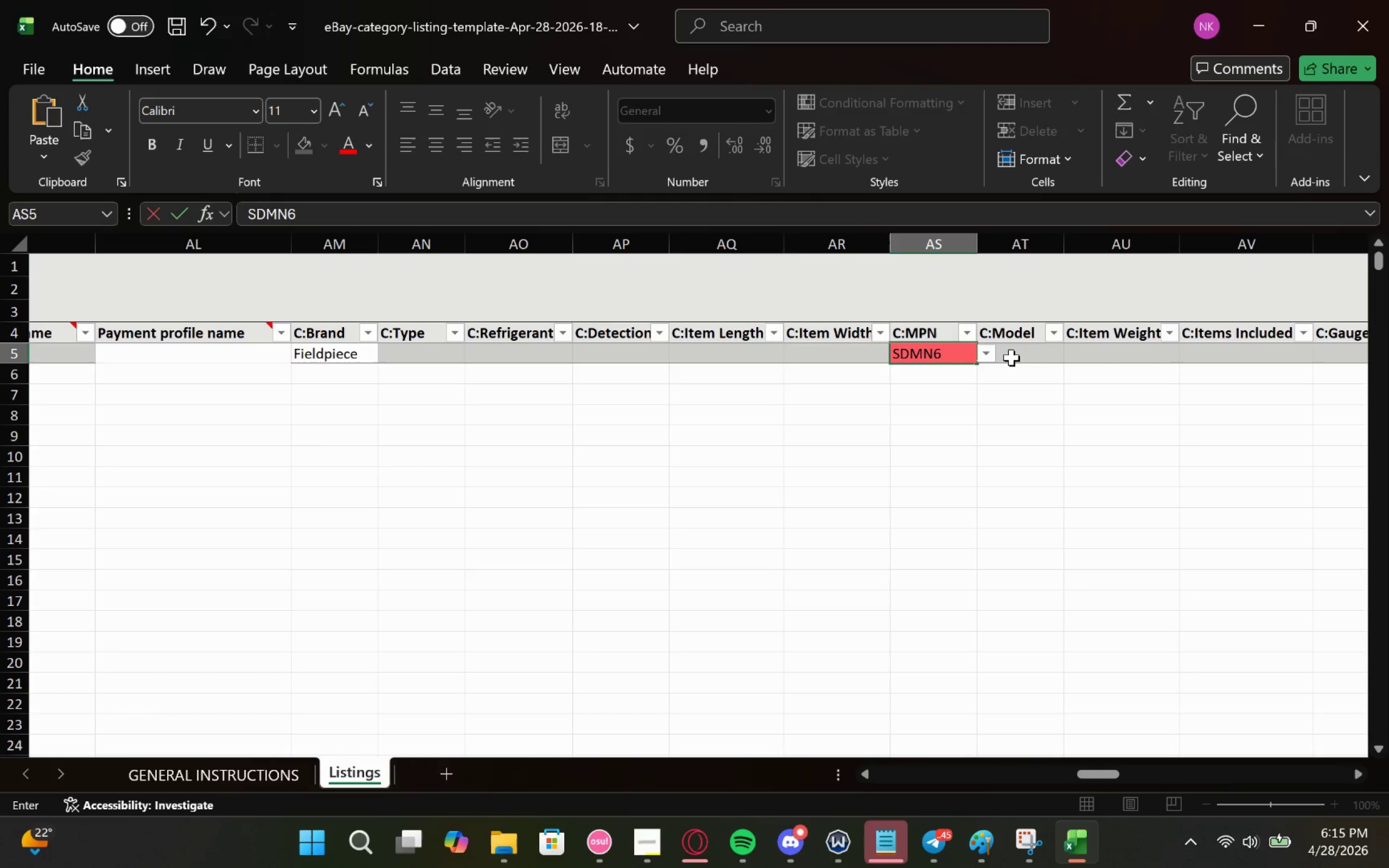 
left_click([1011, 358])
 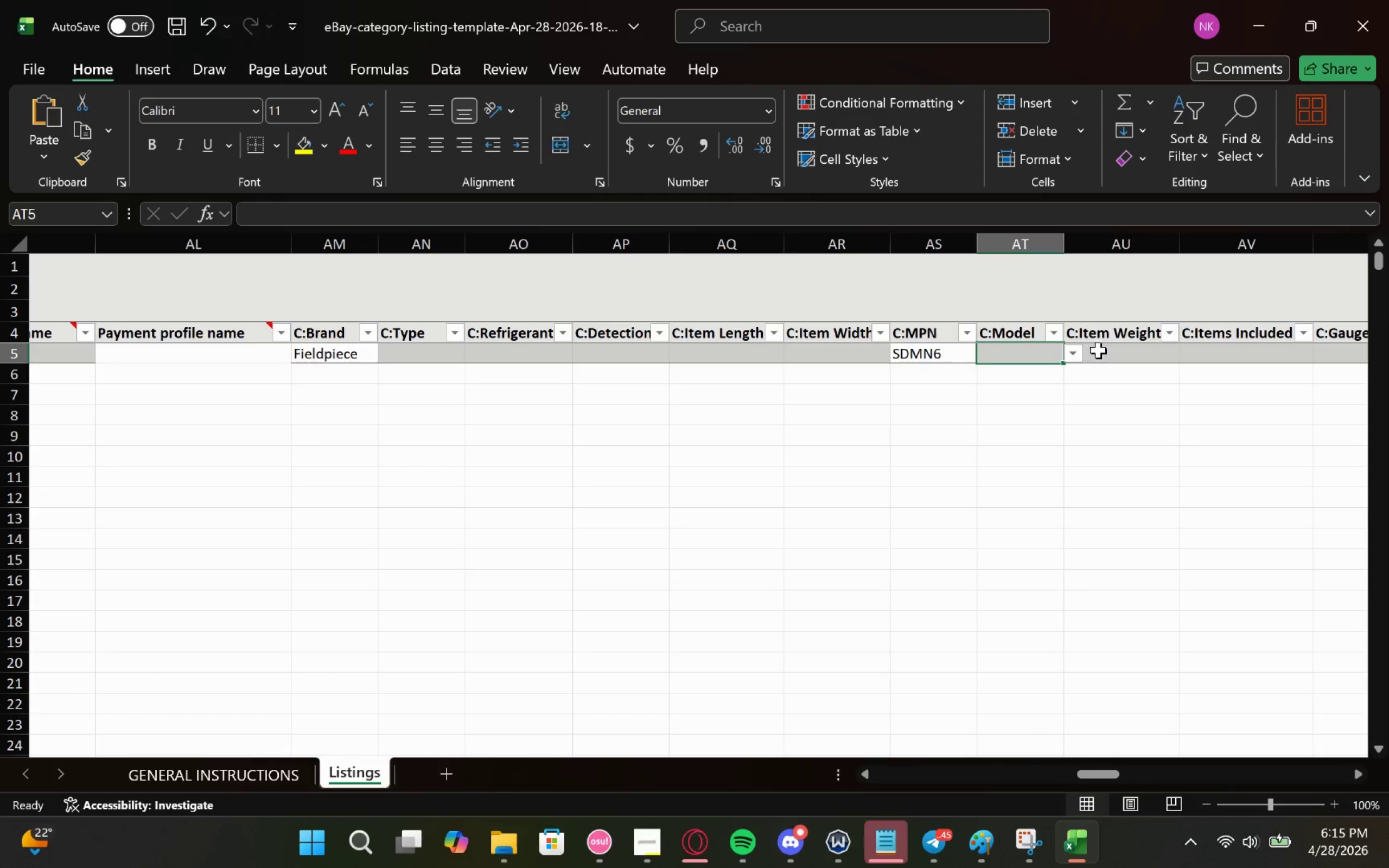 
left_click([946, 361])
 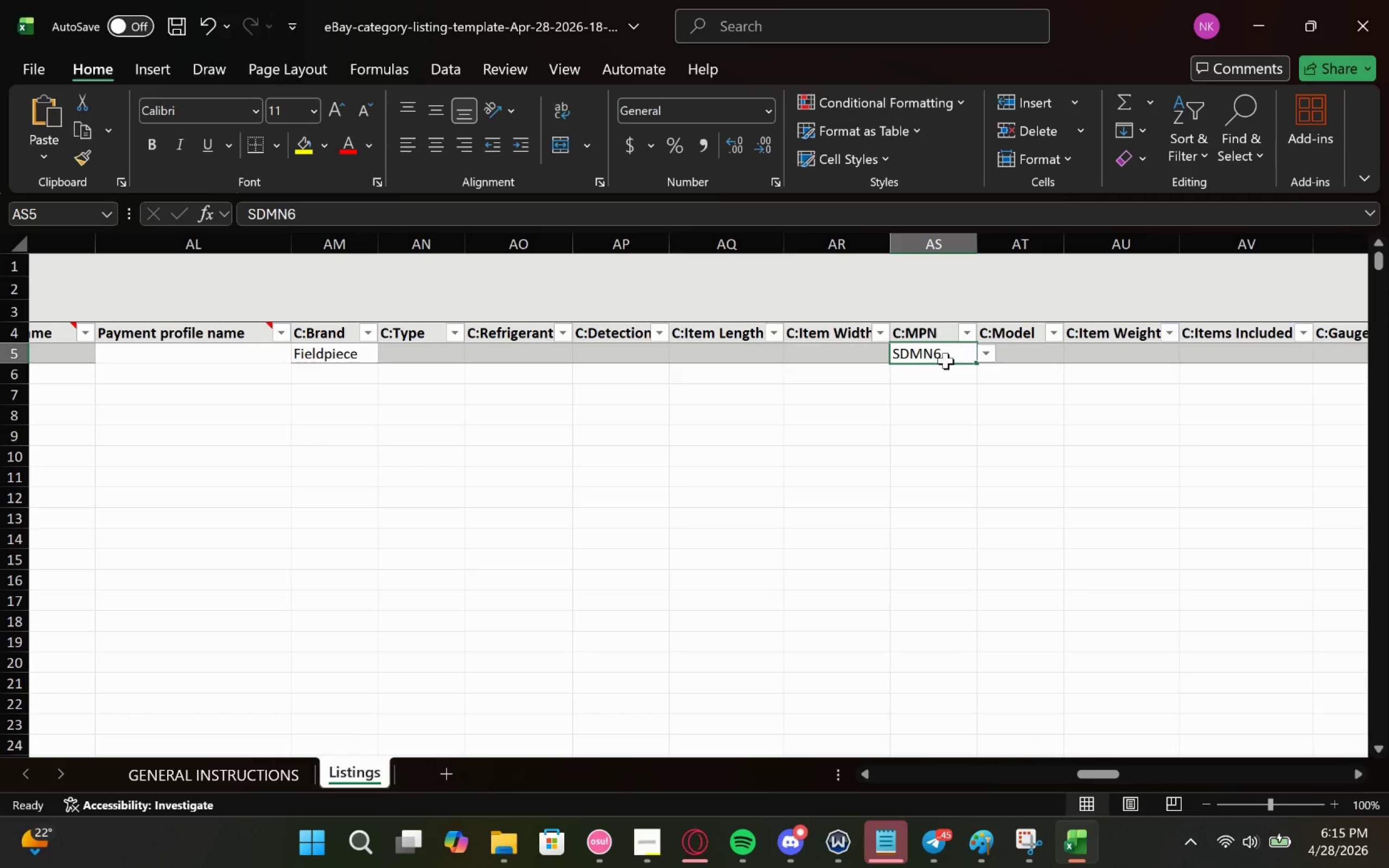 
key(Control+C)
 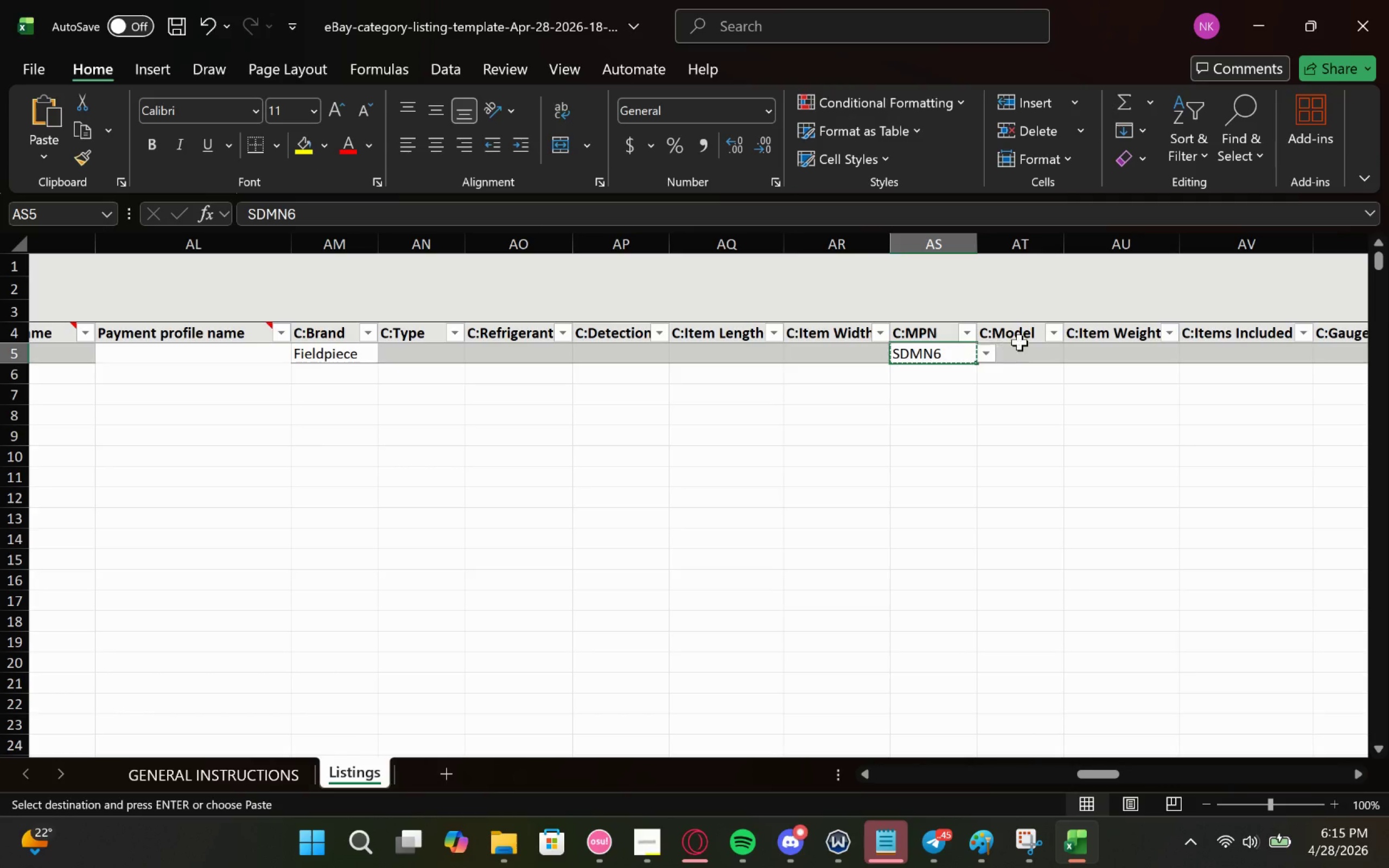 
left_click([1020, 358])
 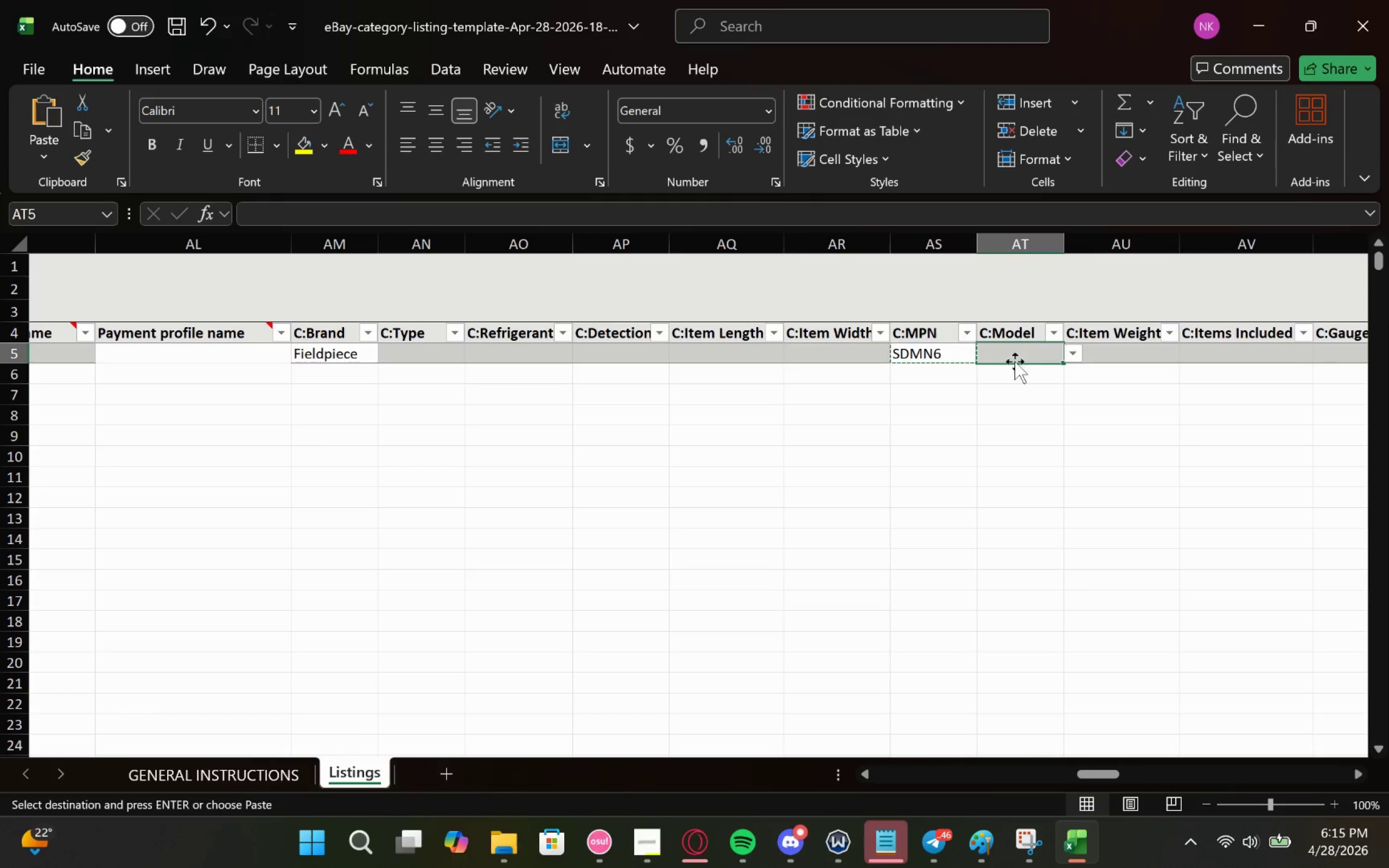 
key(Control+V)
 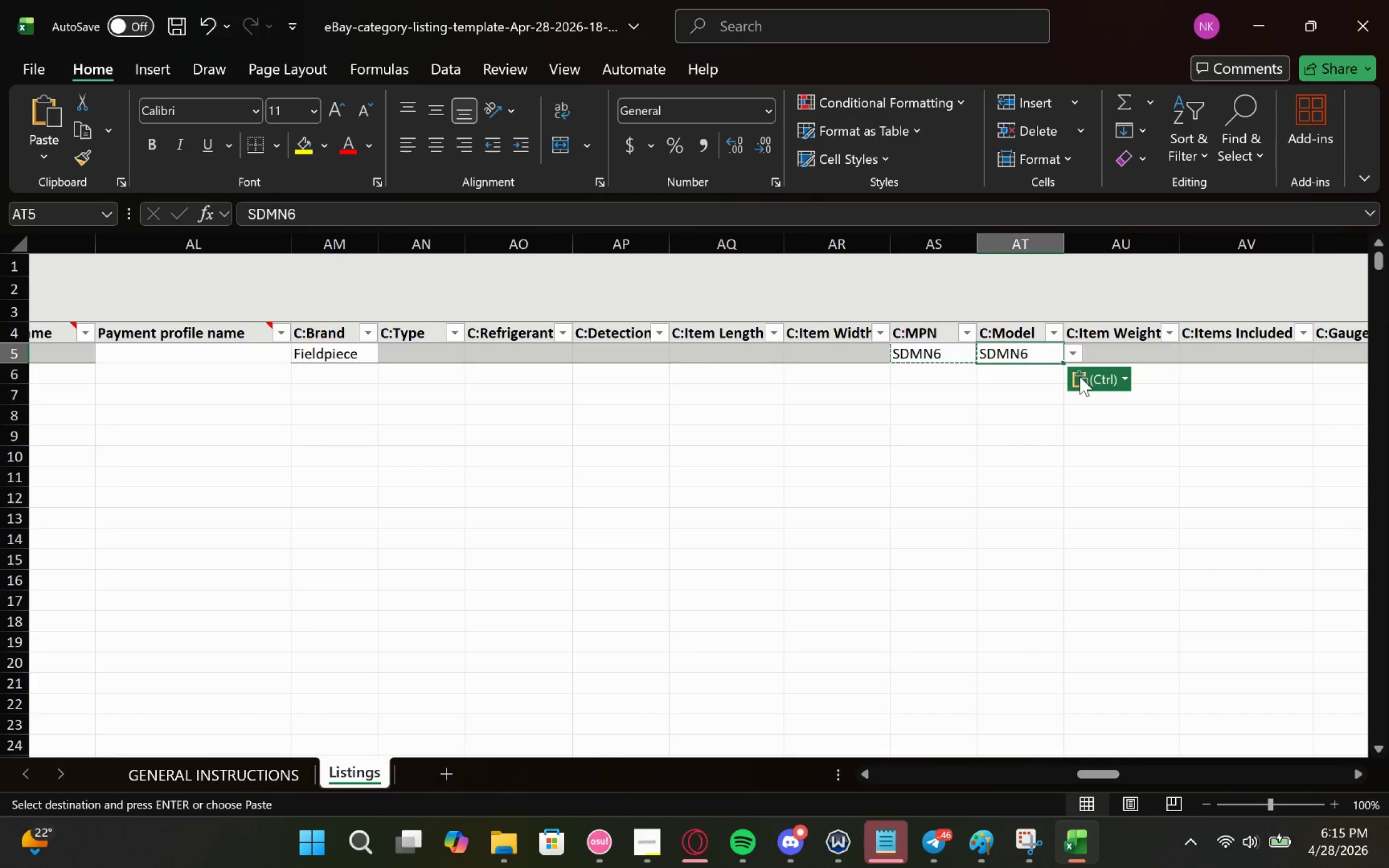 
scroll: coordinate [1056, 349], scroll_direction: down, amount: 3.0
 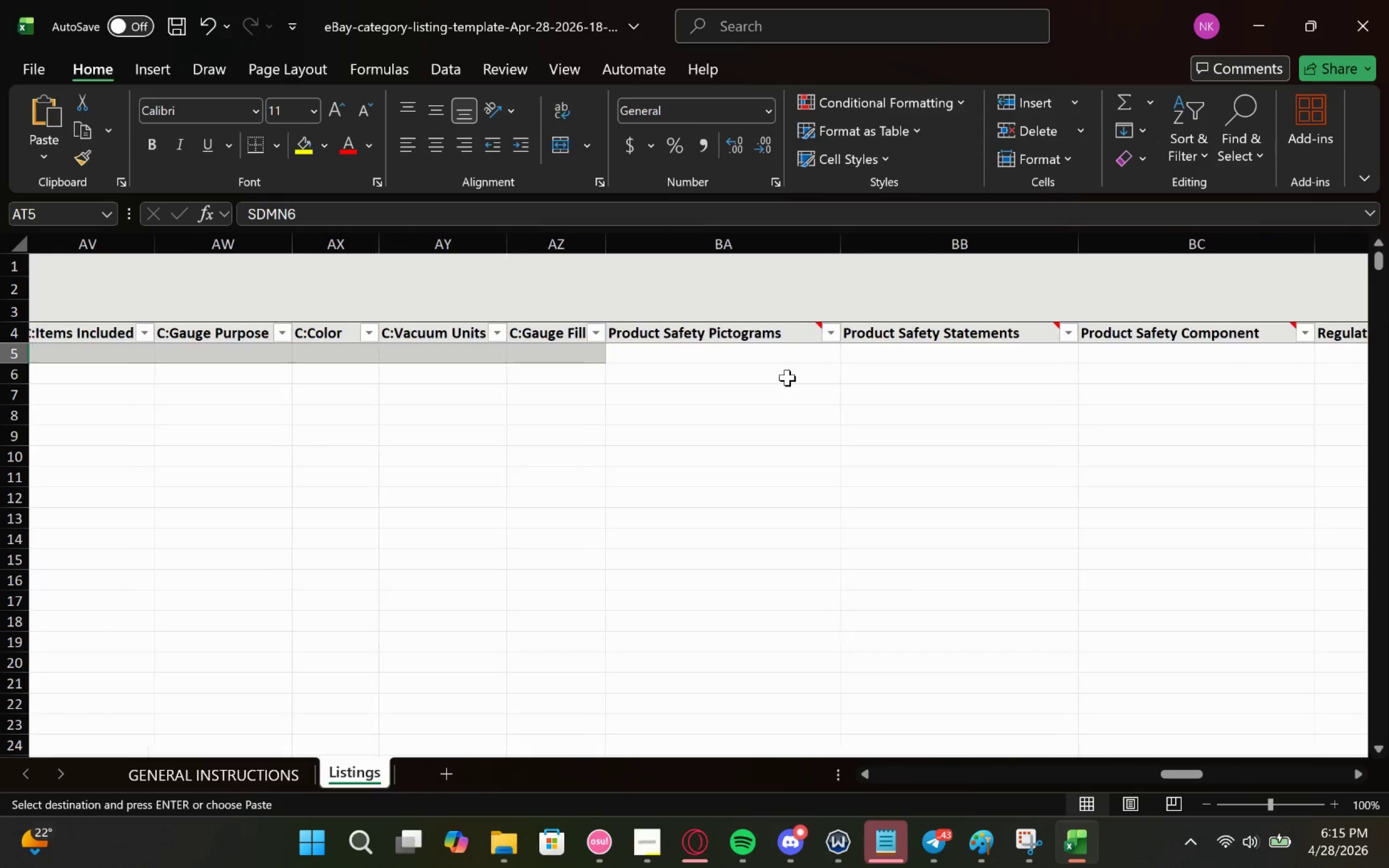 
left_click([795, 370])
 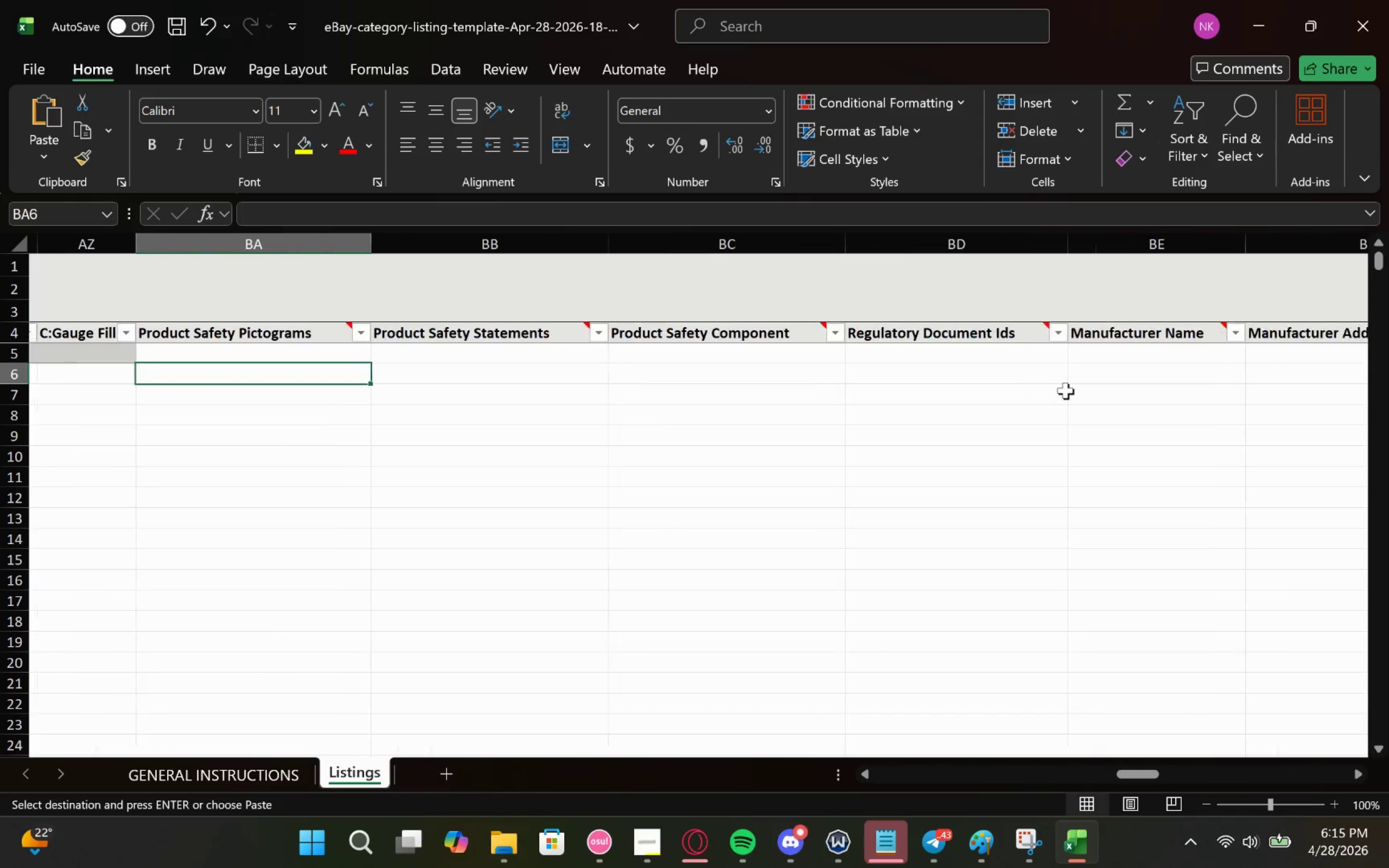 
left_click([1105, 356])
 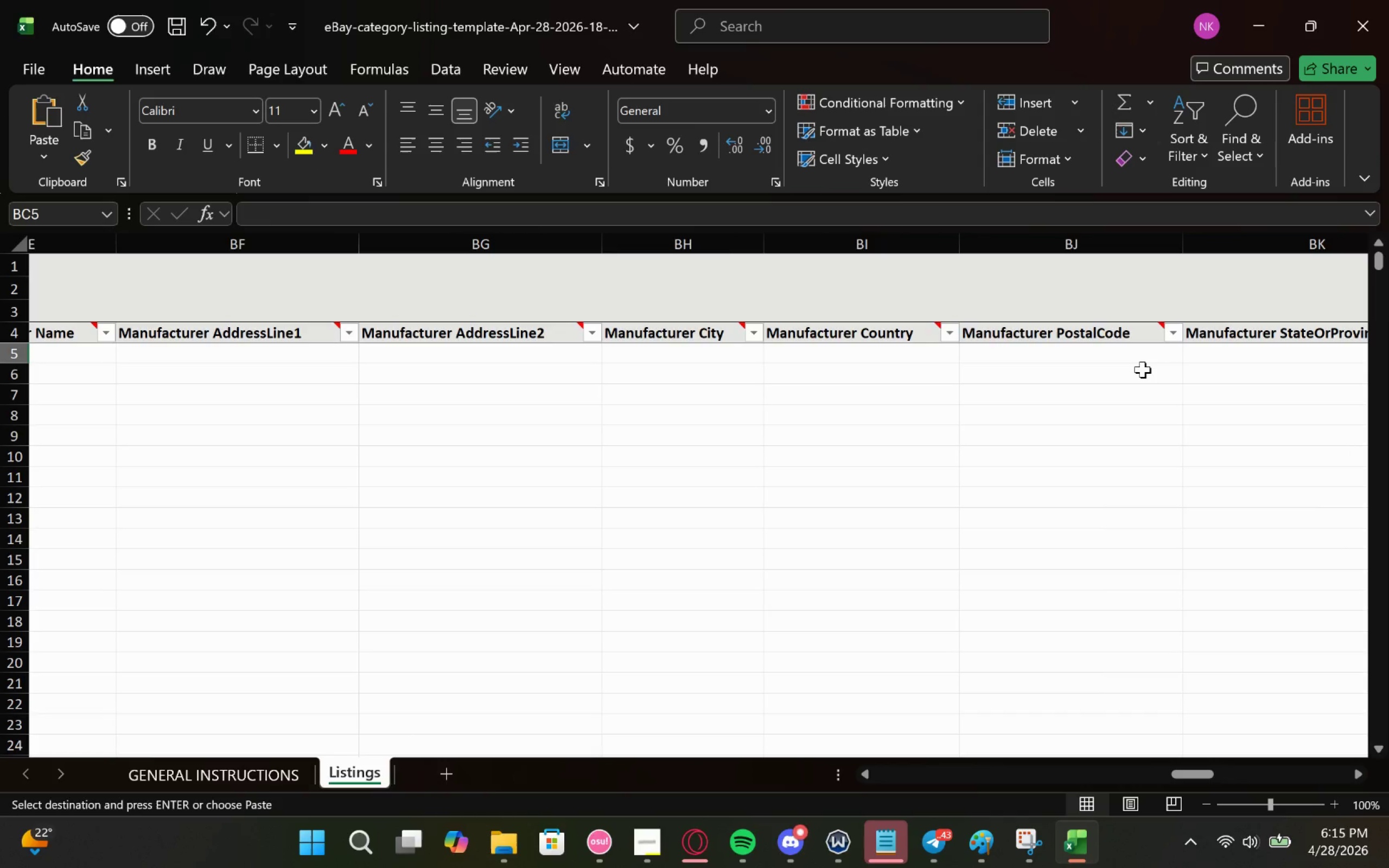 
wait(6.58)
 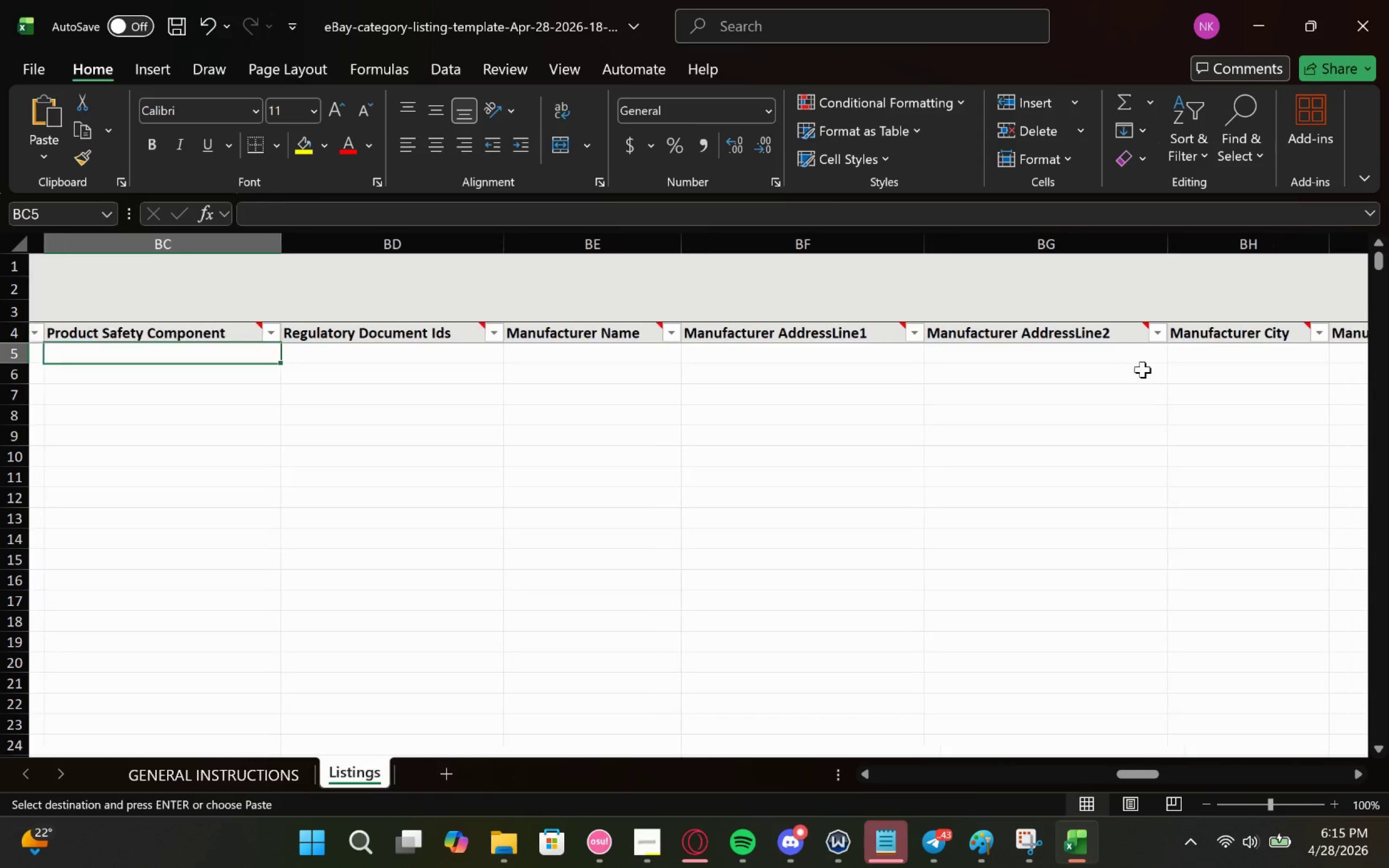 
mouse_move([723, 833])
 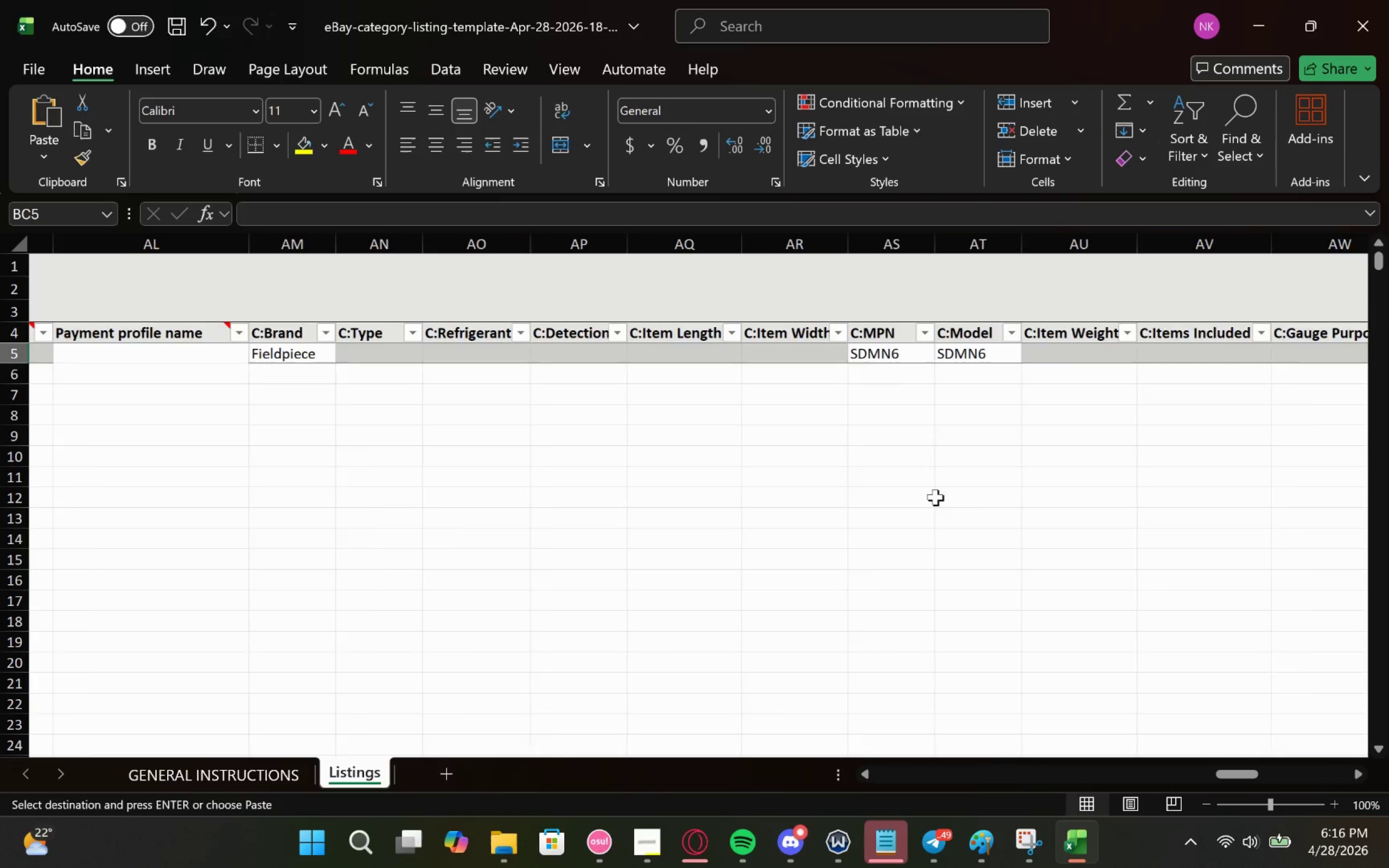 
wait(20.8)
 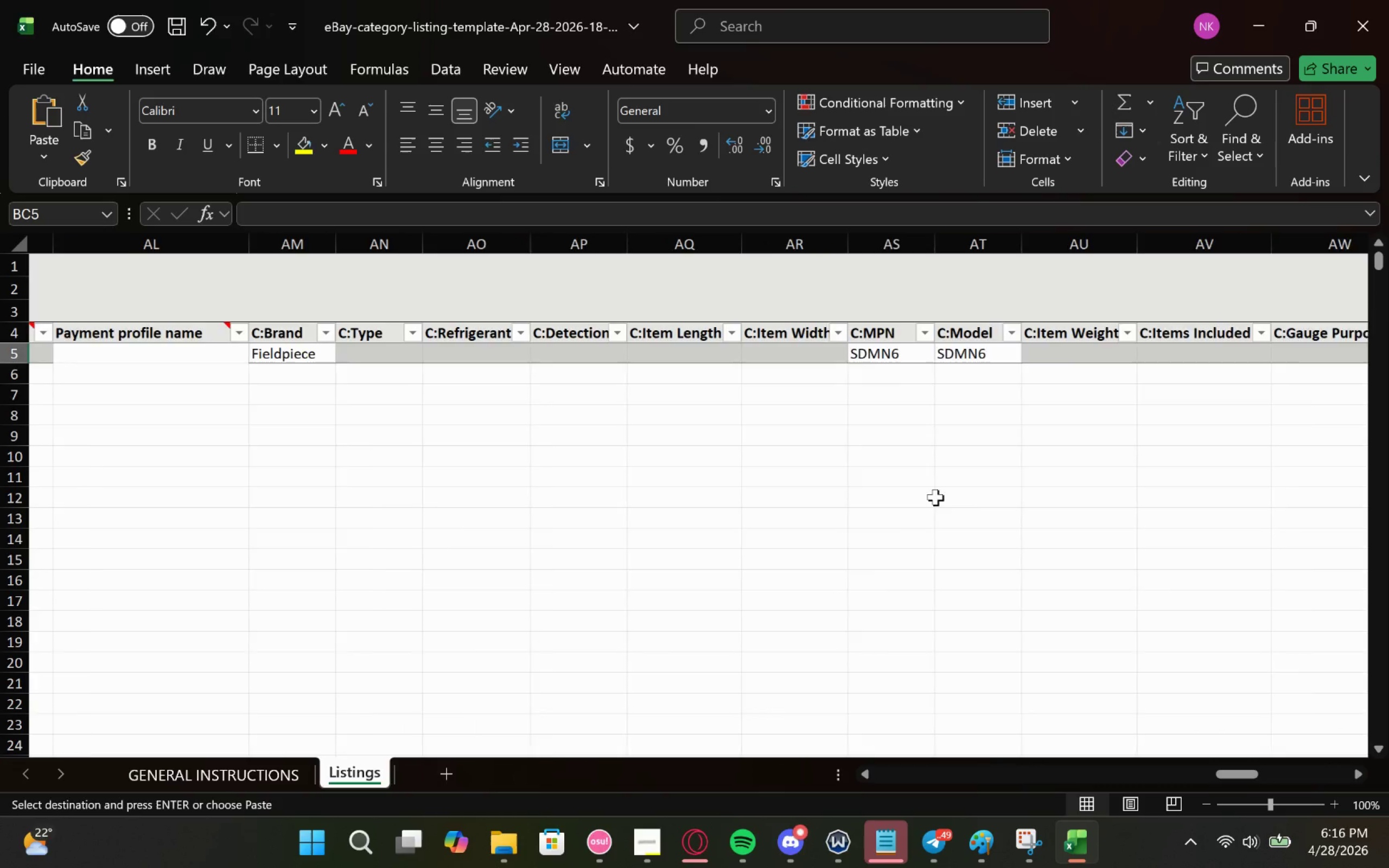 
left_click([18, 352])
 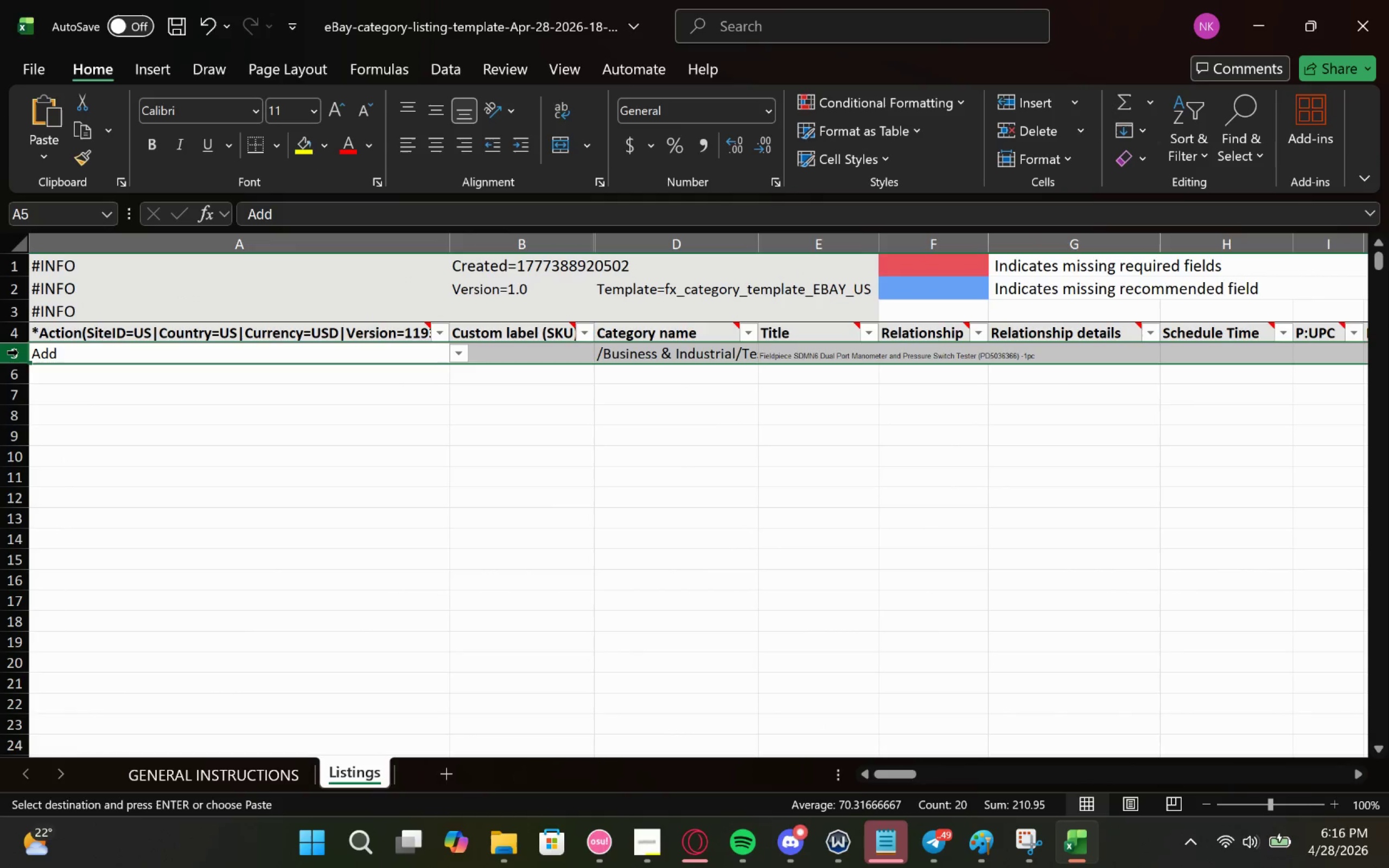 
key(Control+C)
 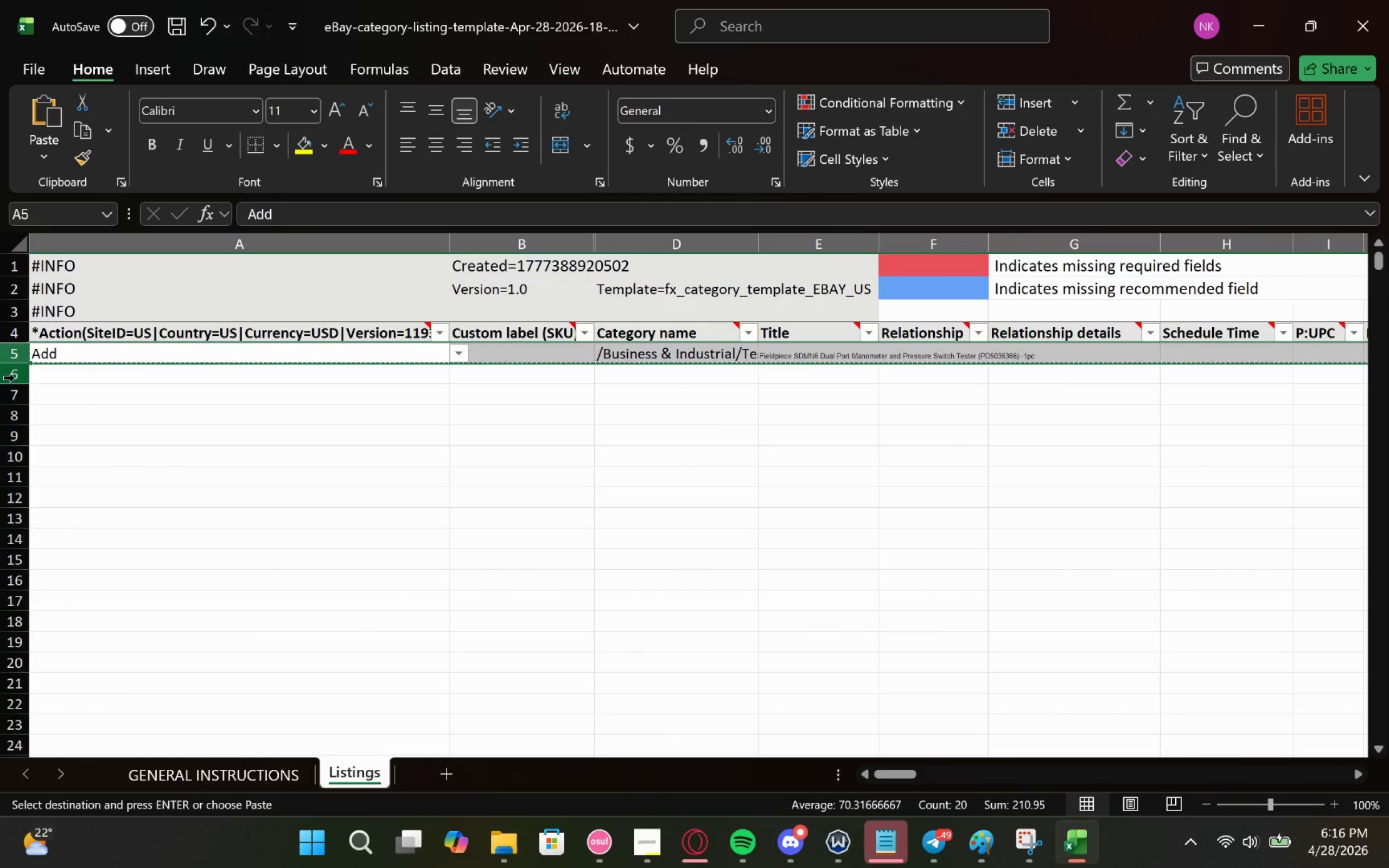 
left_click([13, 378])
 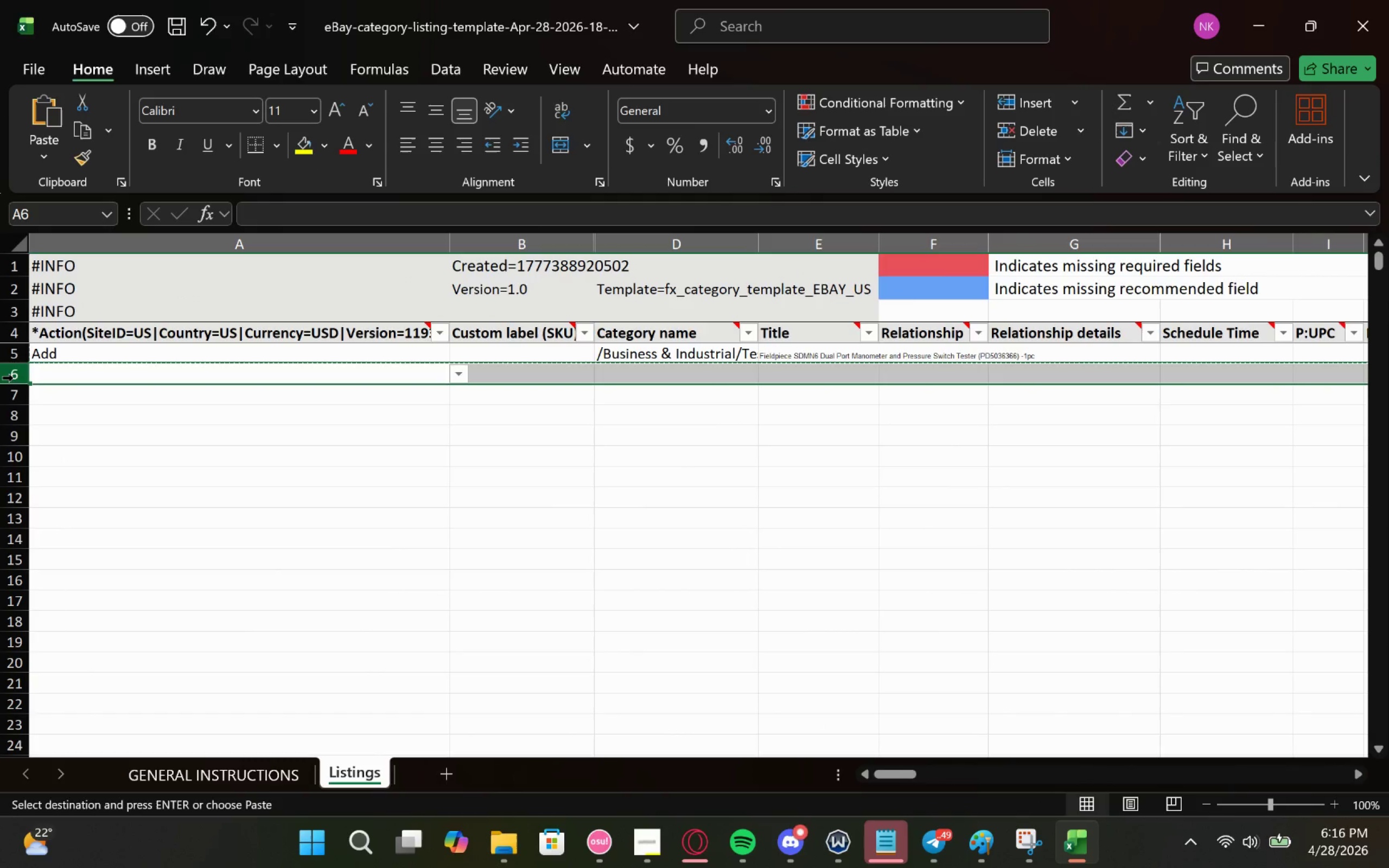 
key(Control+V)
 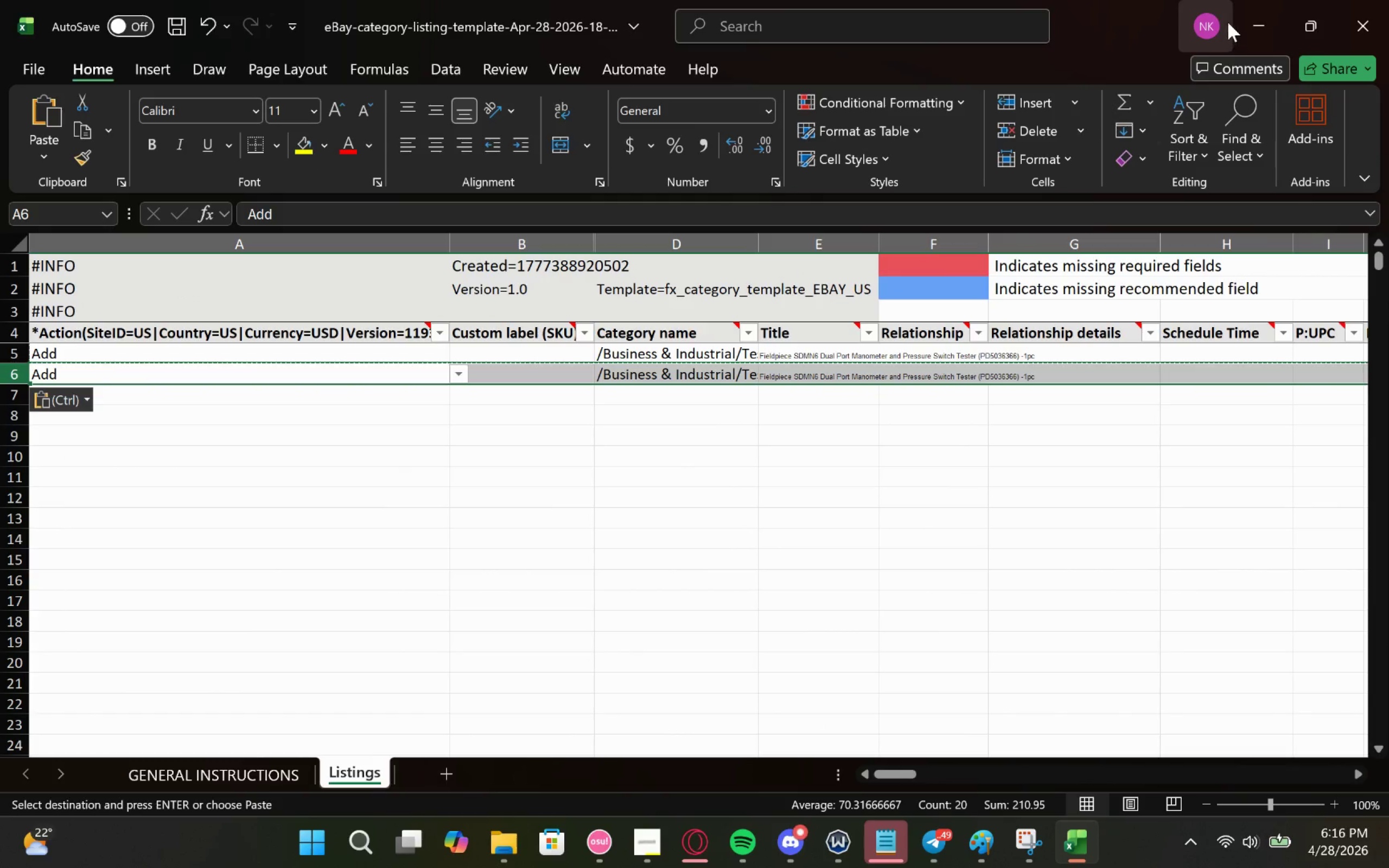 
left_click([1260, 21])
 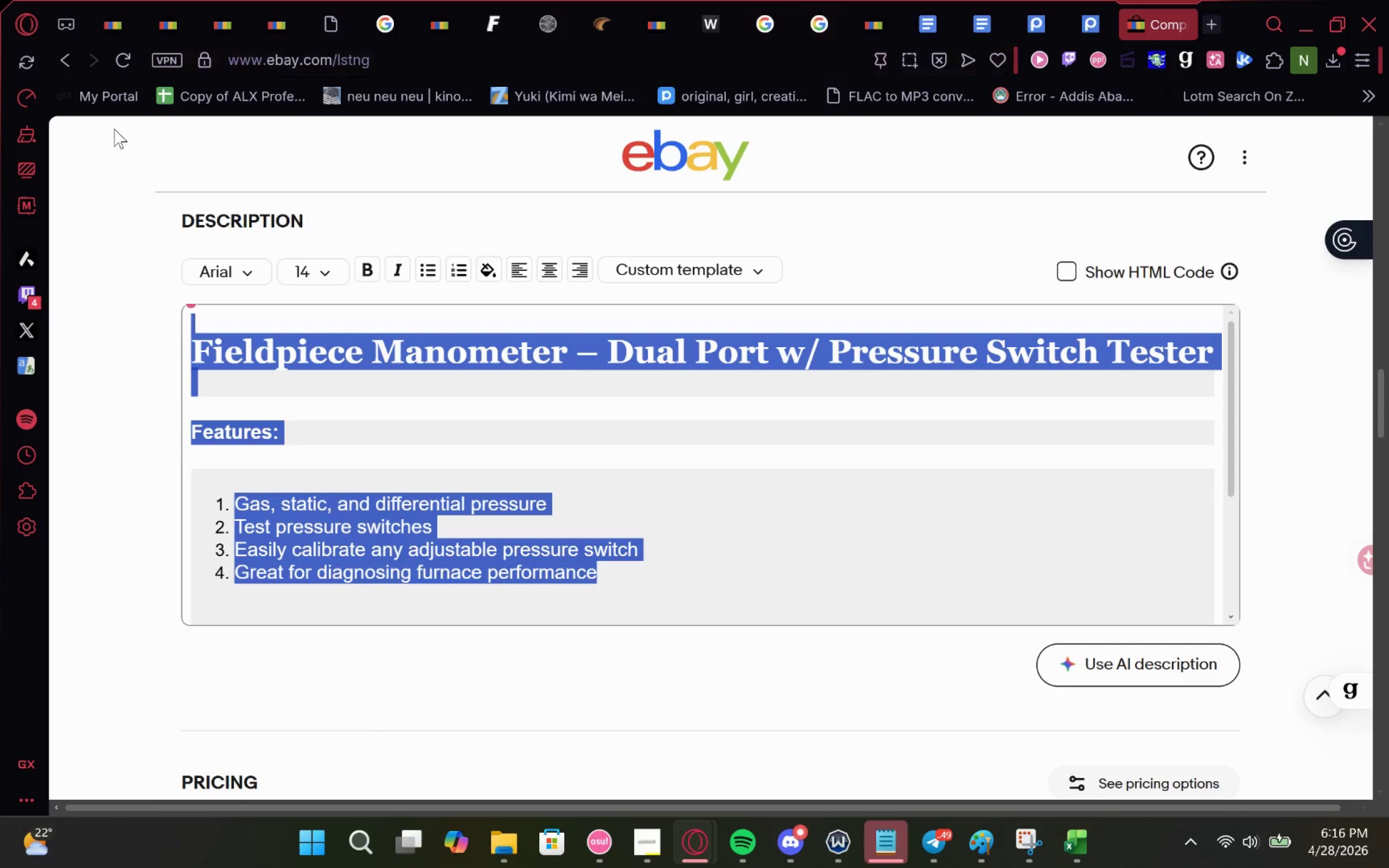 
left_click([70, 49])
 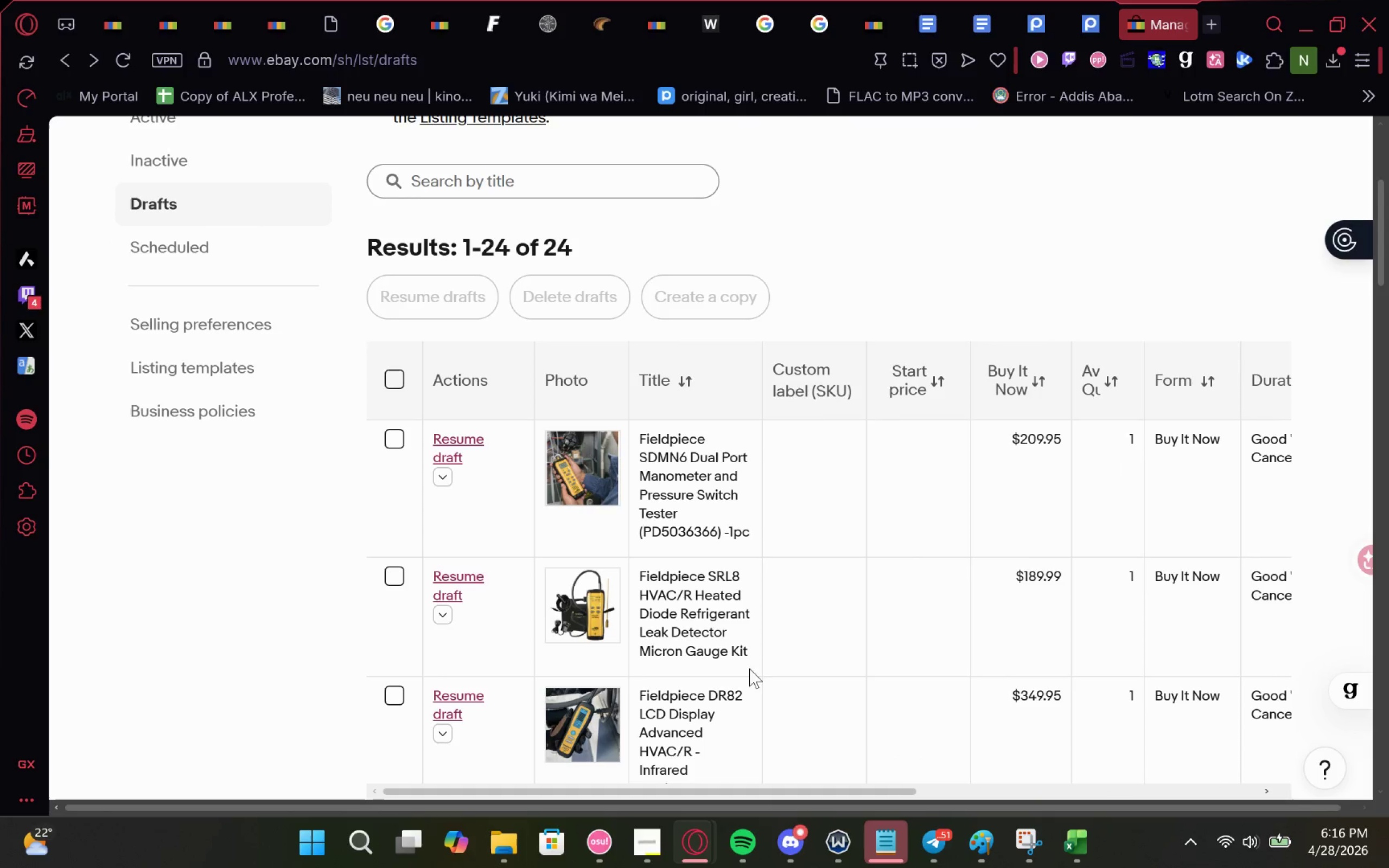 
wait(6.12)
 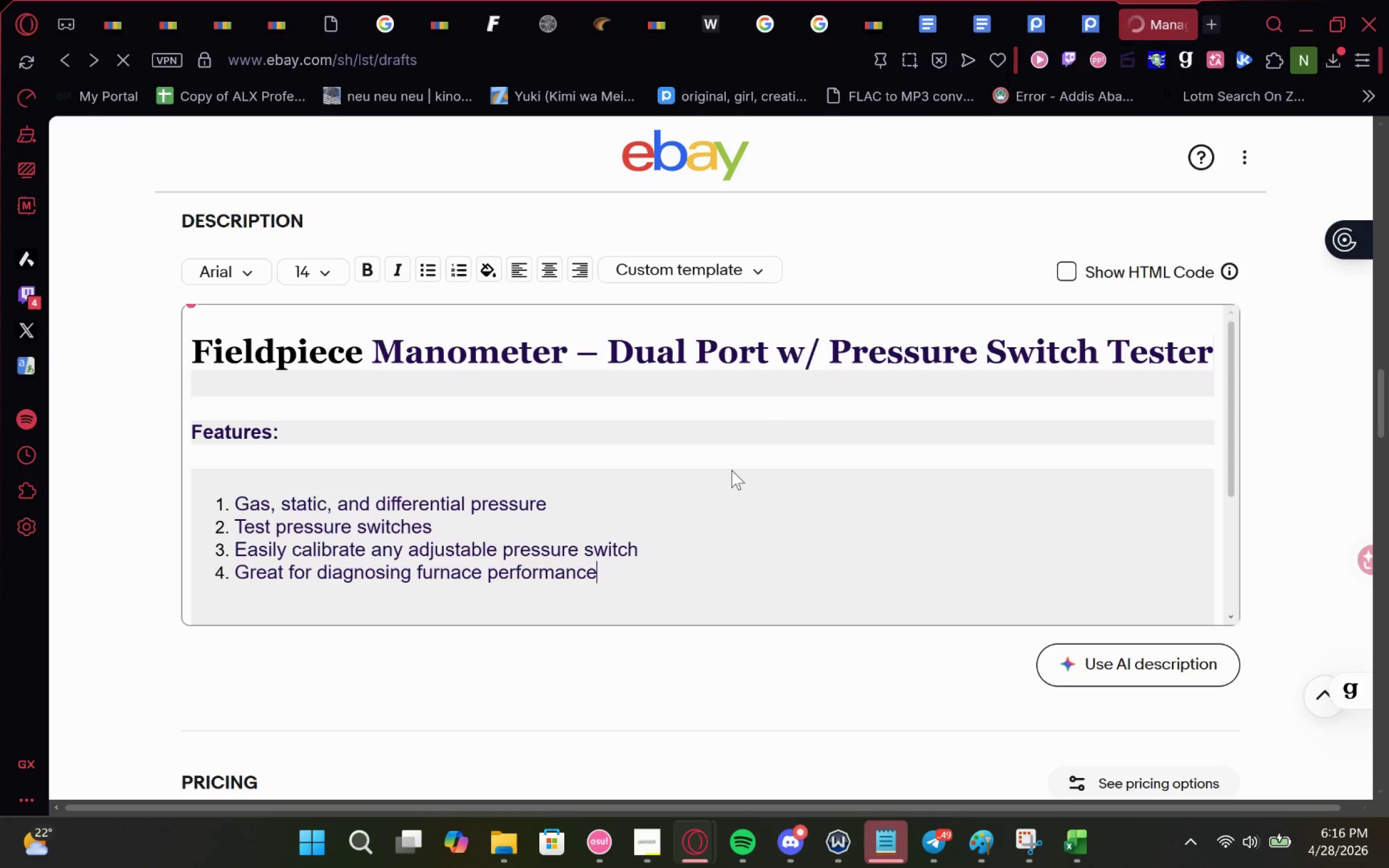 
left_click_drag(start_coordinate=[753, 639], to_coordinate=[679, 596])
 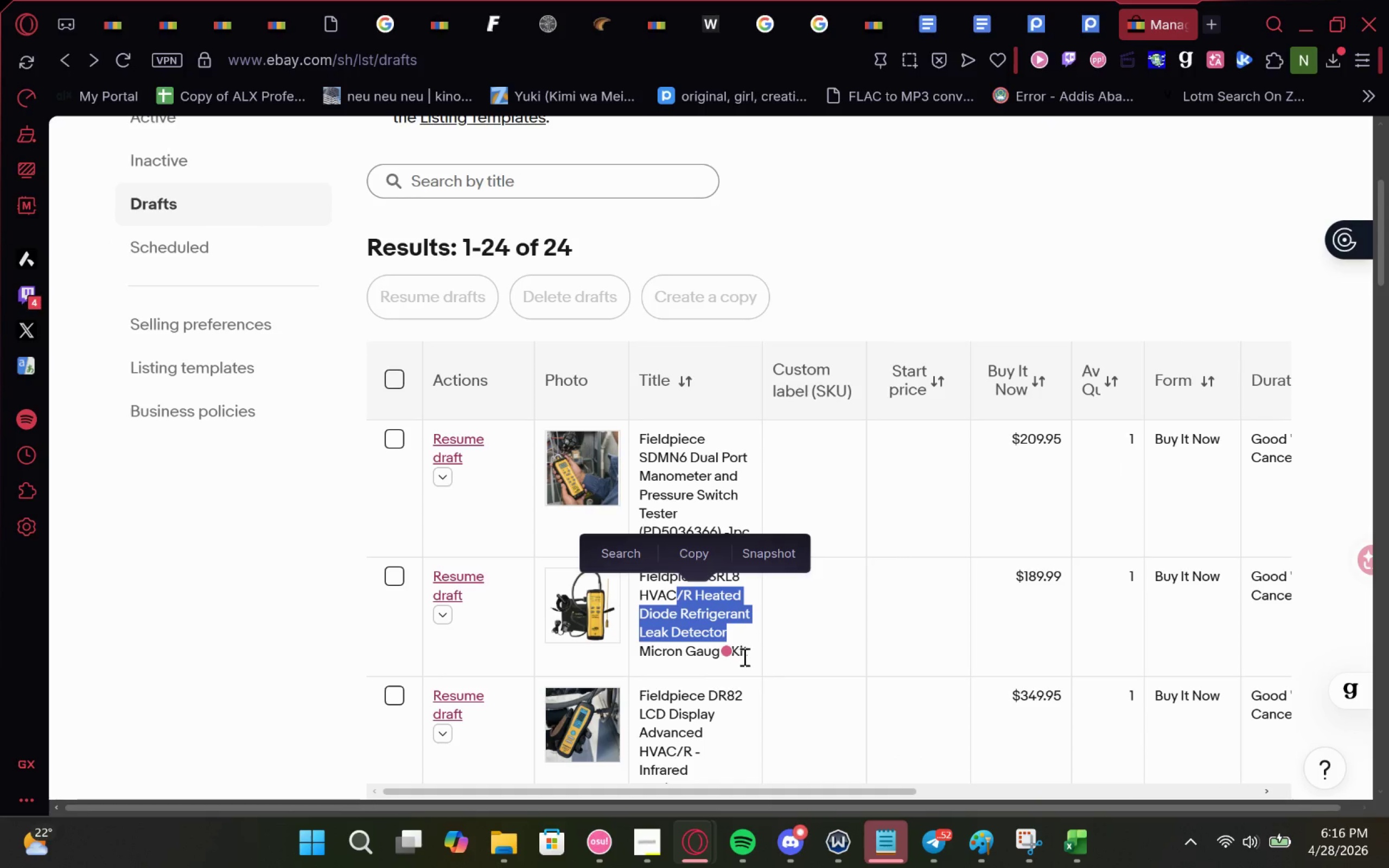 
left_click_drag(start_coordinate=[748, 650], to_coordinate=[641, 572])
 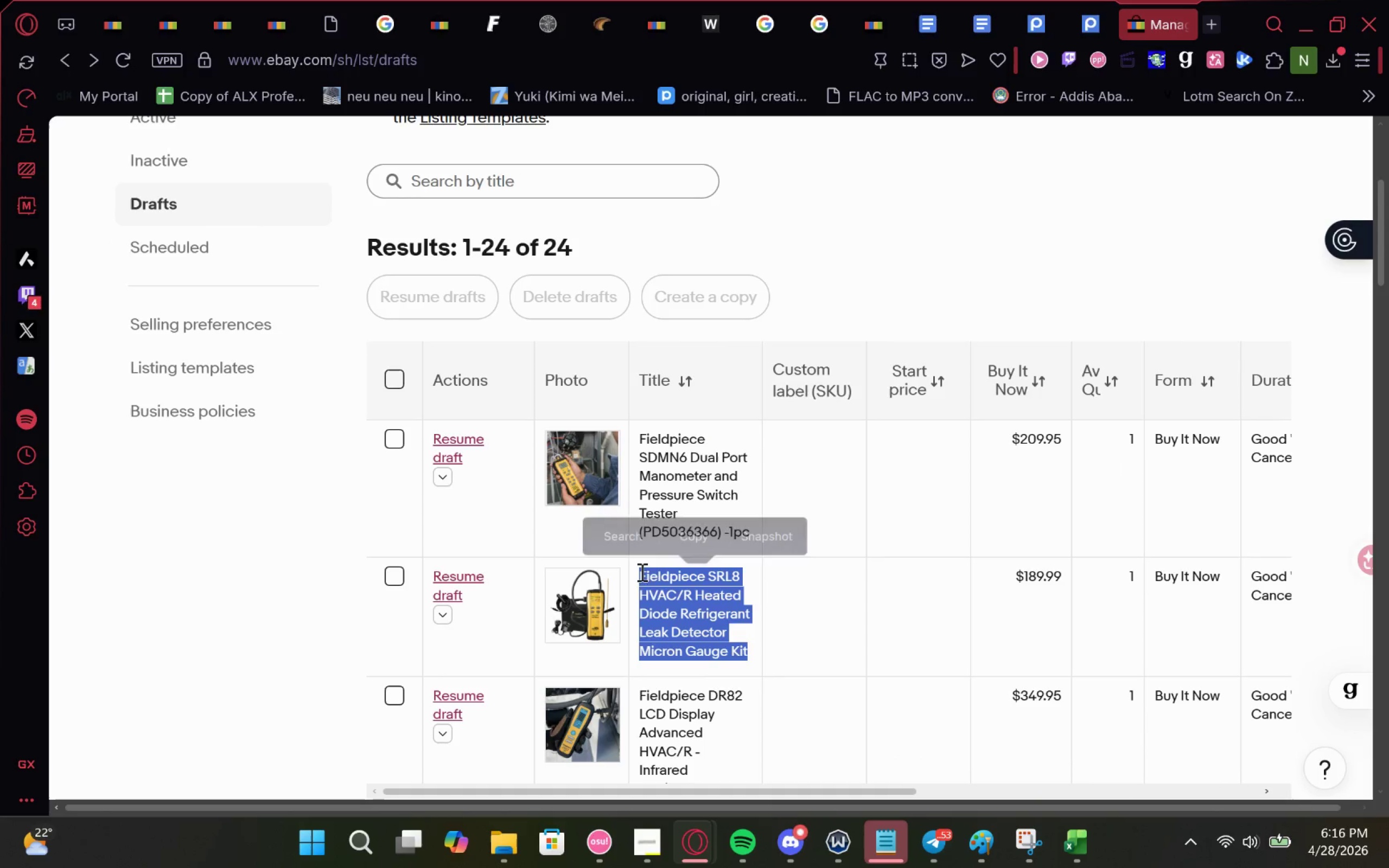 
key(Control+C)
 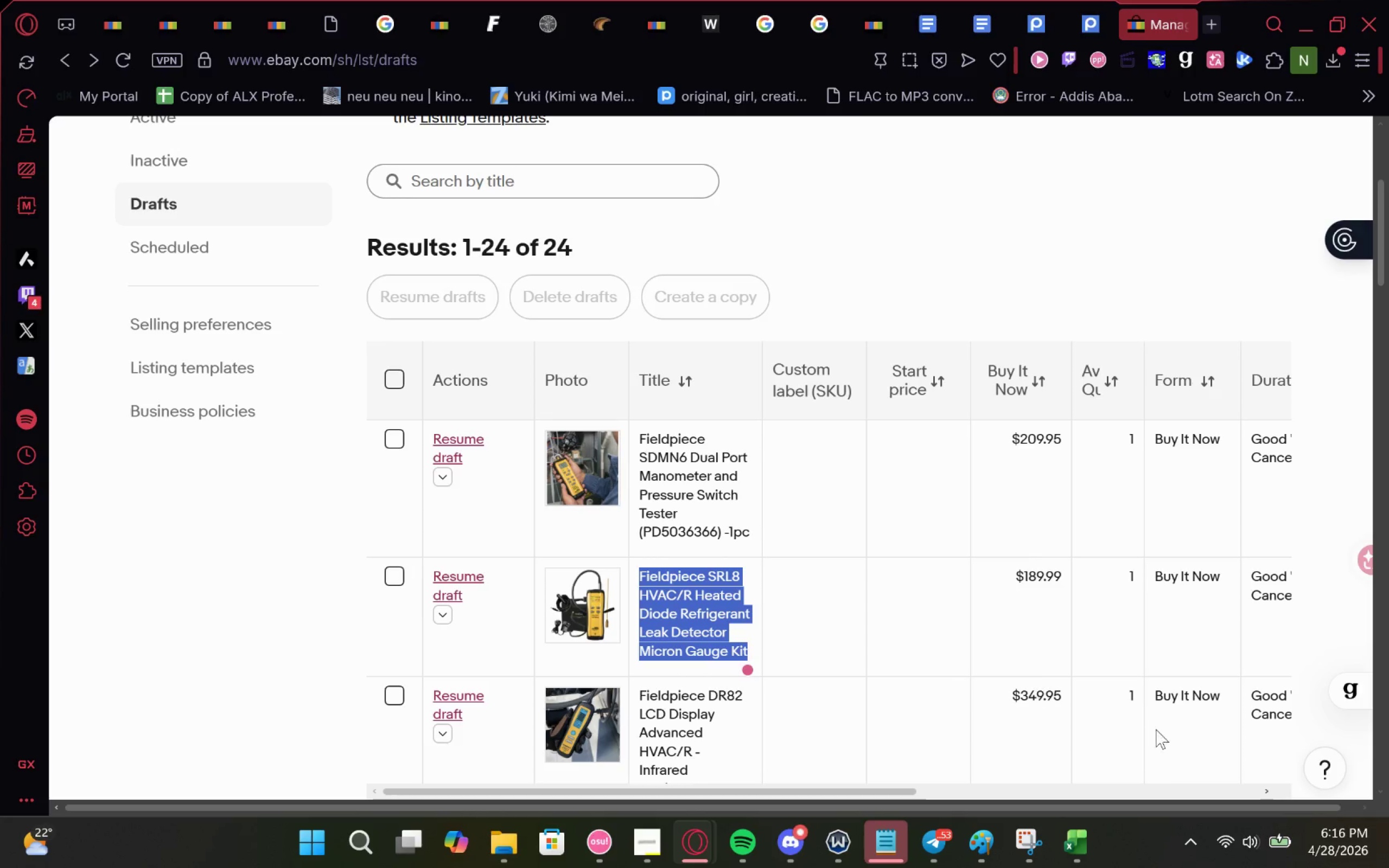 
left_click([1075, 843])
 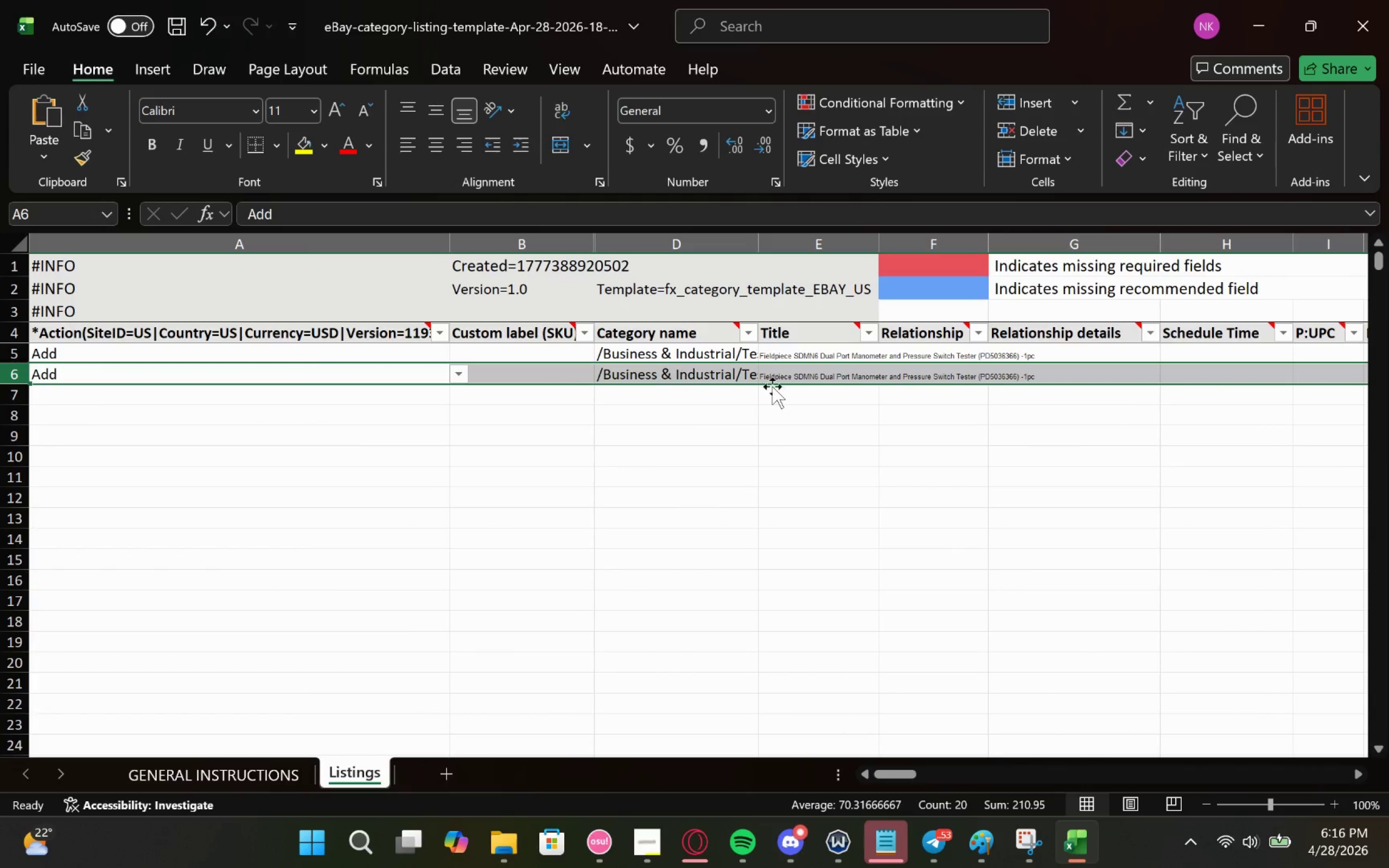 
left_click([849, 377])
 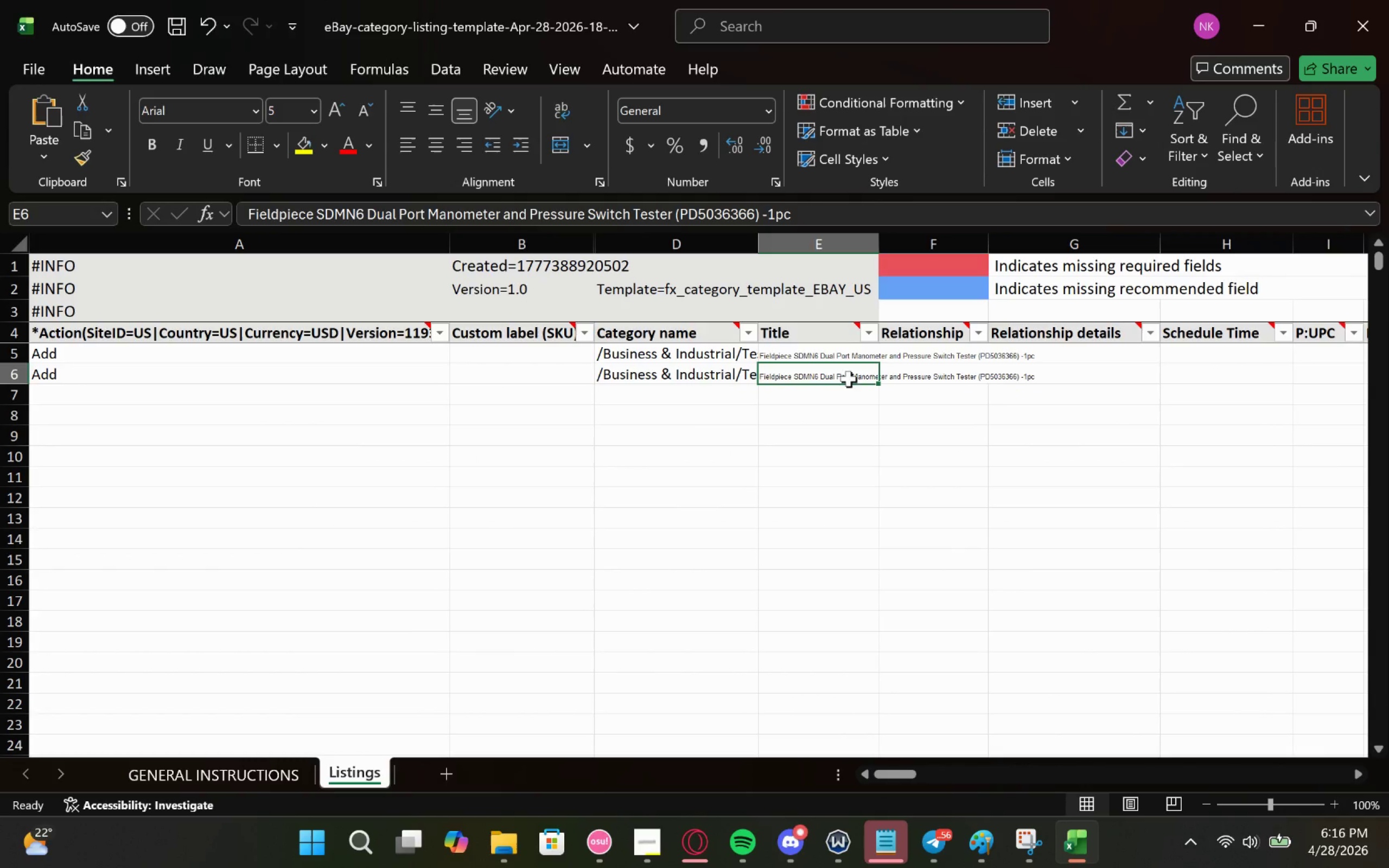 
key(Control+V)
 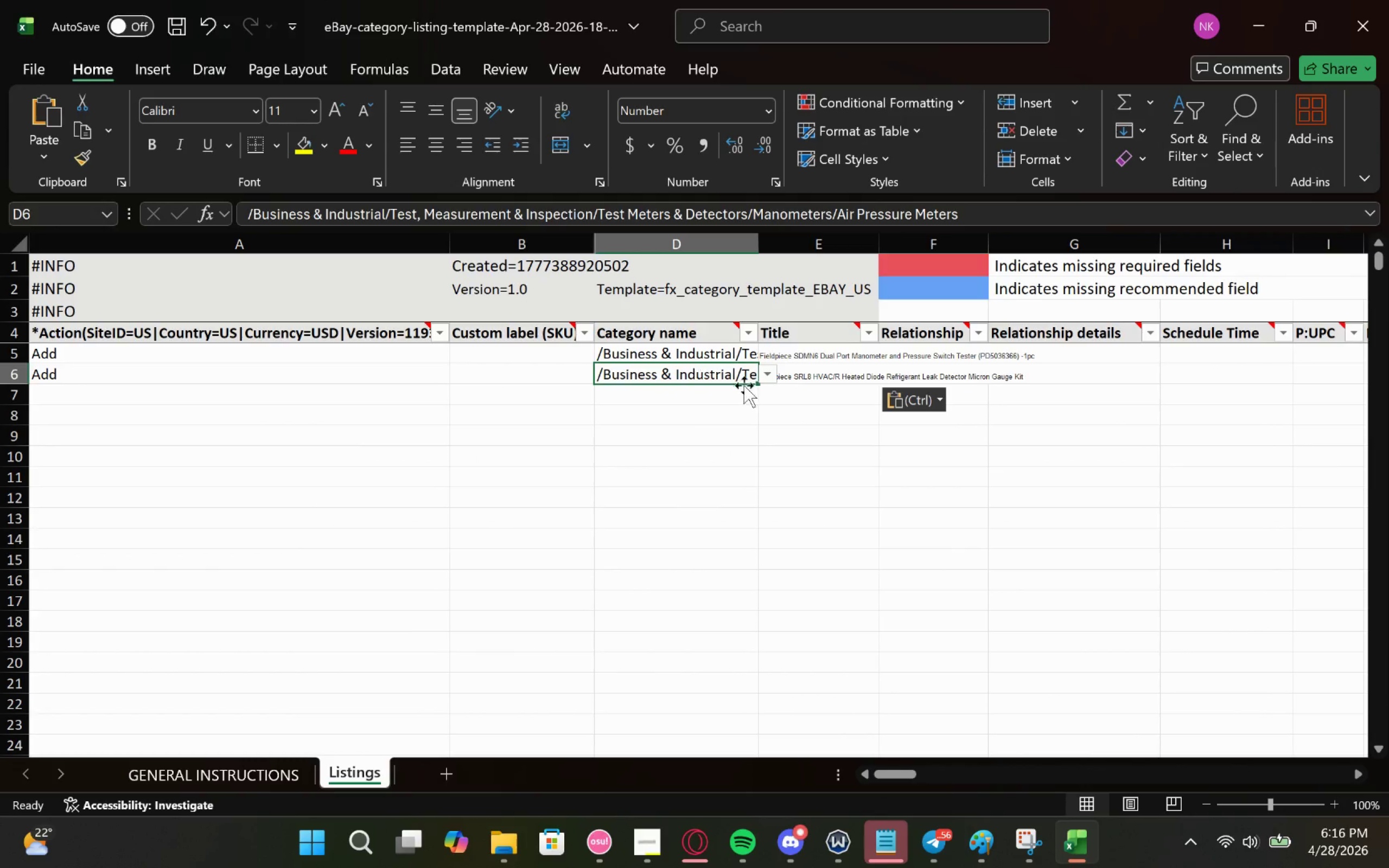 
left_click([761, 374])
 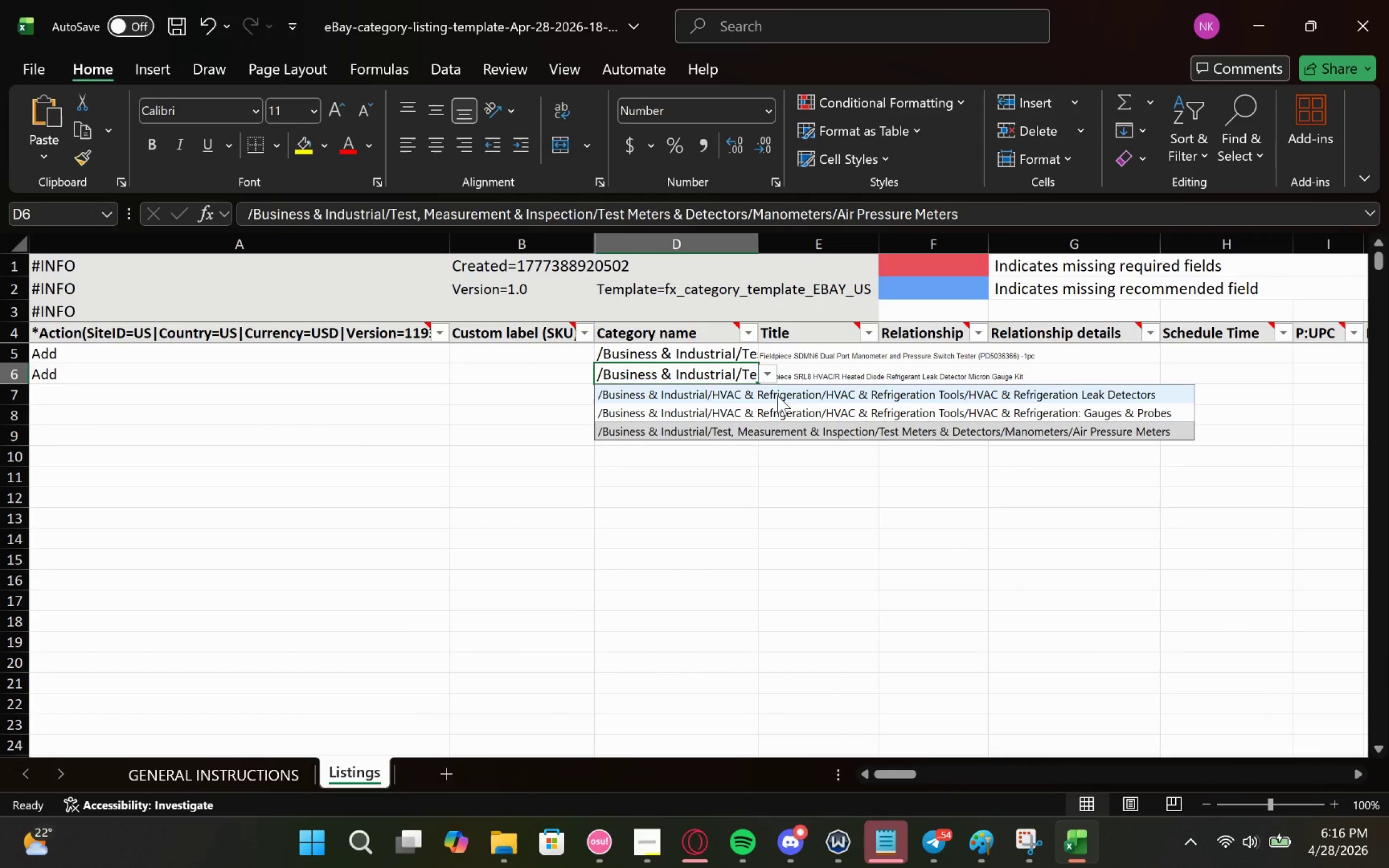 
left_click([778, 395])
 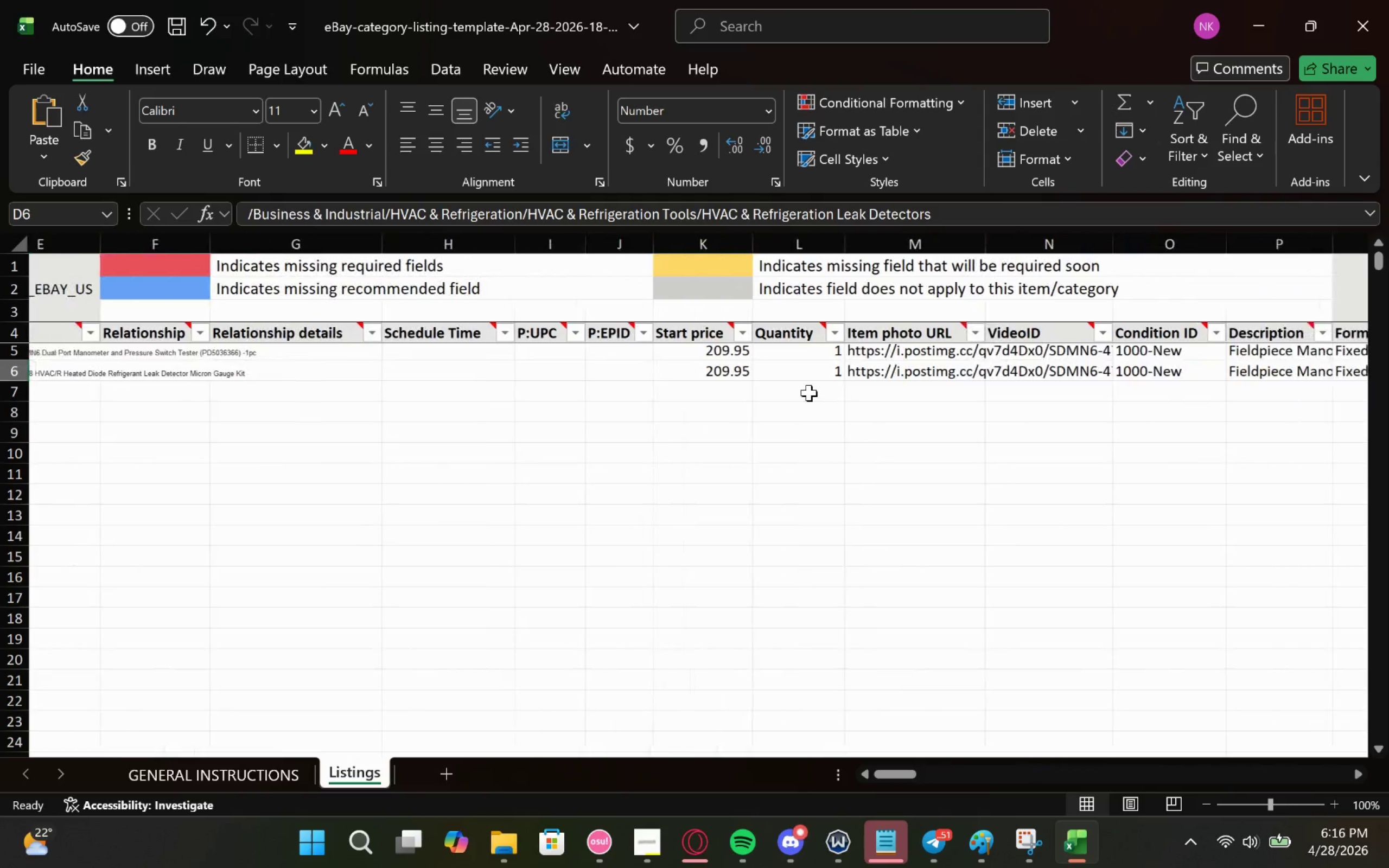 
left_click_drag(start_coordinate=[1124, 23], to_coordinate=[985, 0])
 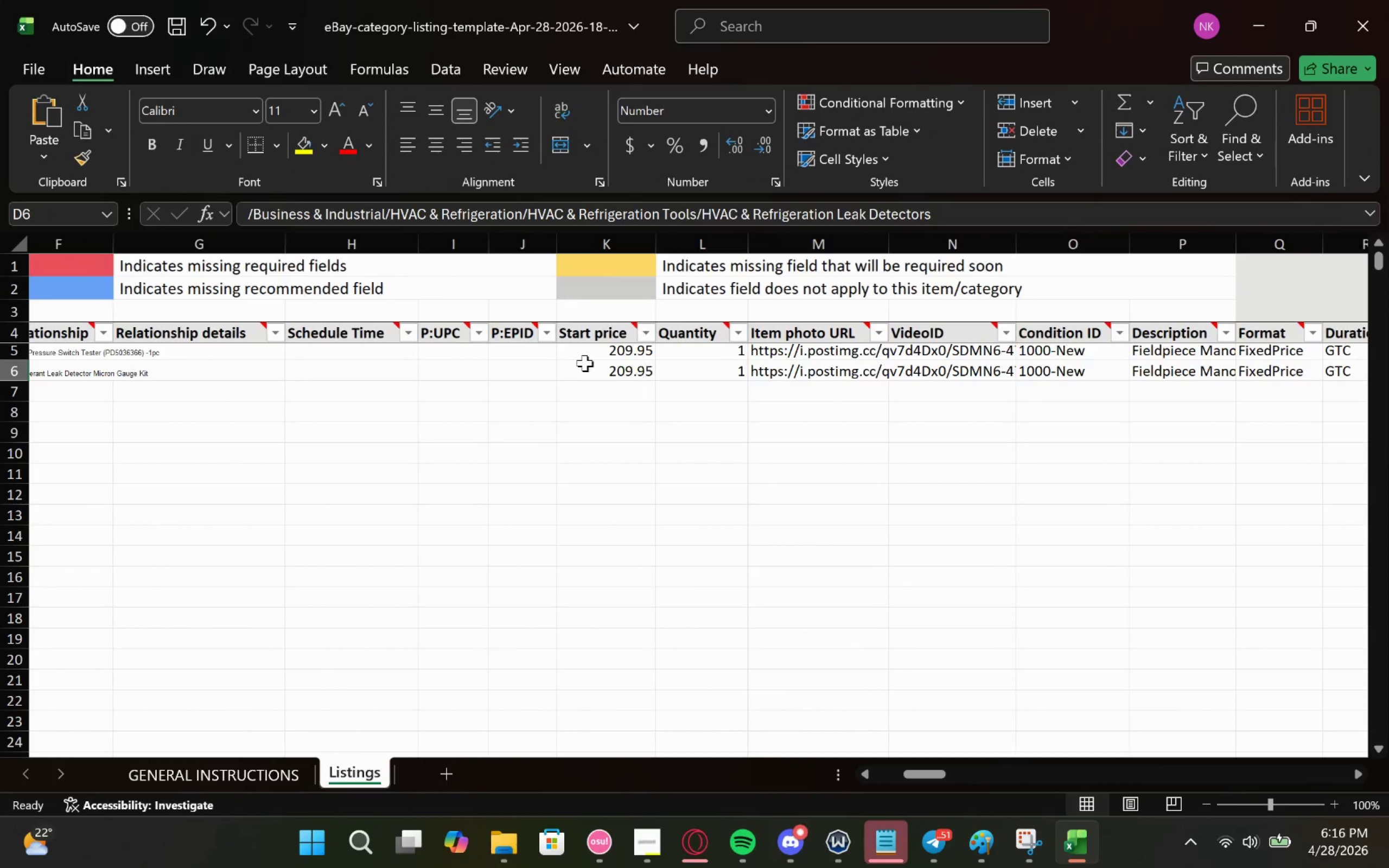 
left_click([630, 369])
 